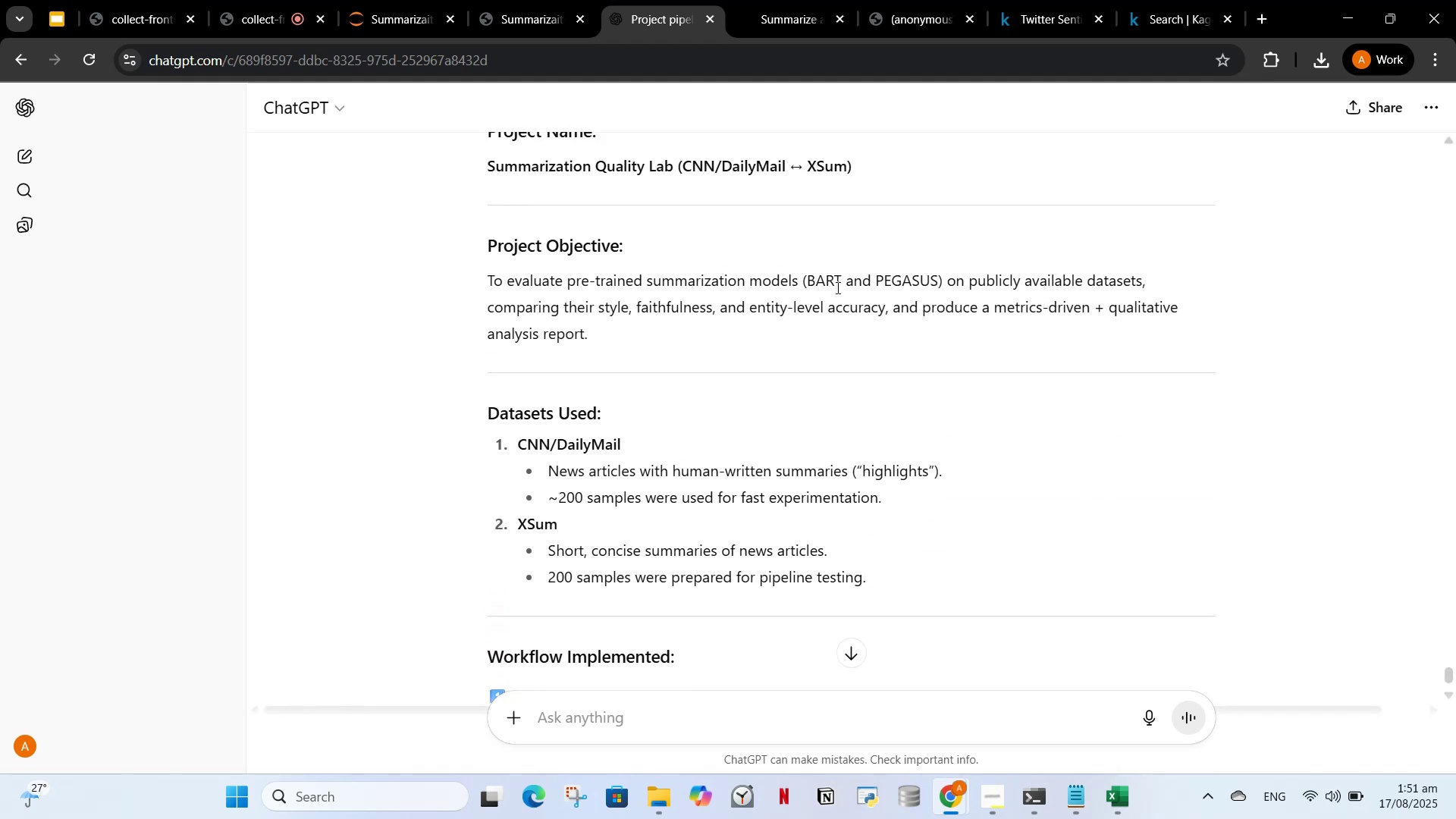 
scroll: coordinate [457, 389], scroll_direction: down, amount: 1.0
 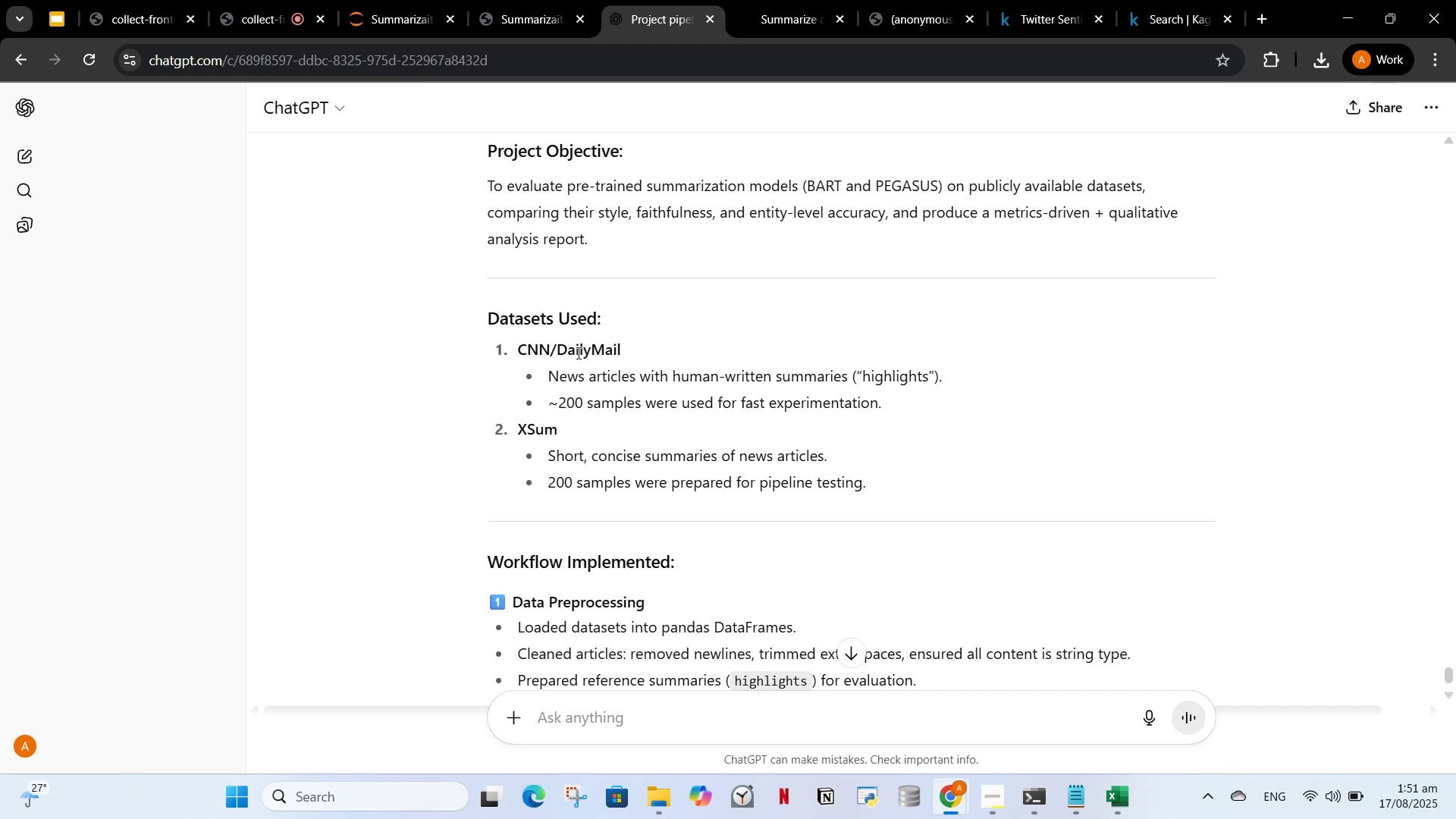 
wait(11.3)
 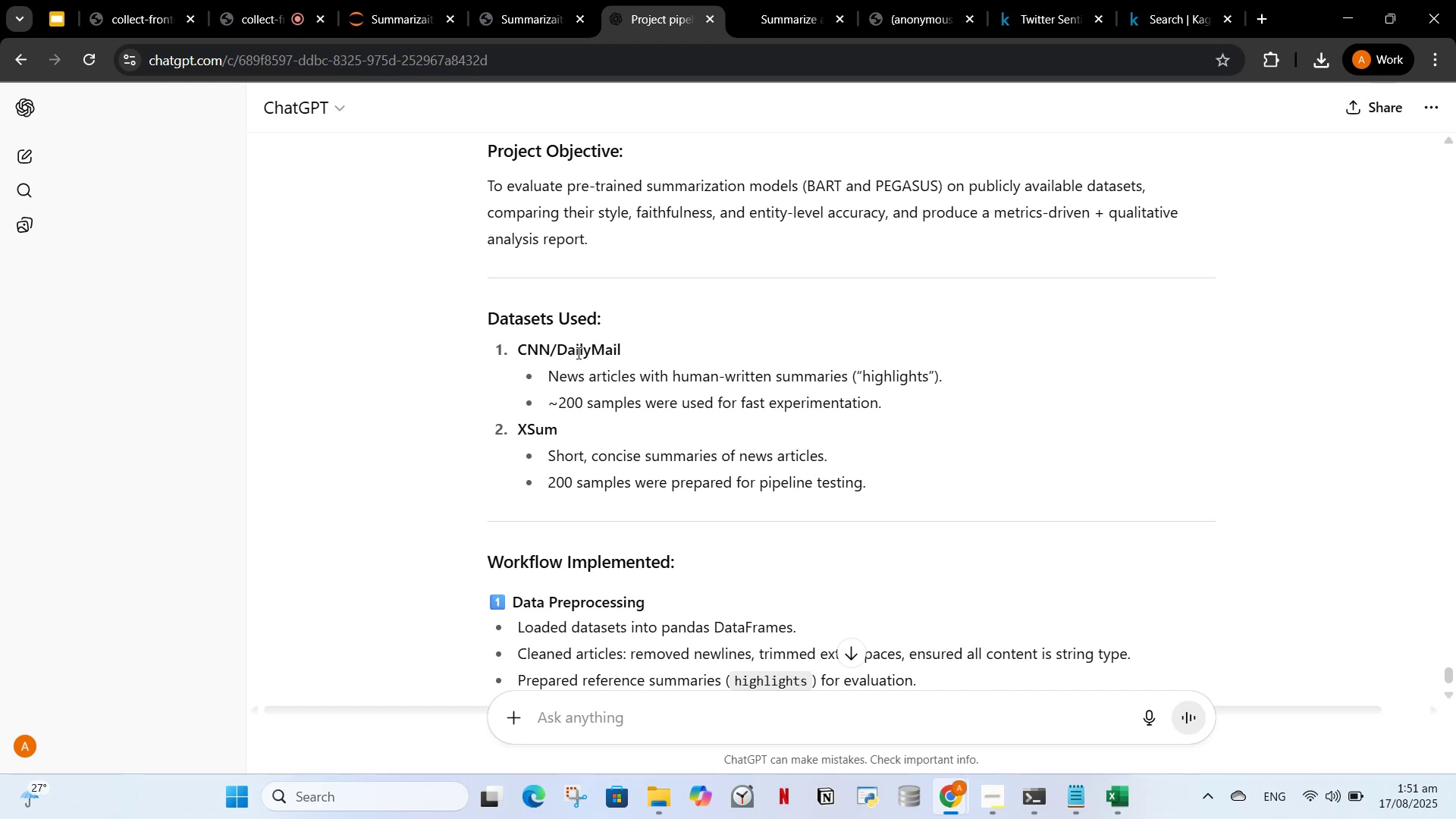 
scroll: coordinate [628, 438], scroll_direction: down, amount: 7.0
 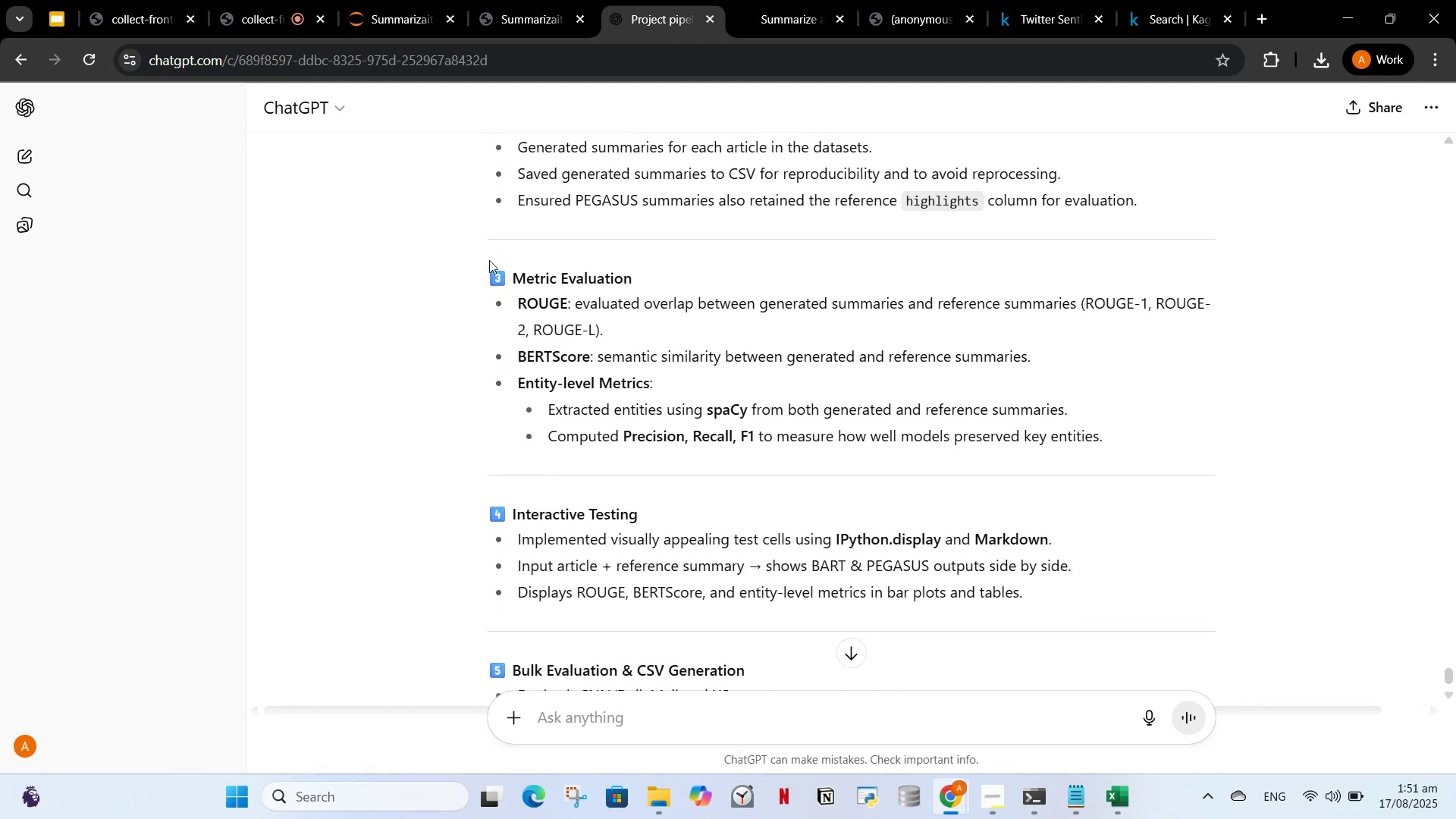 
left_click_drag(start_coordinate=[489, 275], to_coordinate=[648, 290])
 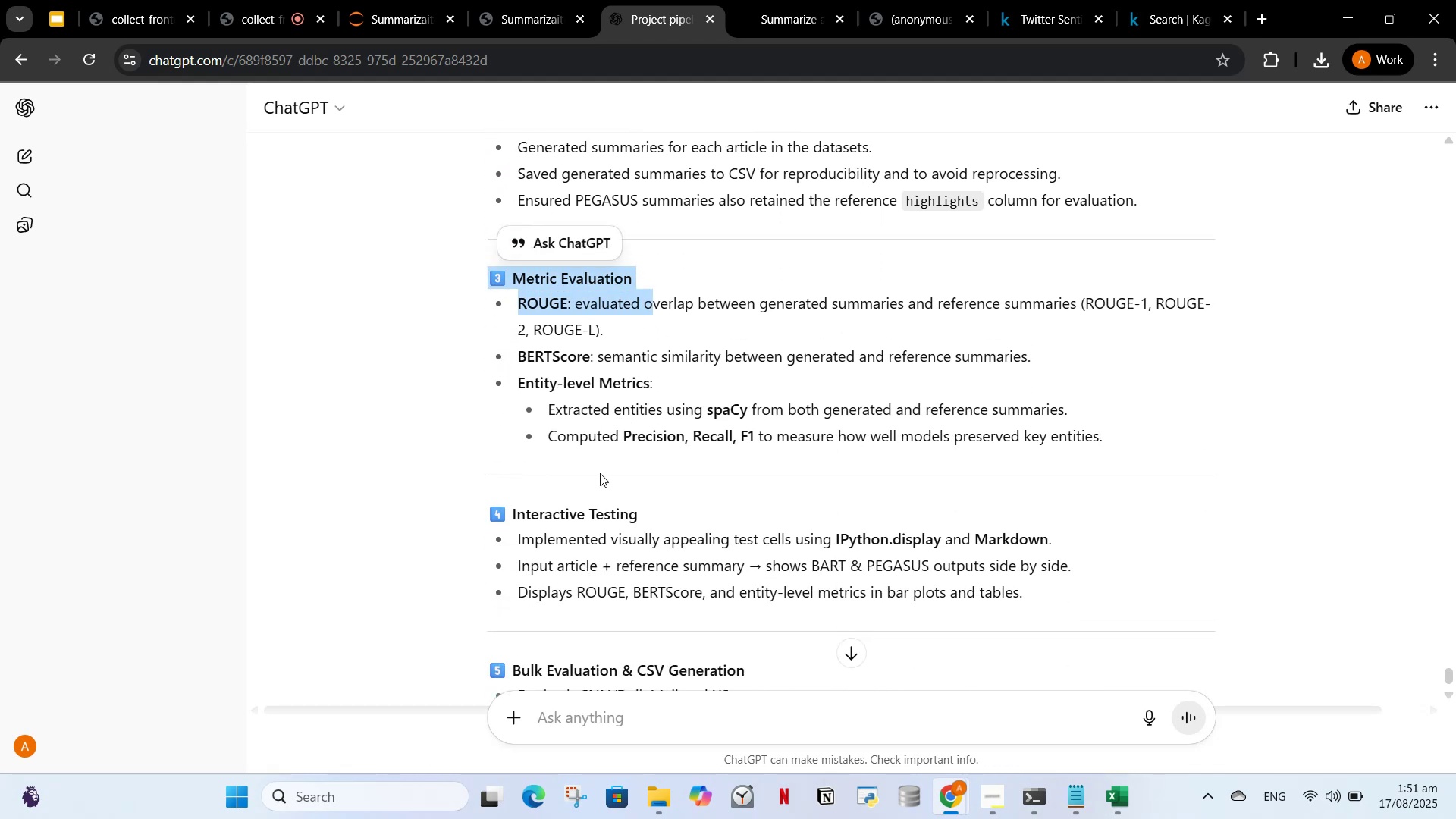 
left_click([599, 433])
 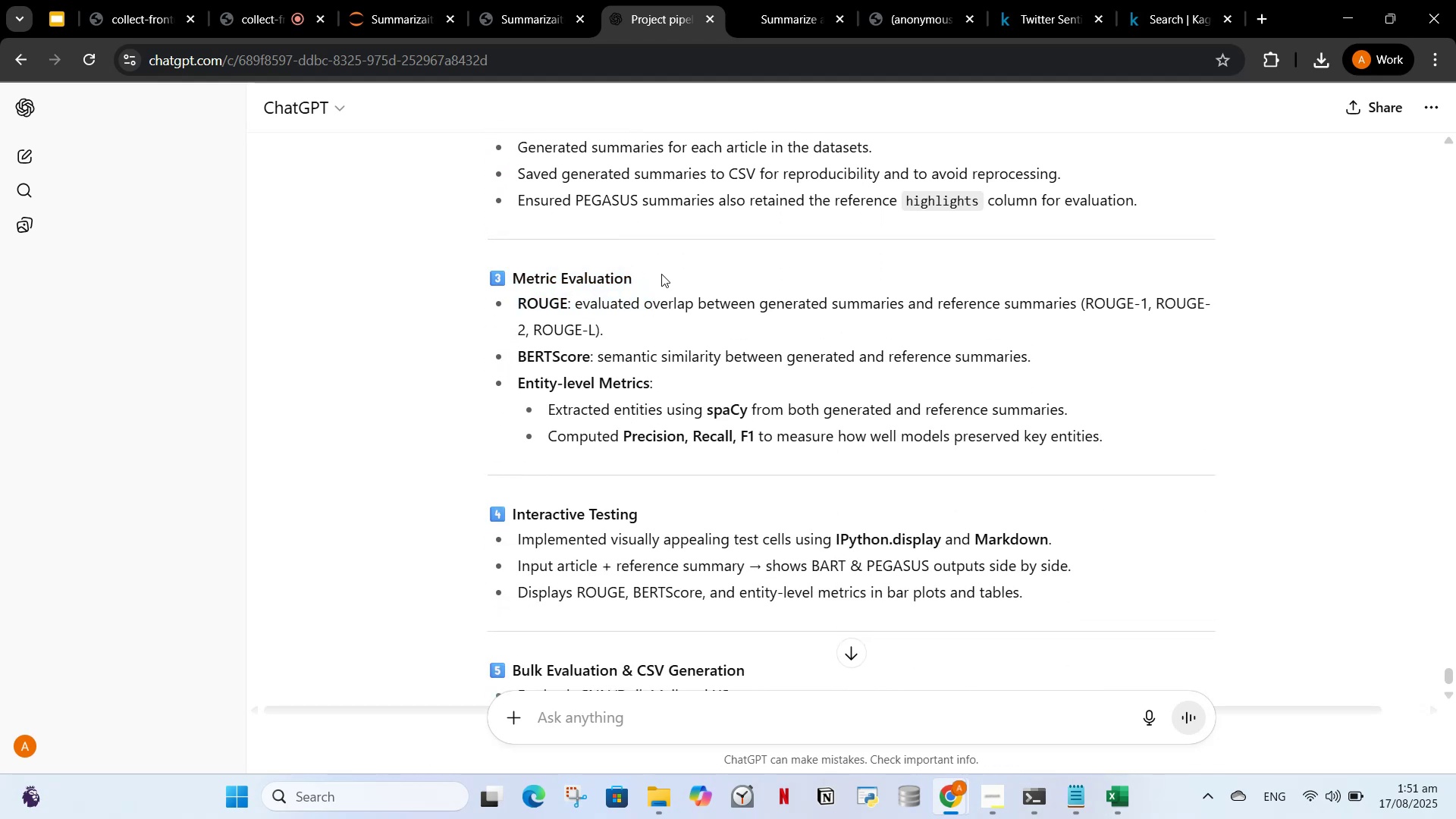 
left_click_drag(start_coordinate=[657, 269], to_coordinate=[427, 262])
 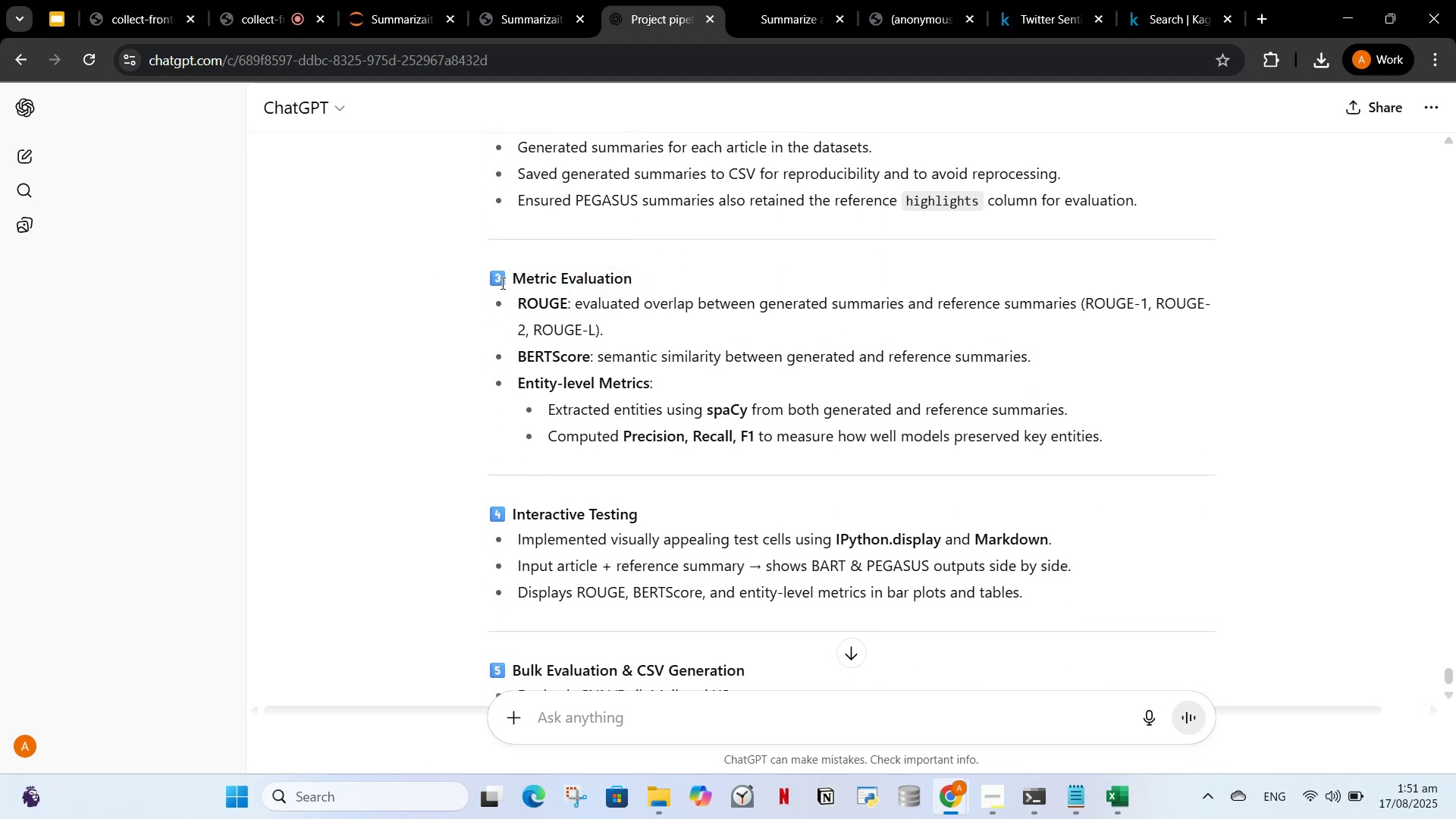 
left_click_drag(start_coordinate=[487, 279], to_coordinate=[739, 272])
 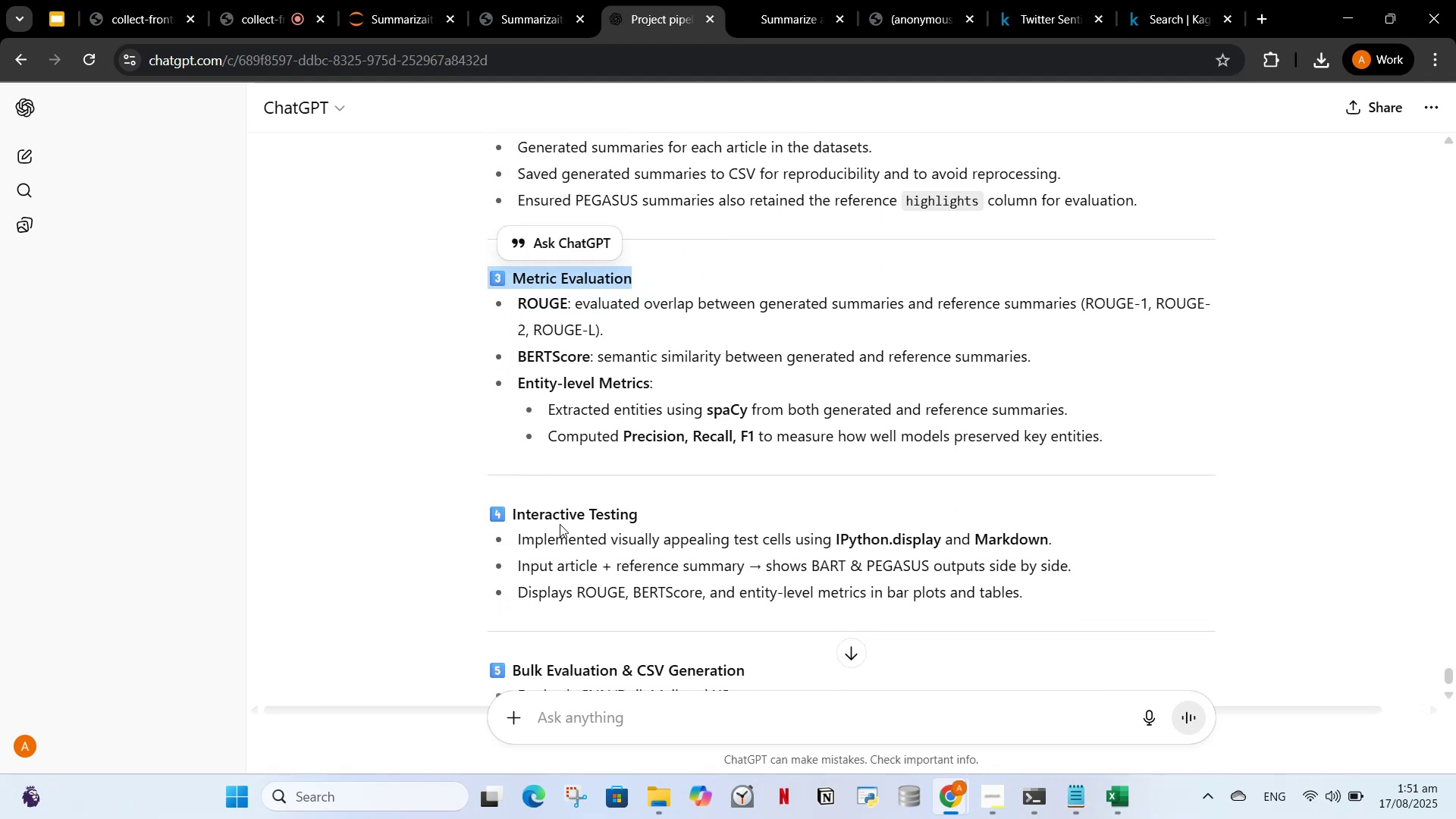 
left_click([560, 524])
 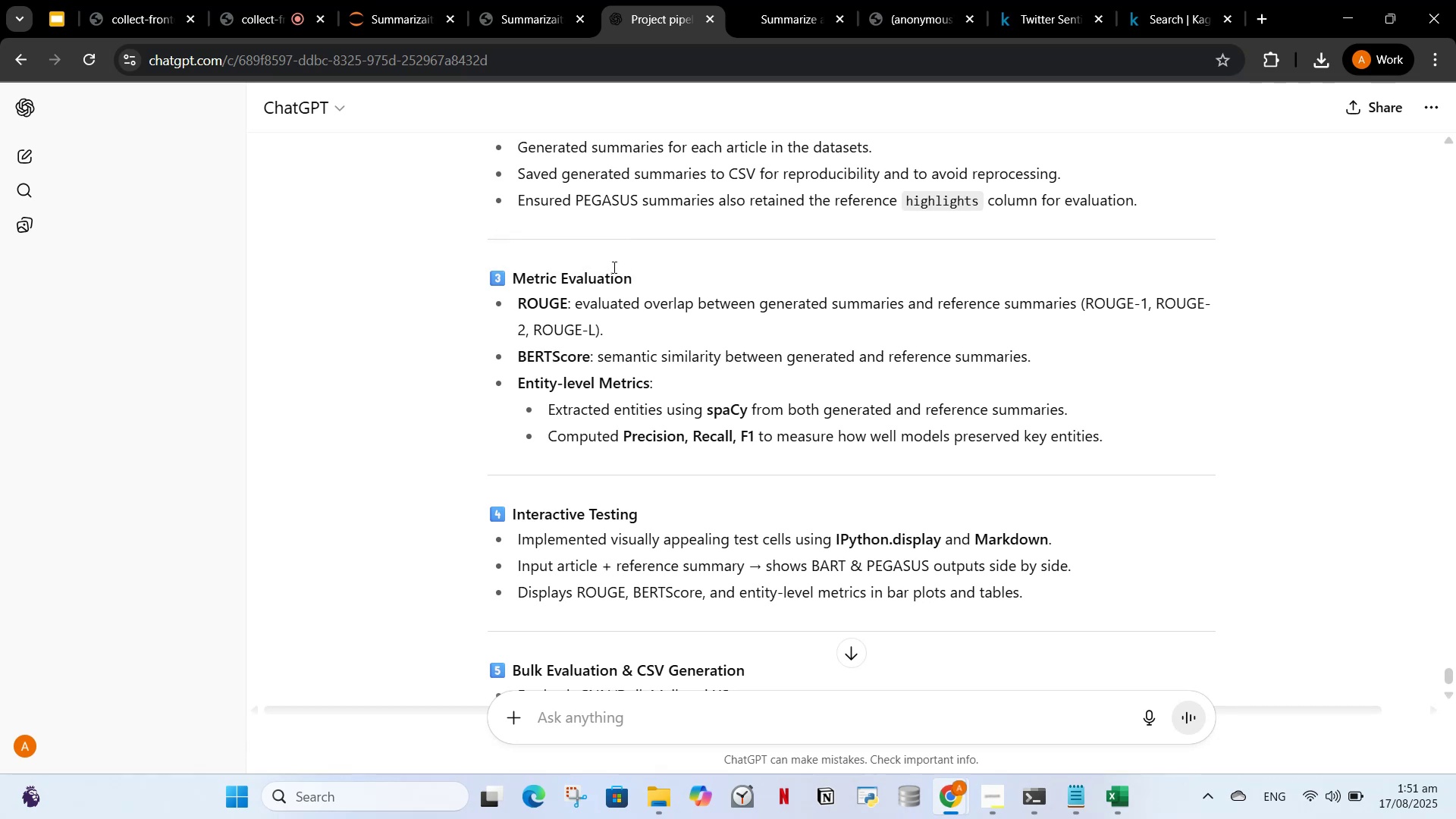 
scroll: coordinate [704, 353], scroll_direction: up, amount: 3.0
 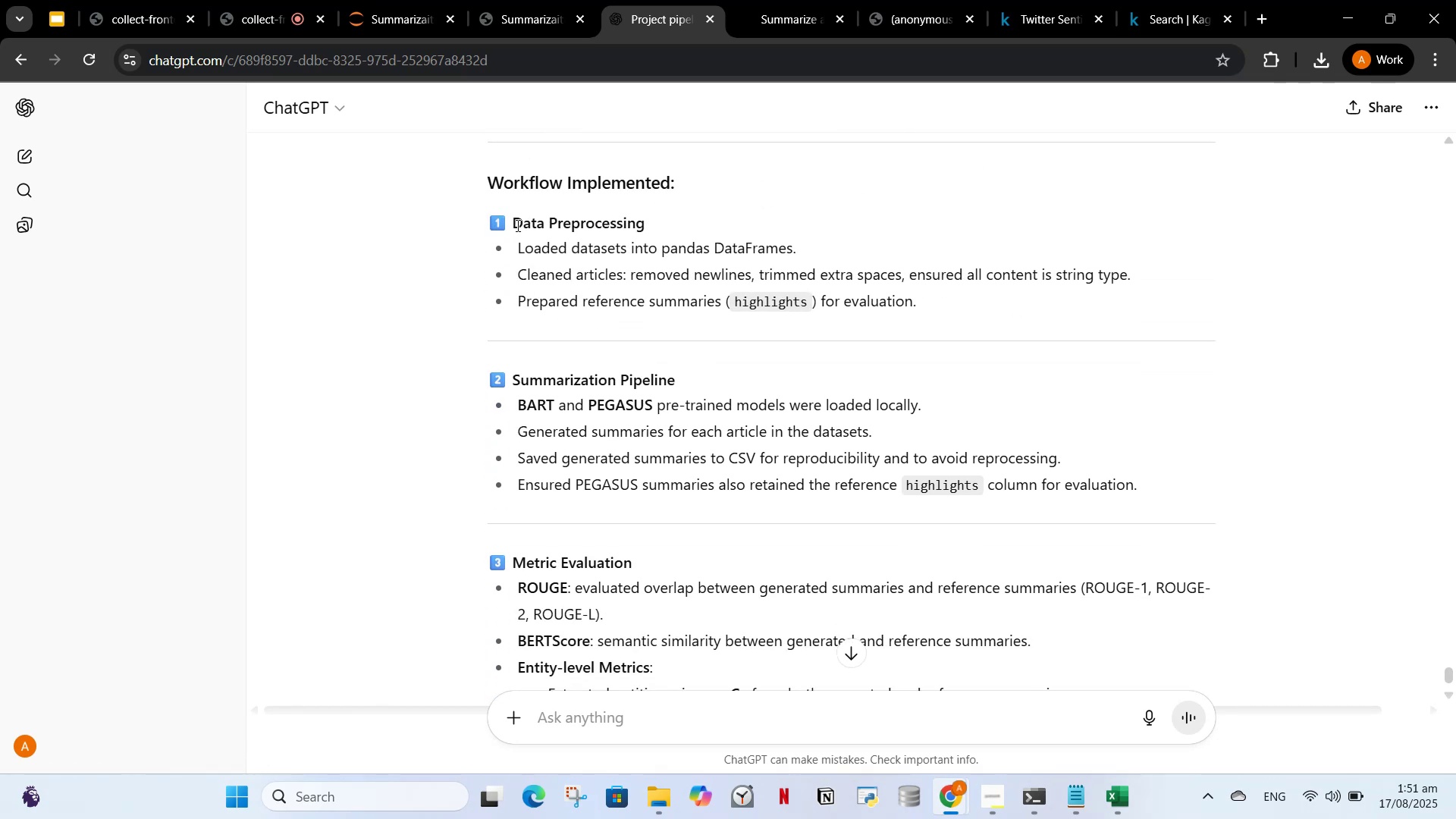 
left_click_drag(start_coordinate=[488, 224], to_coordinate=[990, 656])
 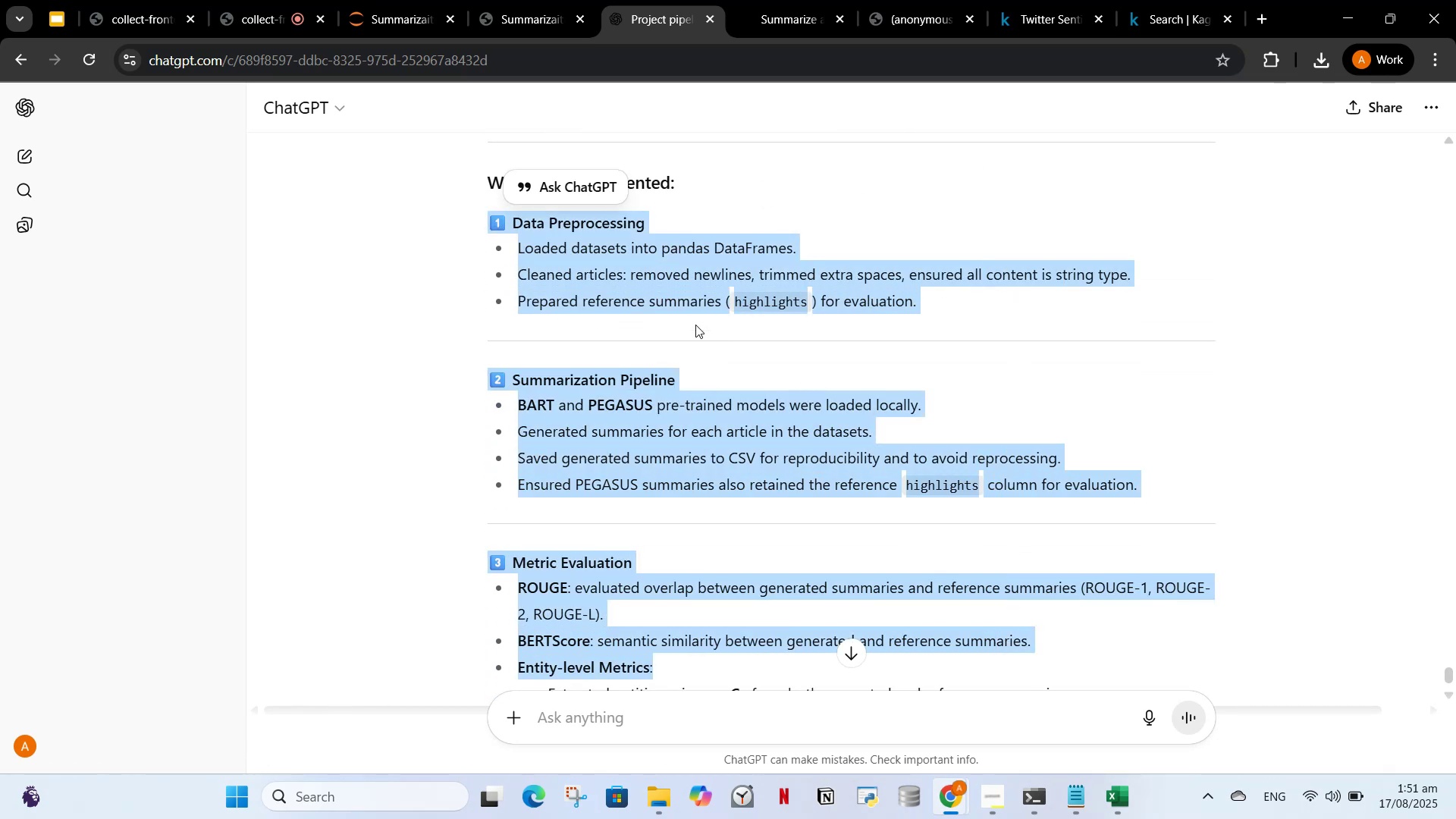 
left_click([692, 323])
 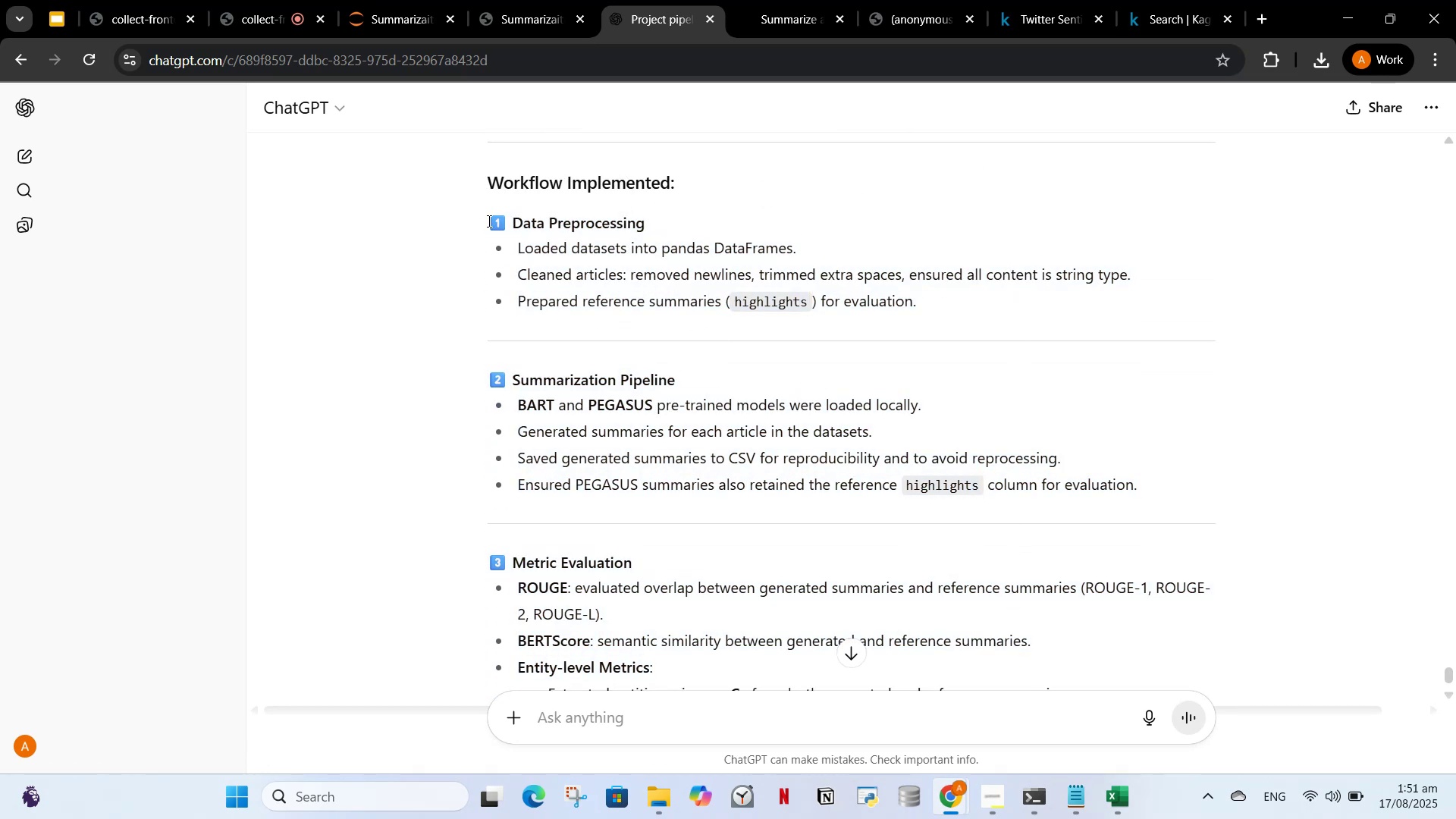 
left_click_drag(start_coordinate=[491, 231], to_coordinate=[692, 315])
 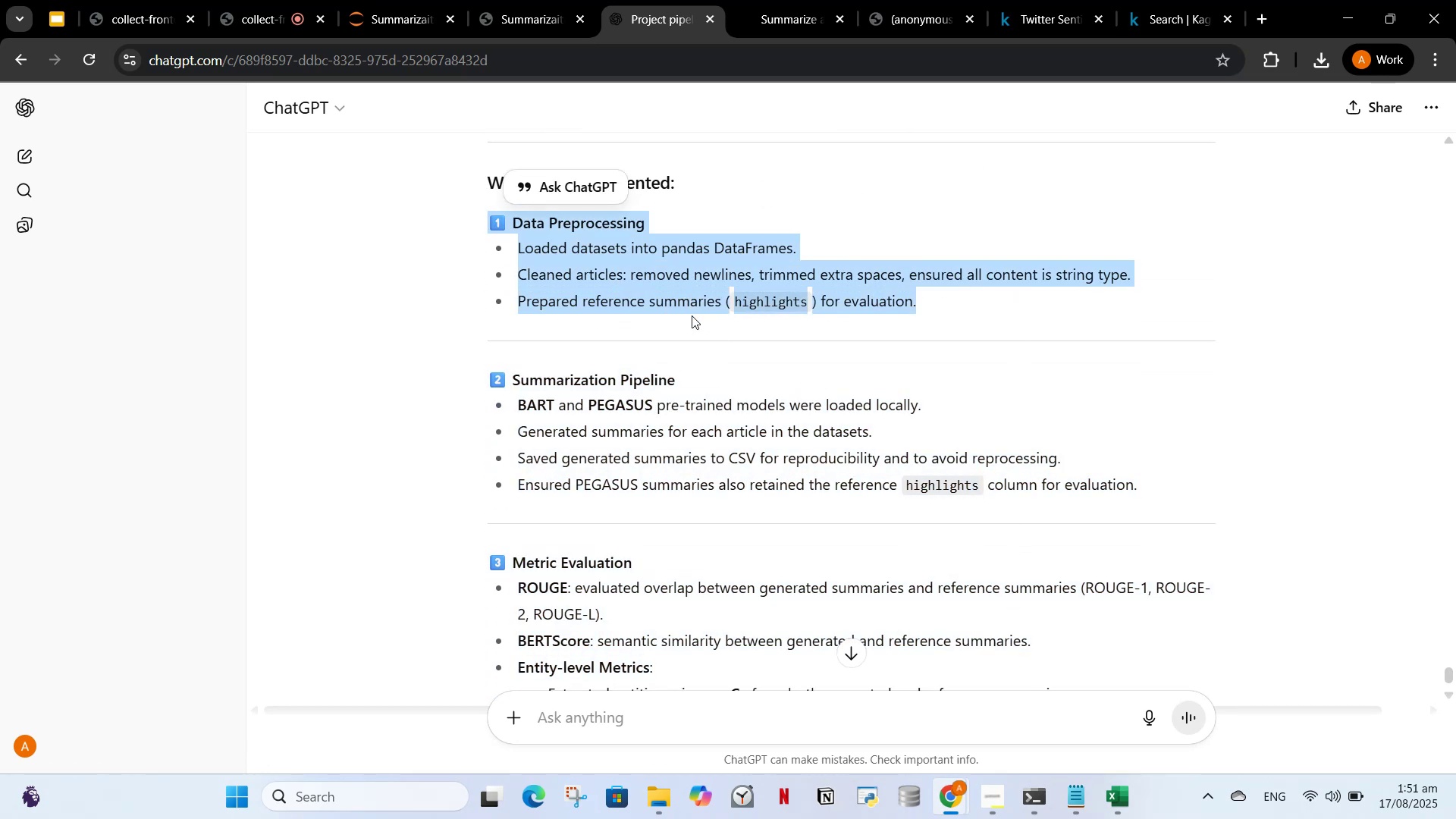 
left_click([692, 315])
 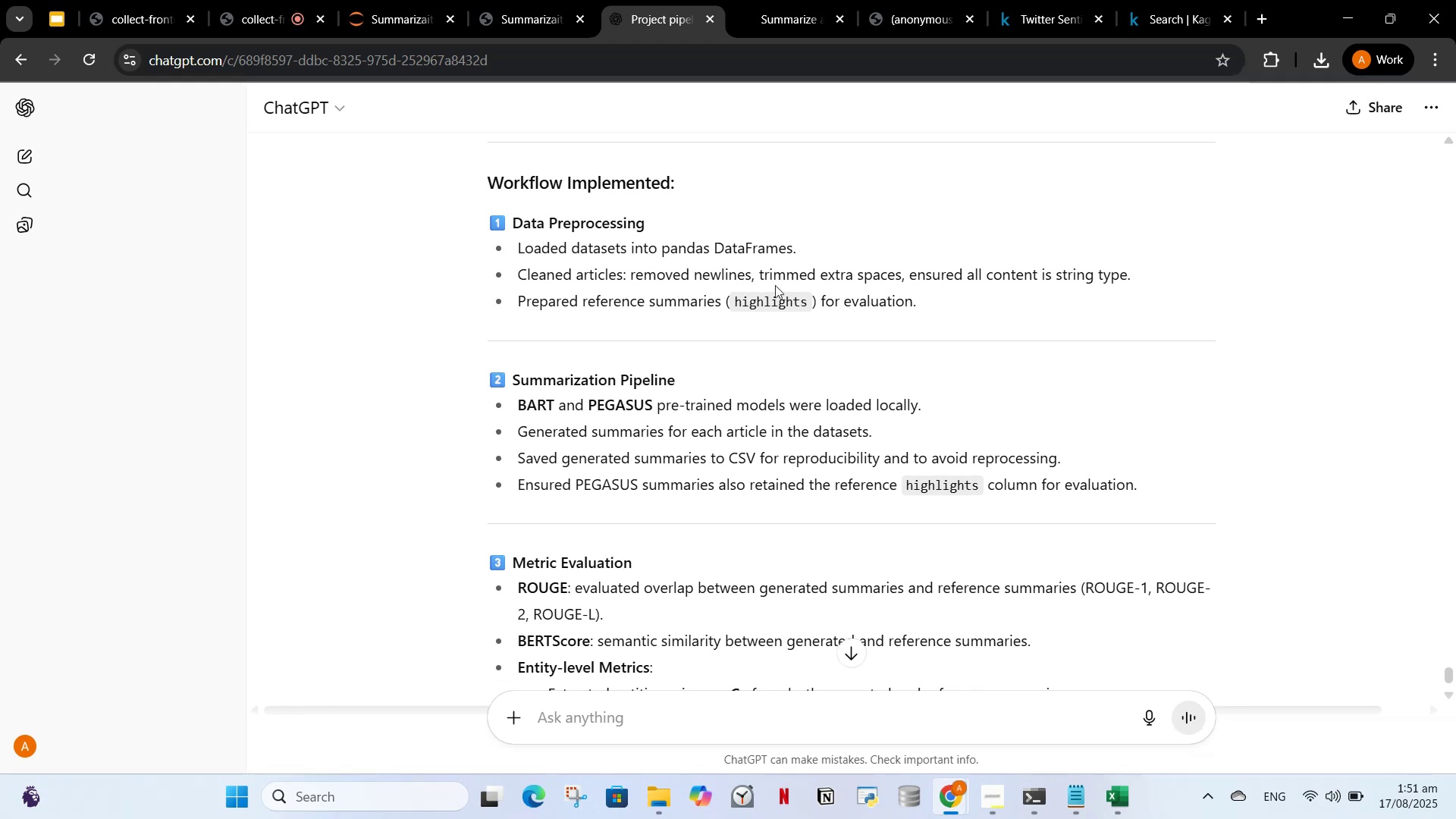 
scroll: coordinate [783, 378], scroll_direction: down, amount: 3.0
 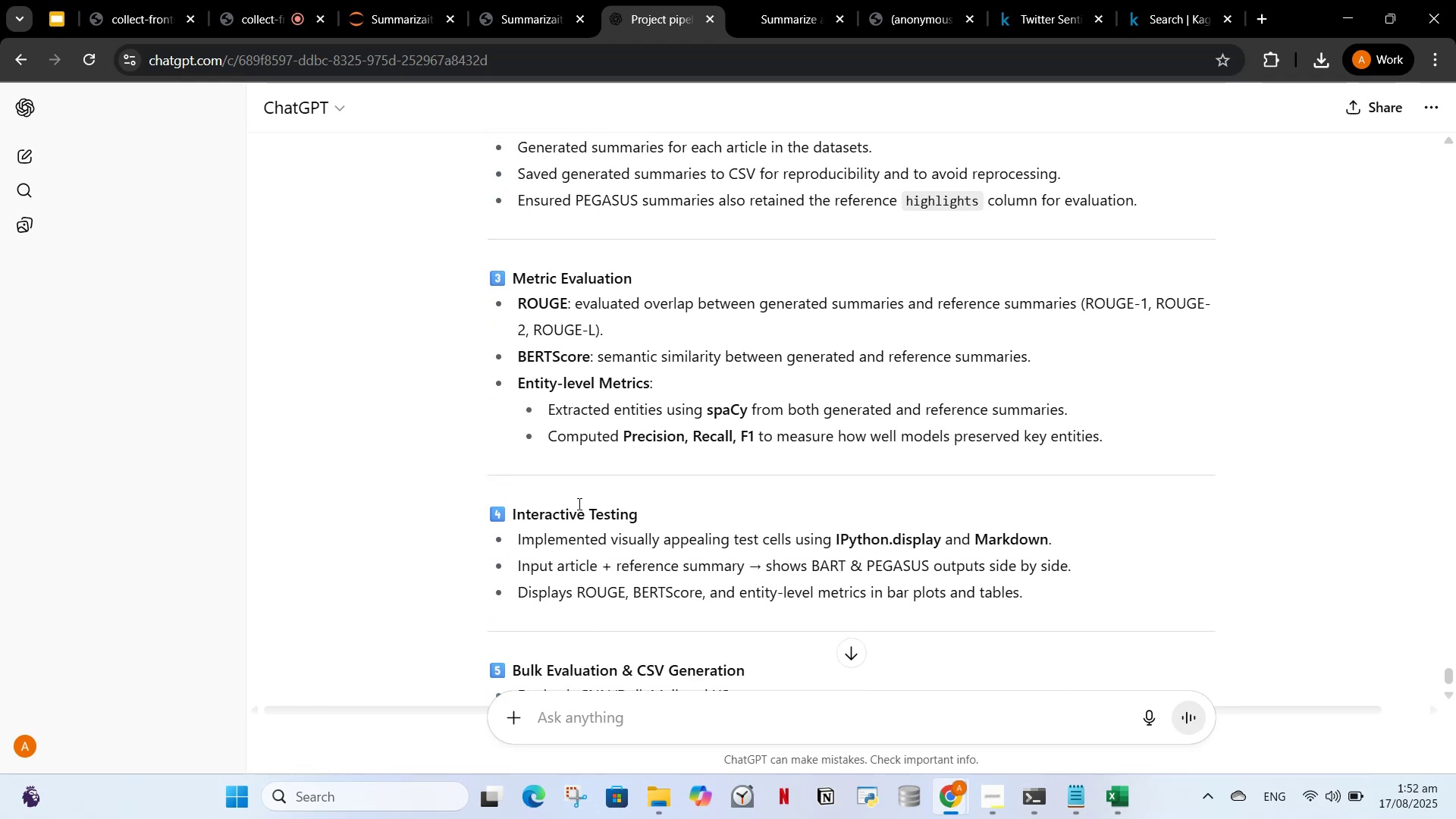 
wait(5.23)
 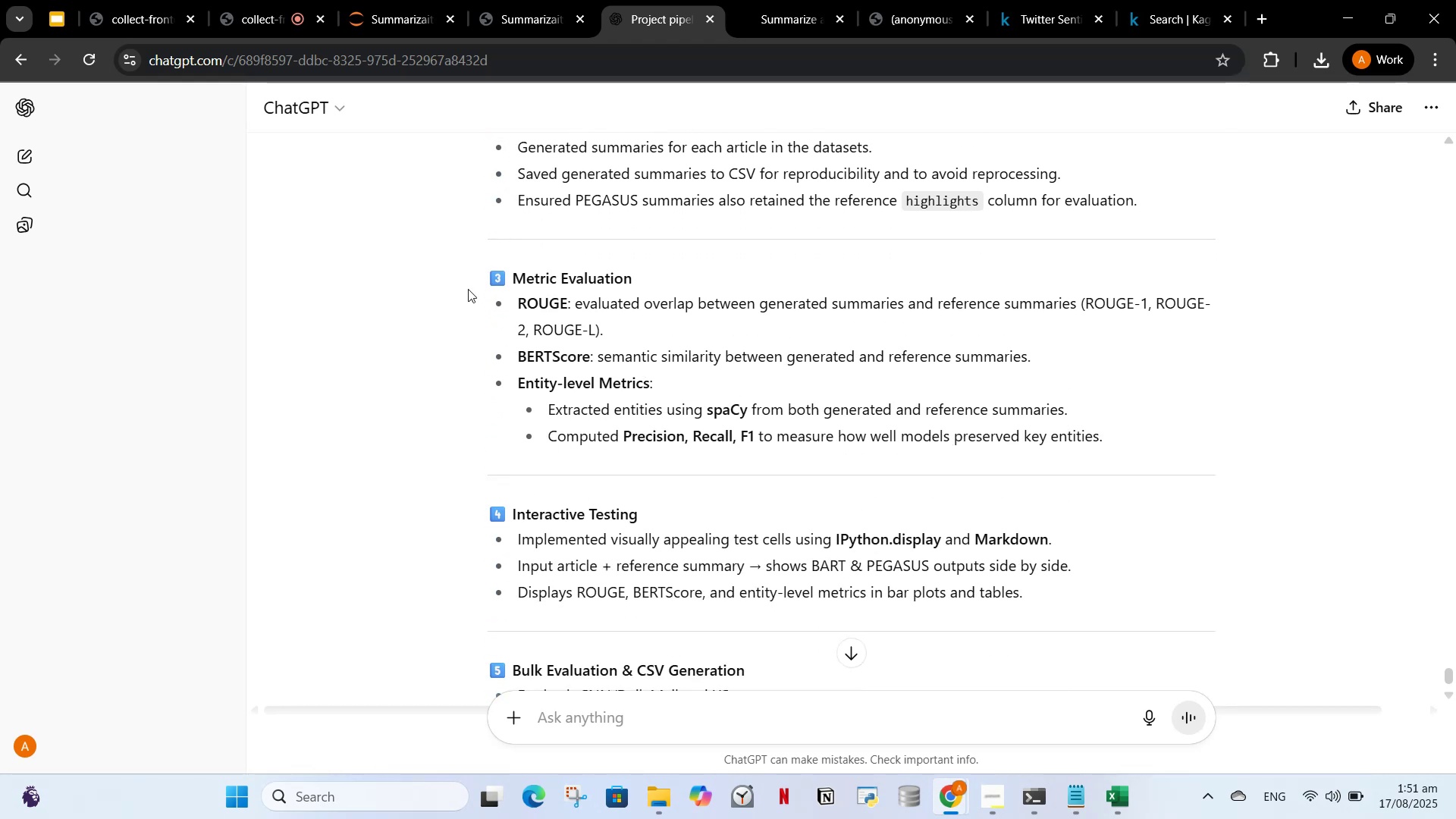 
left_click([563, 27])
 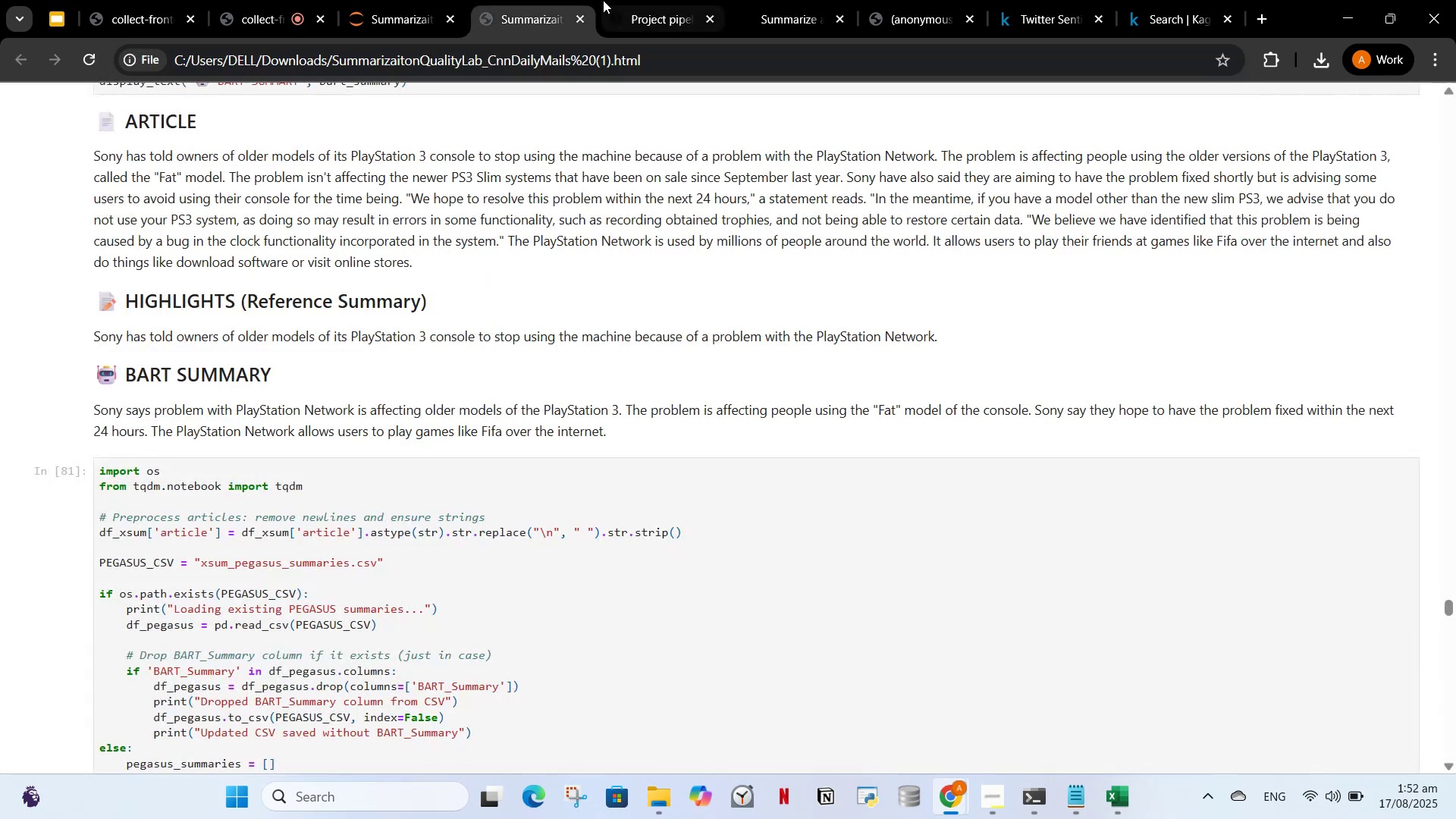 
left_click([603, 0])
 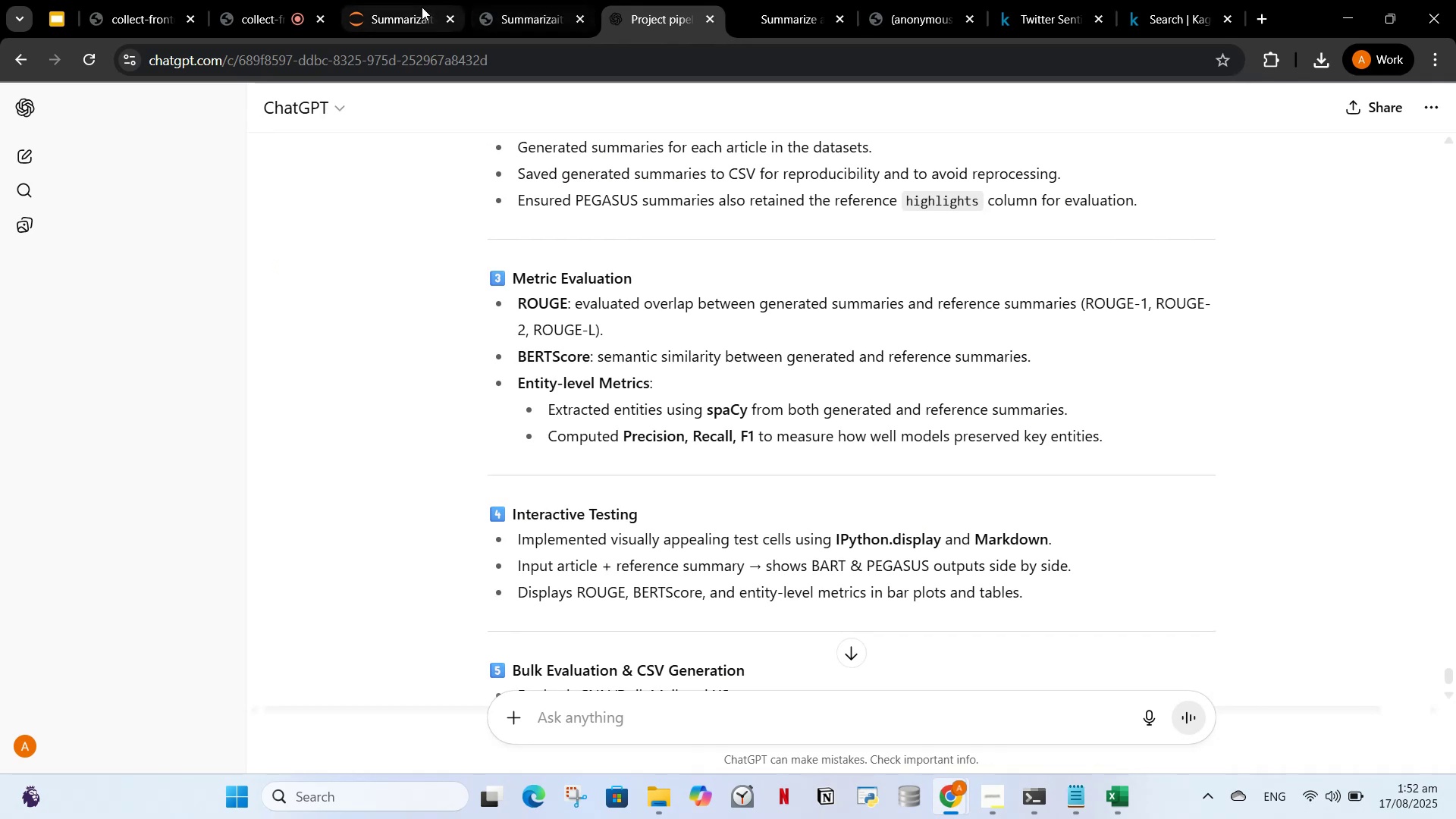 
left_click([422, 7])
 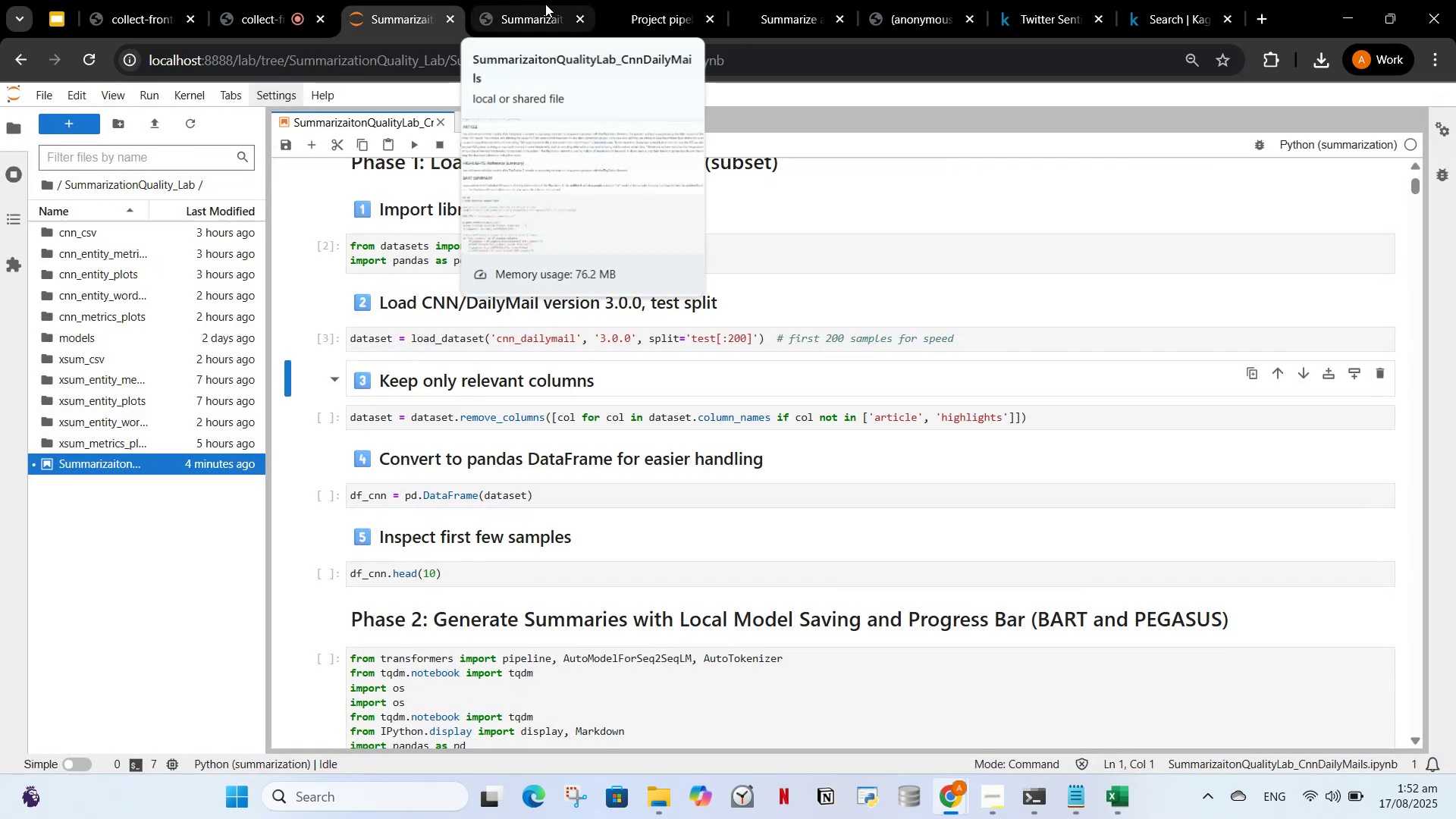 
left_click([541, 11])
 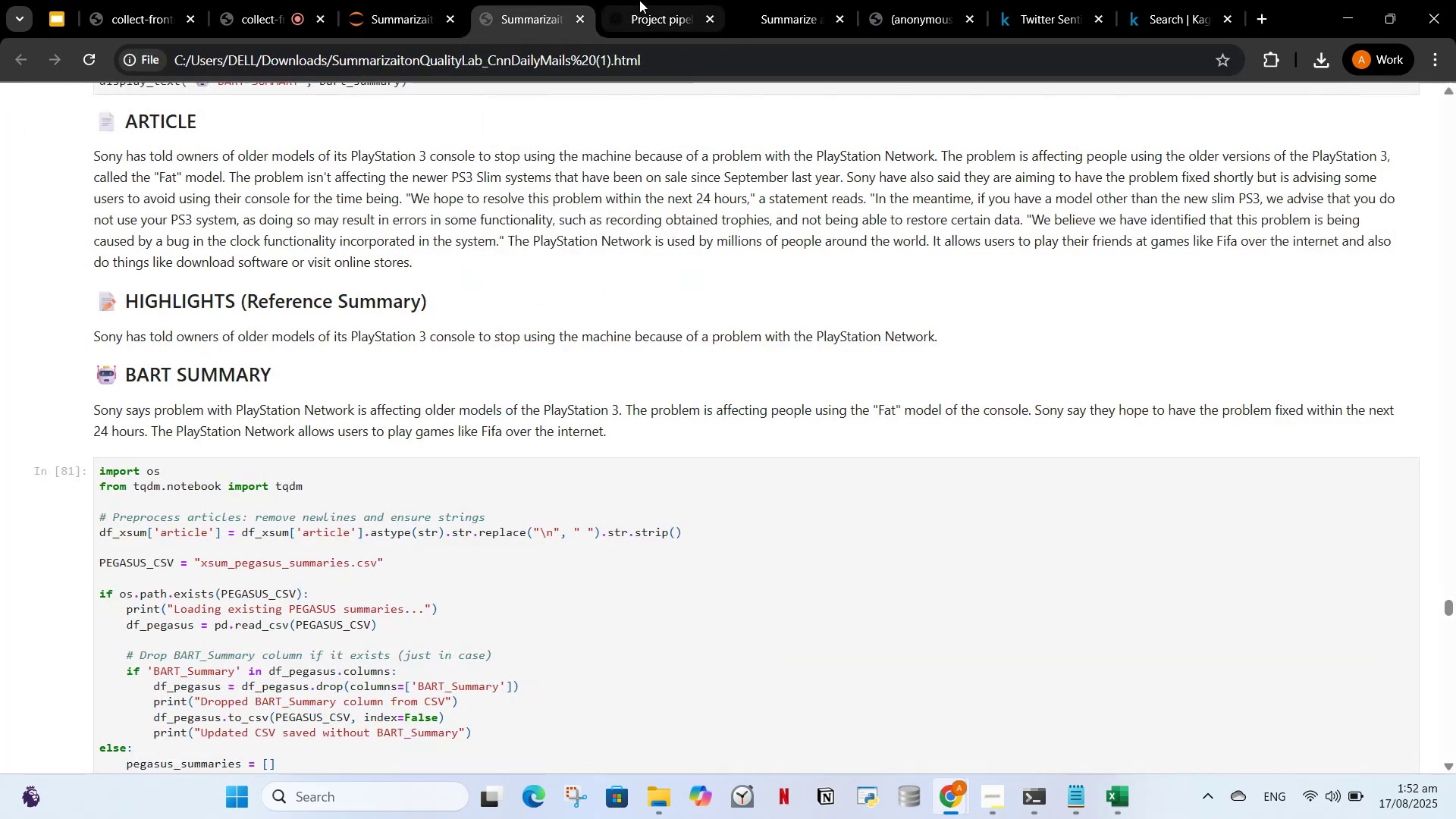 
left_click([645, 0])
 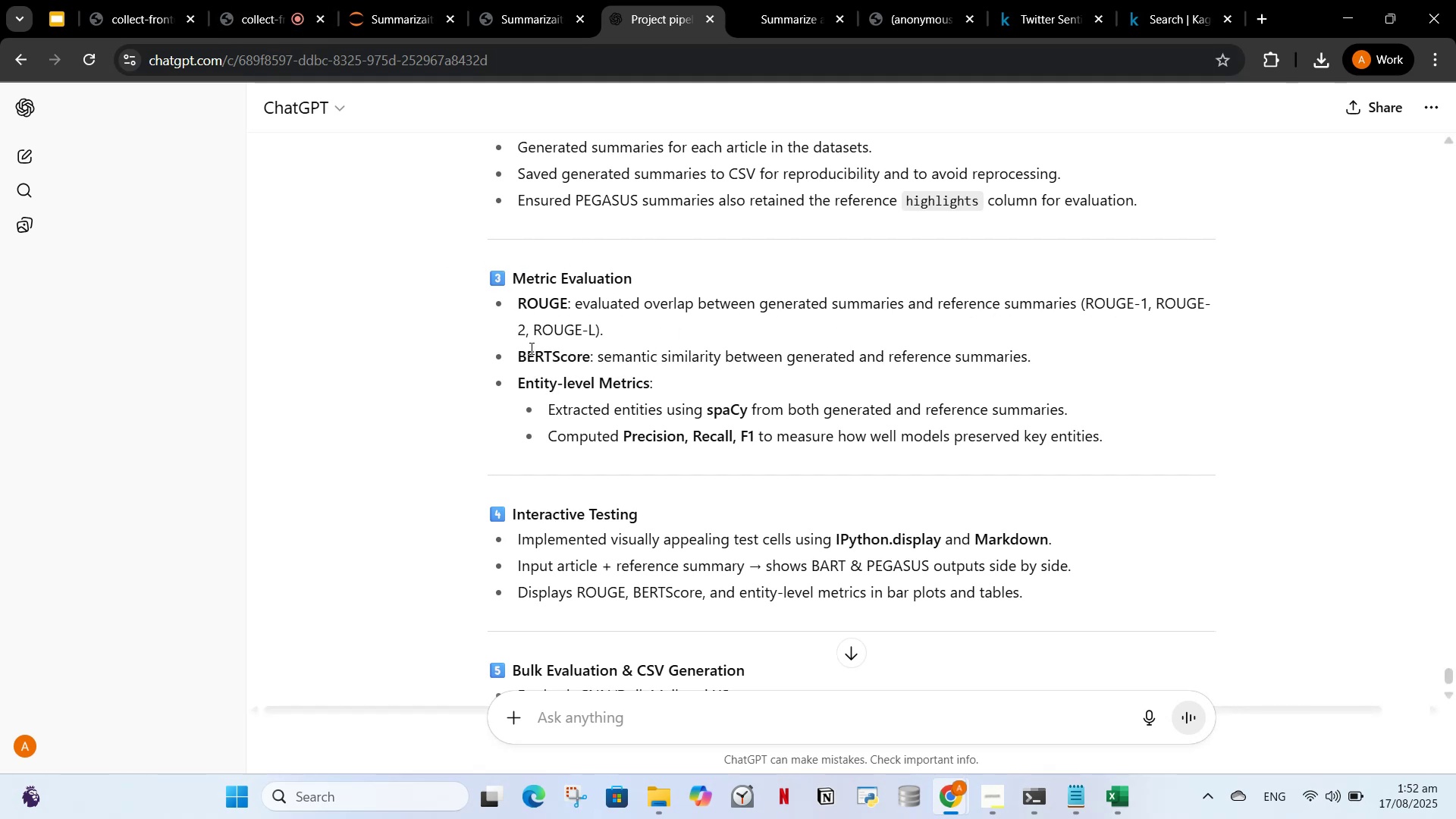 
wait(21.75)
 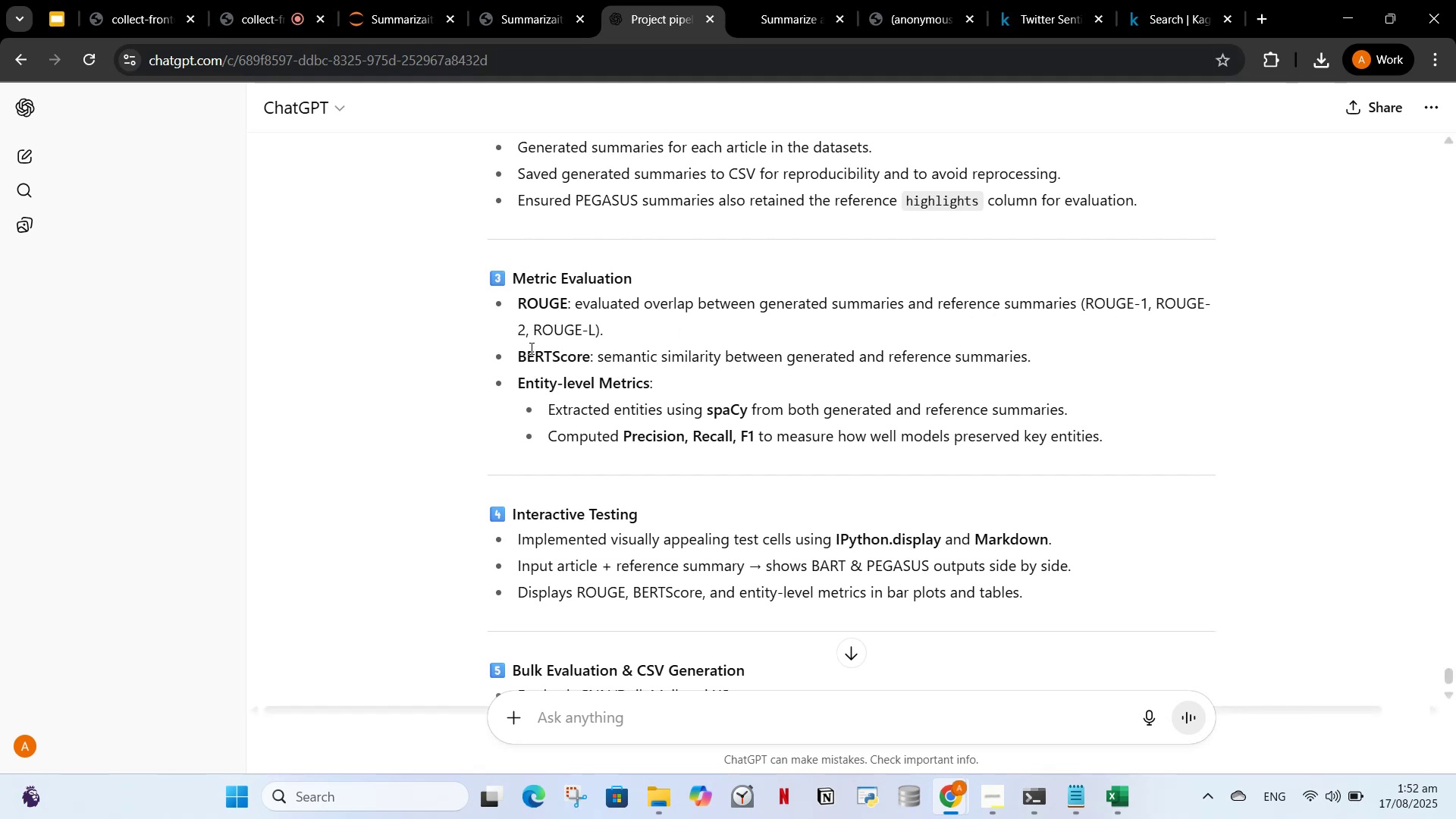 
scroll: coordinate [673, 425], scroll_direction: down, amount: 1.0
 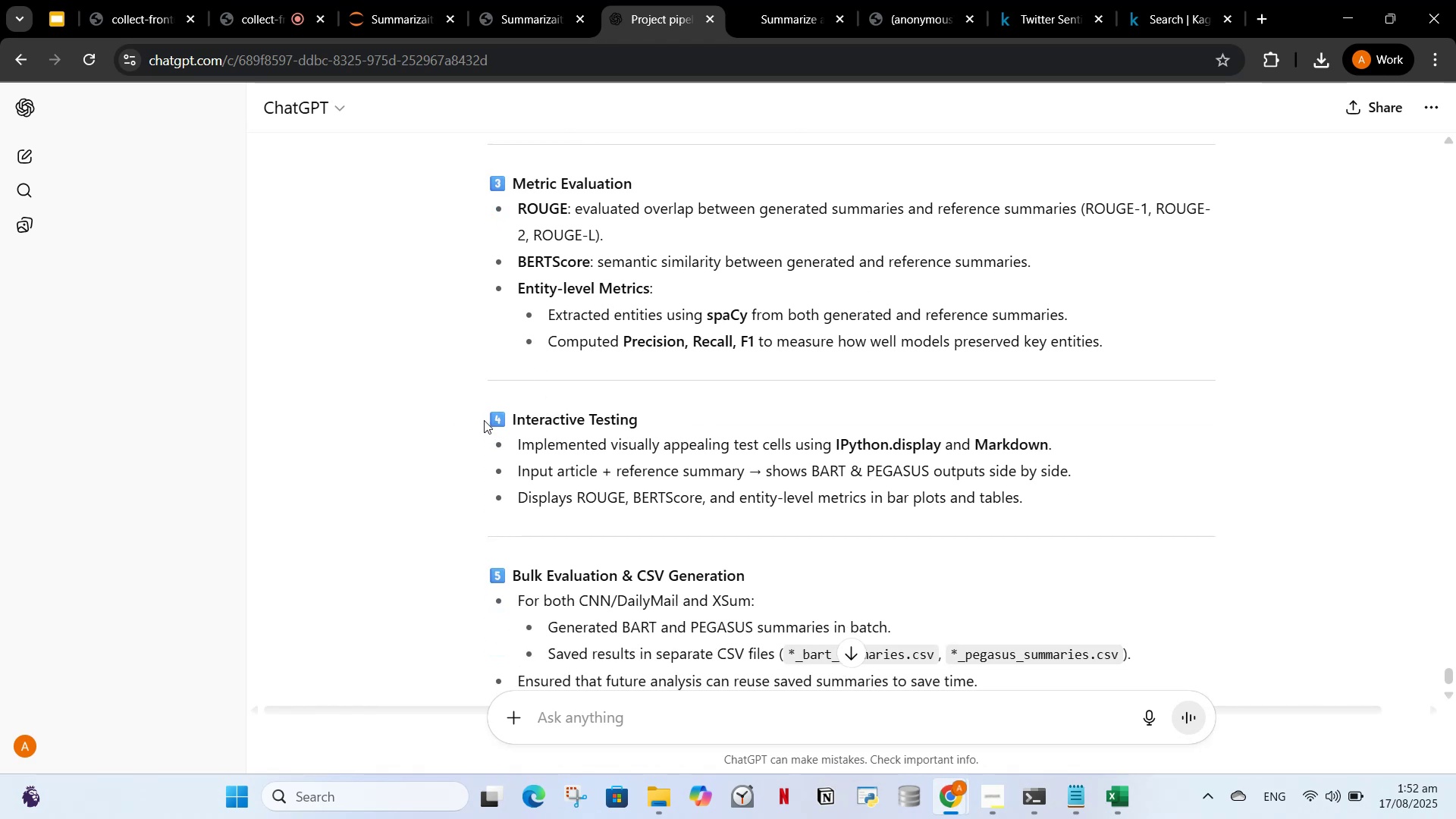 
left_click_drag(start_coordinate=[489, 416], to_coordinate=[1040, 532])
 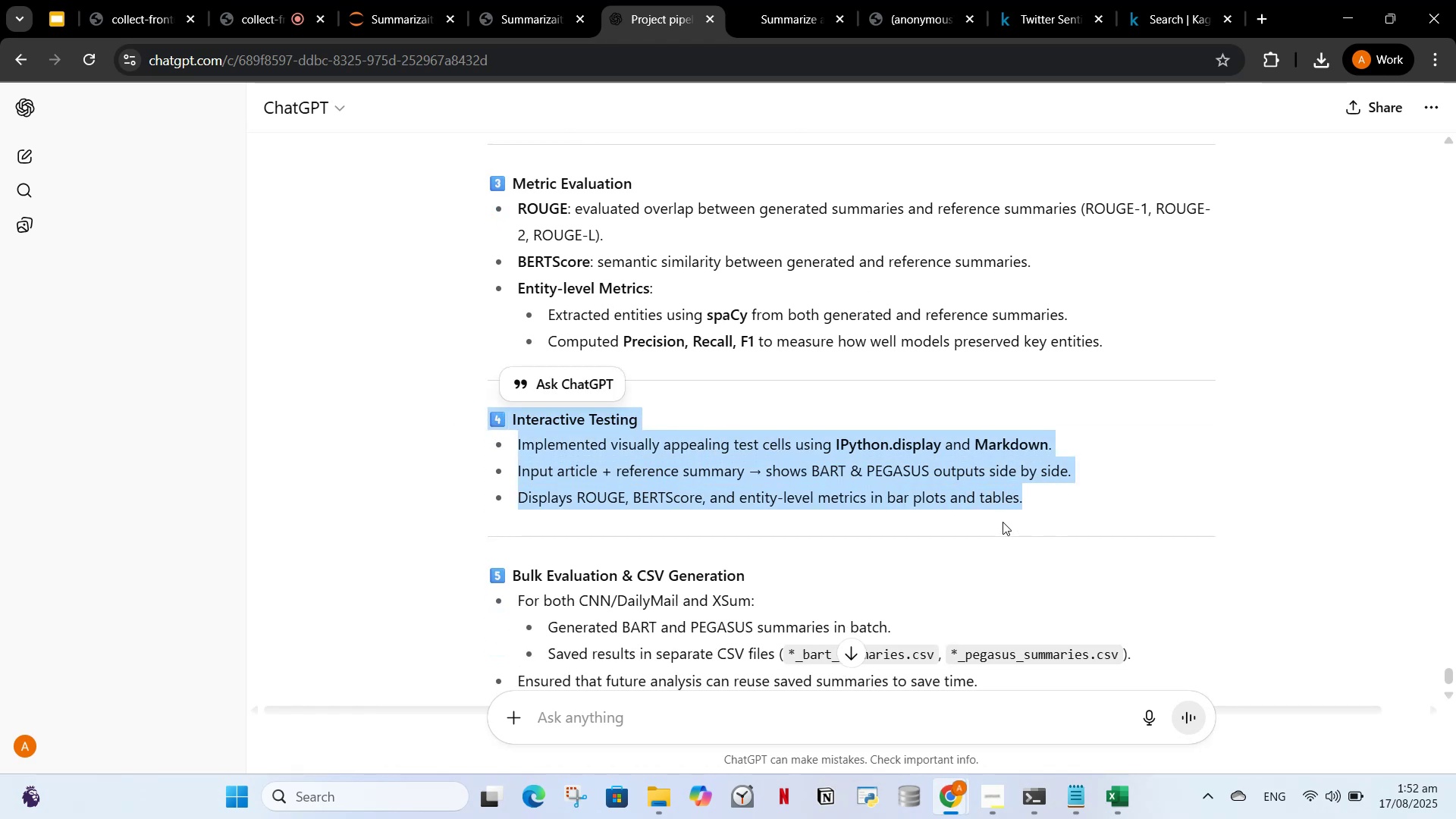 
left_click([1003, 522])
 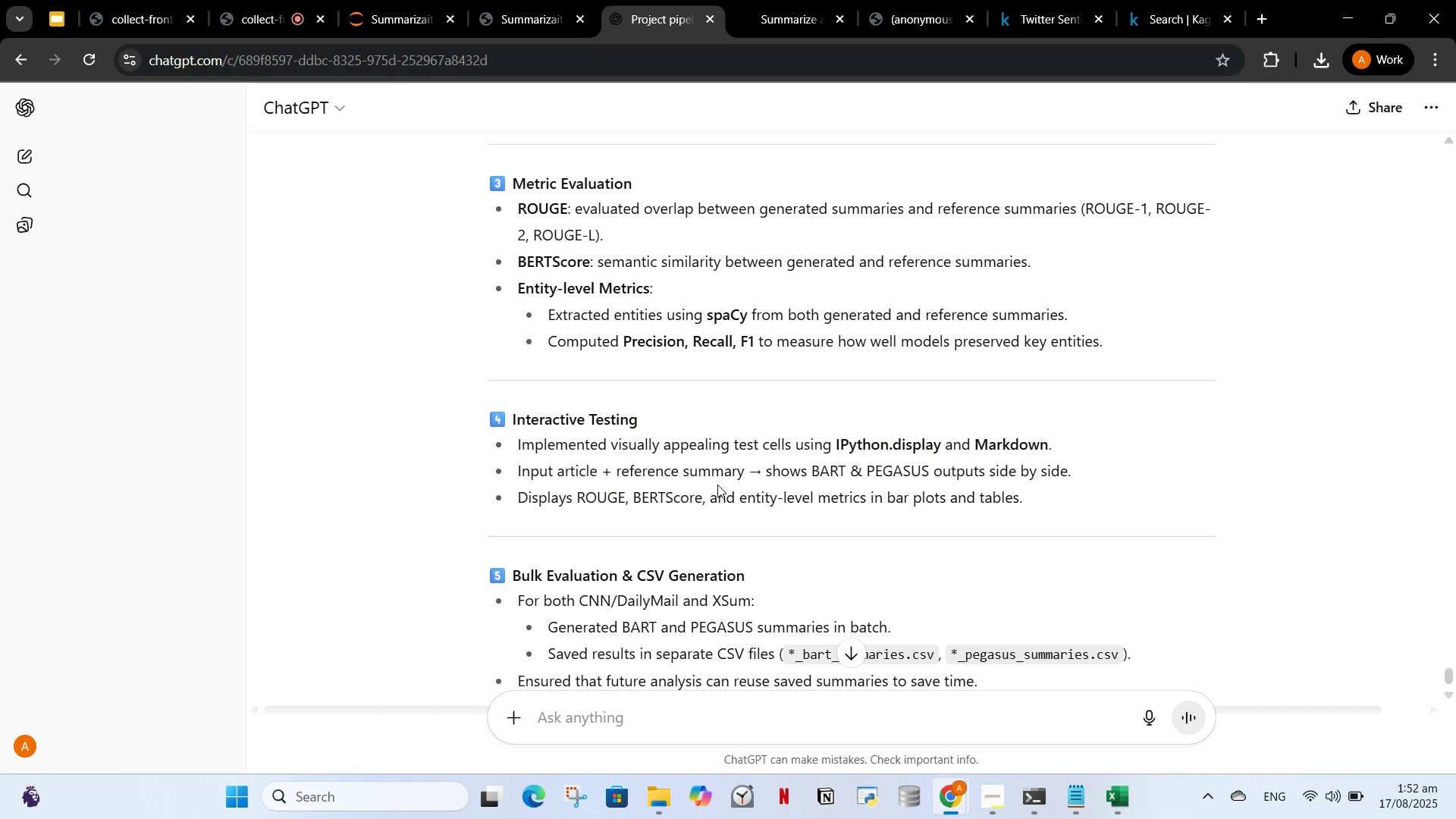 
scroll: coordinate [639, 478], scroll_direction: down, amount: 2.0
 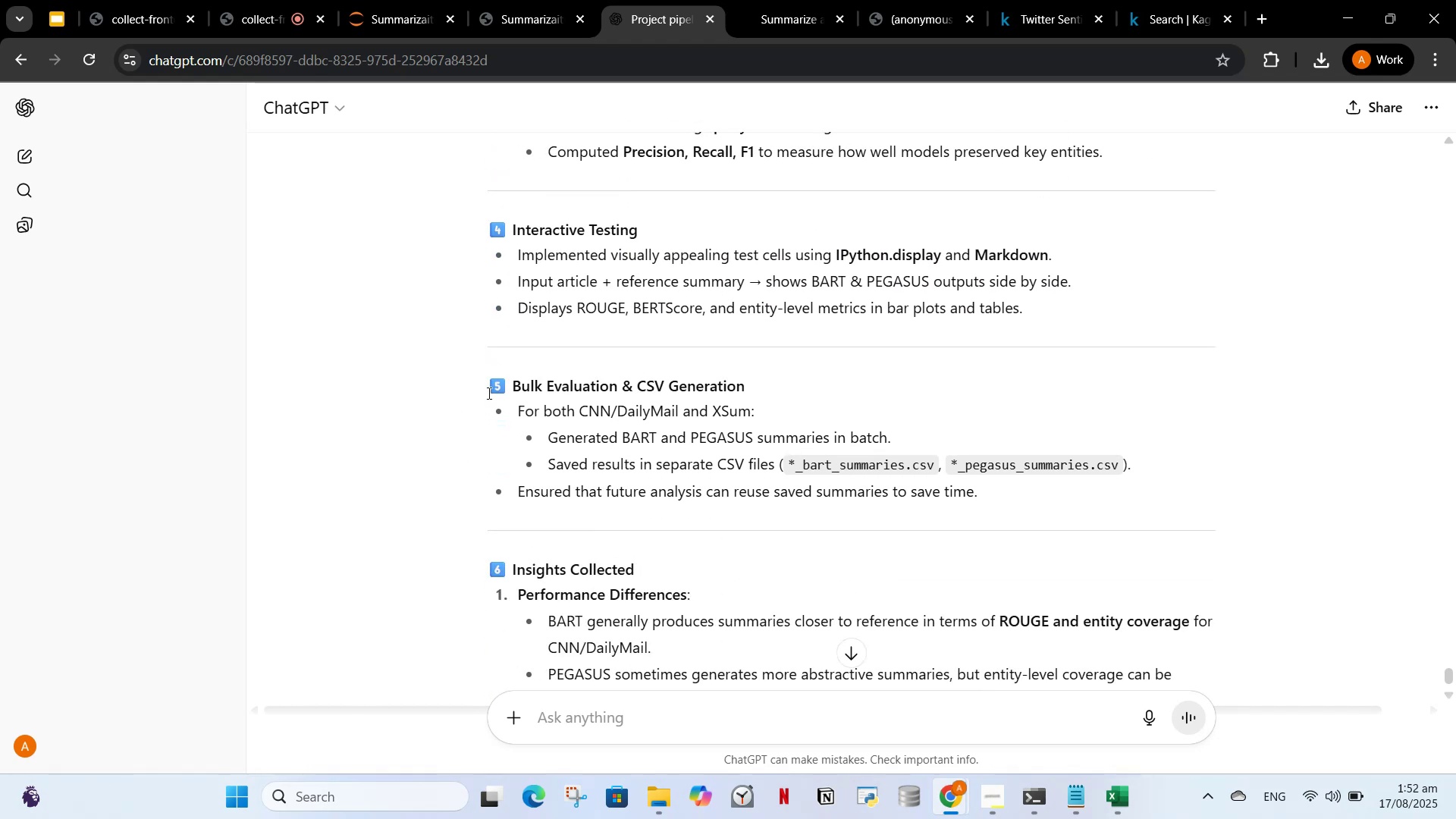 
left_click_drag(start_coordinate=[485, 392], to_coordinate=[993, 475])
 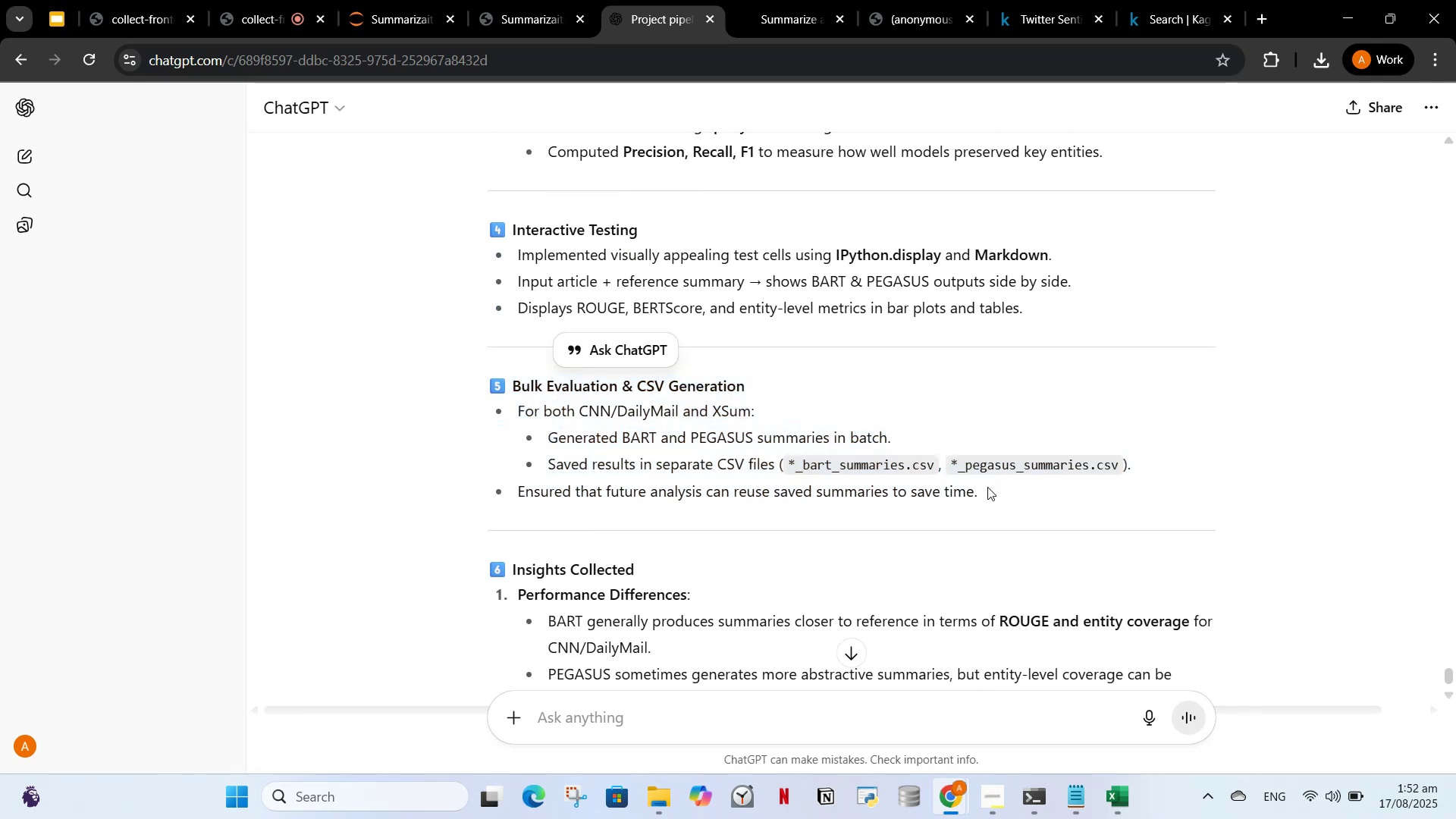 
left_click_drag(start_coordinate=[971, 503], to_coordinate=[476, 381])
 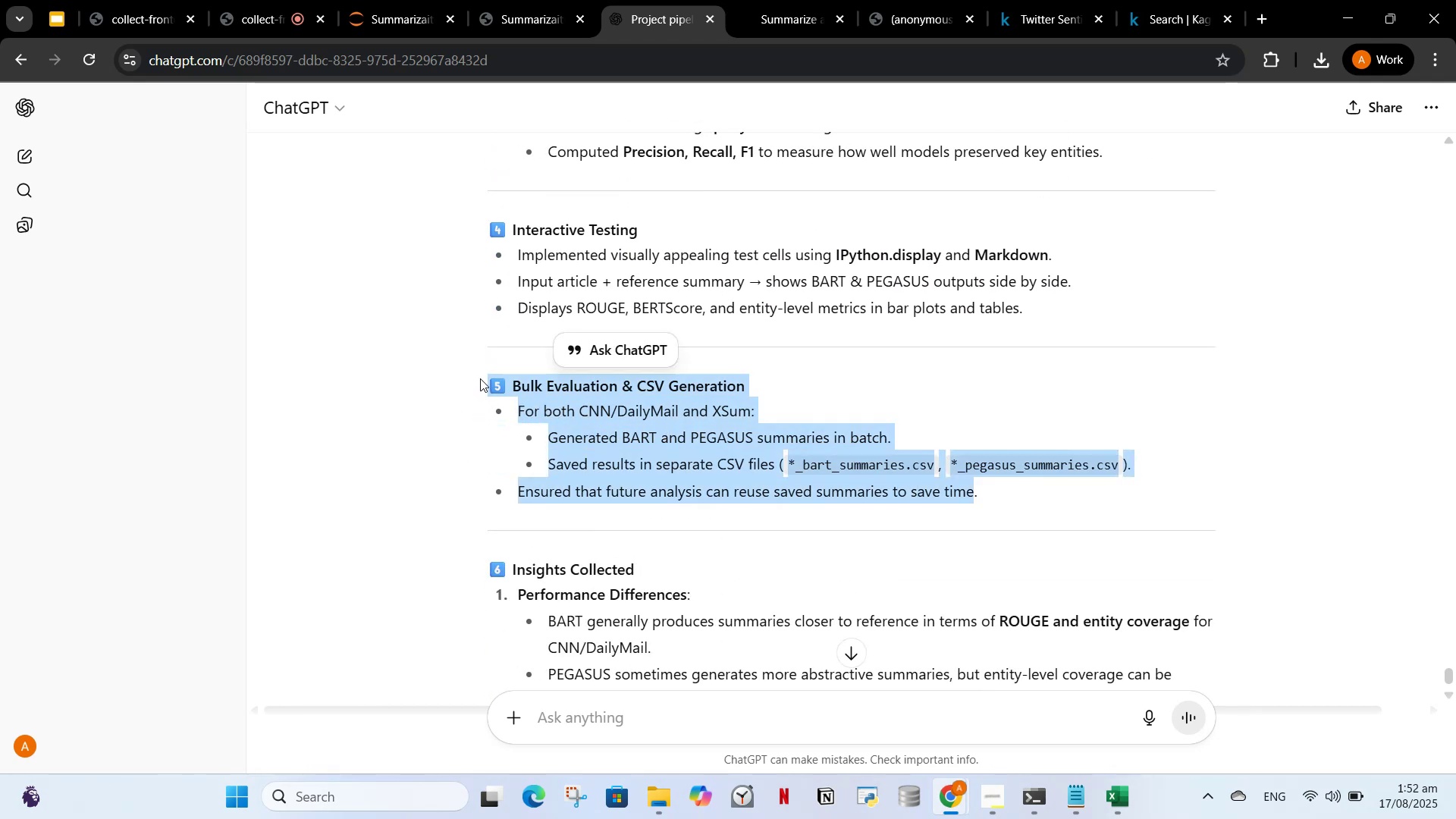 
left_click([480, 378])
 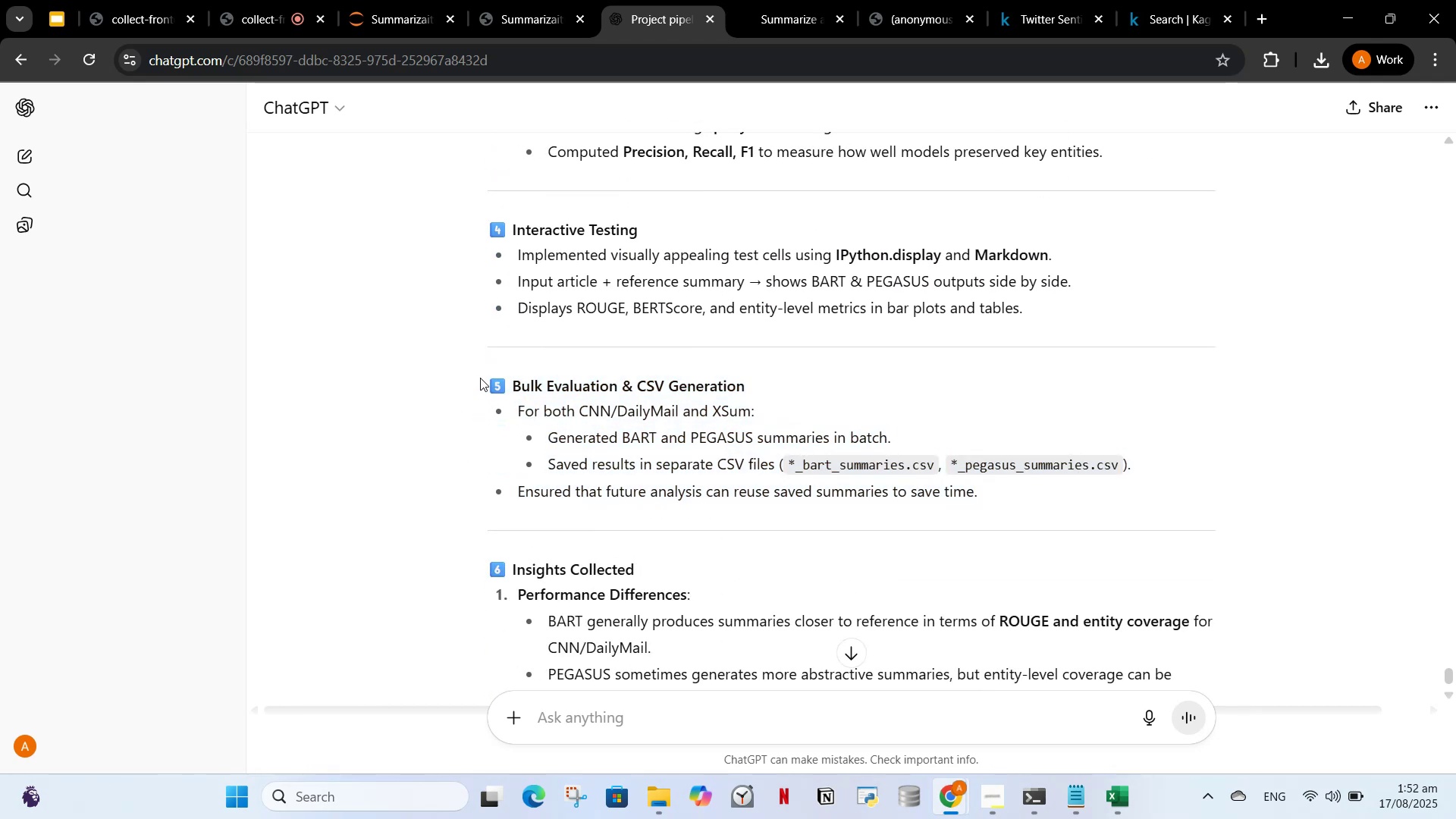 
left_click_drag(start_coordinate=[482, 378], to_coordinate=[1032, 493])
 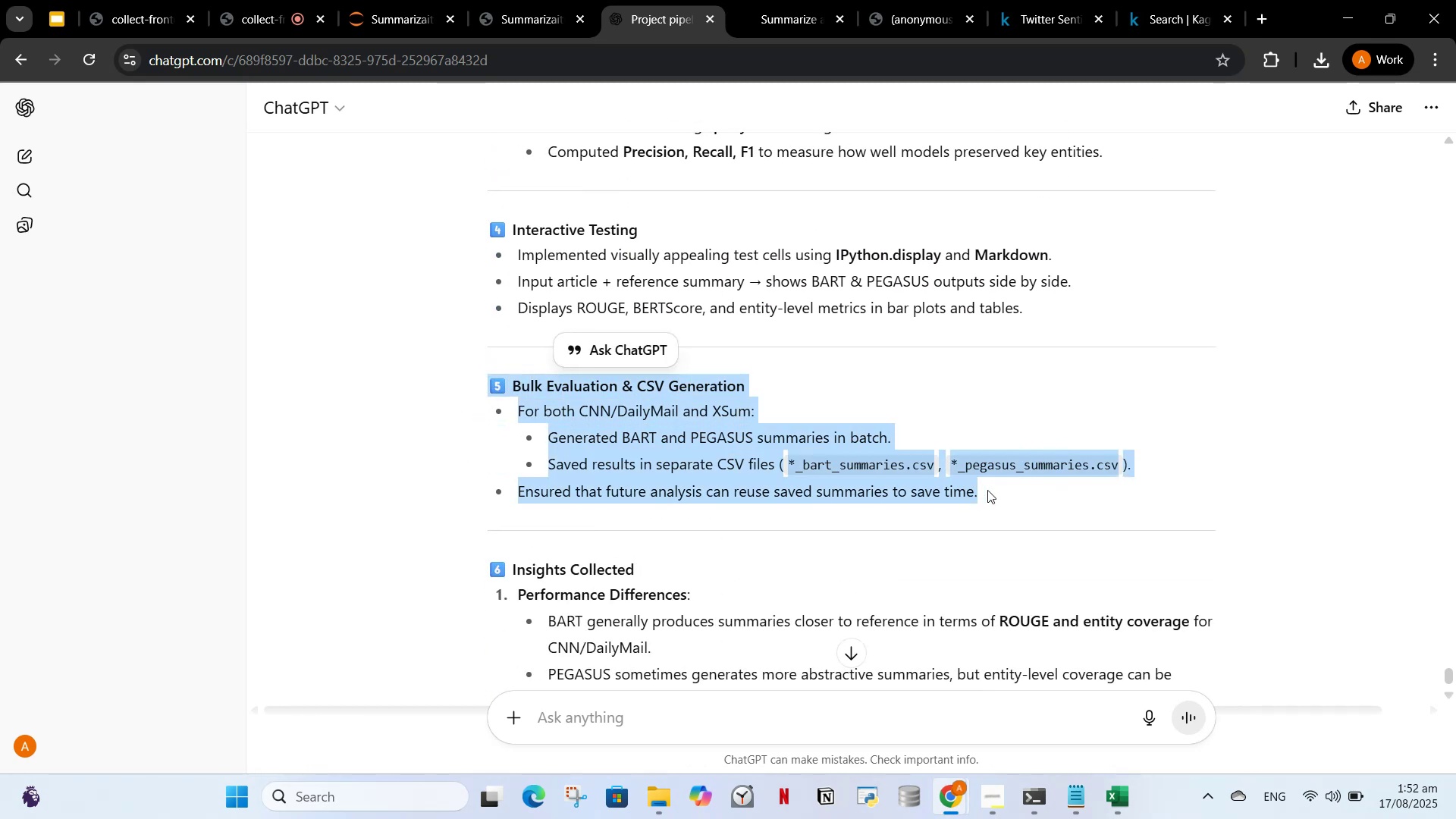 
left_click([987, 490])
 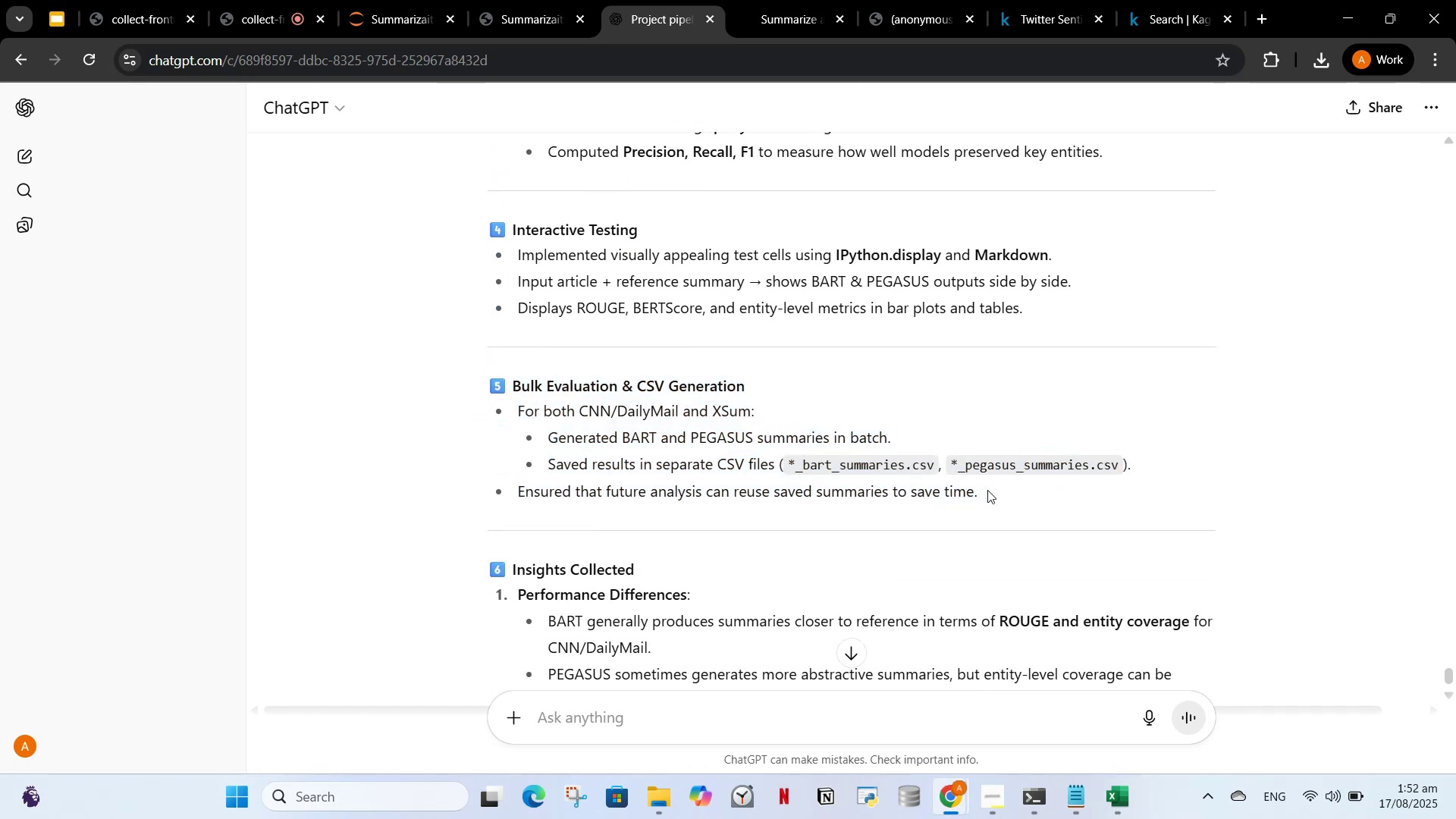 
left_click_drag(start_coordinate=[985, 490], to_coordinate=[485, 360])
 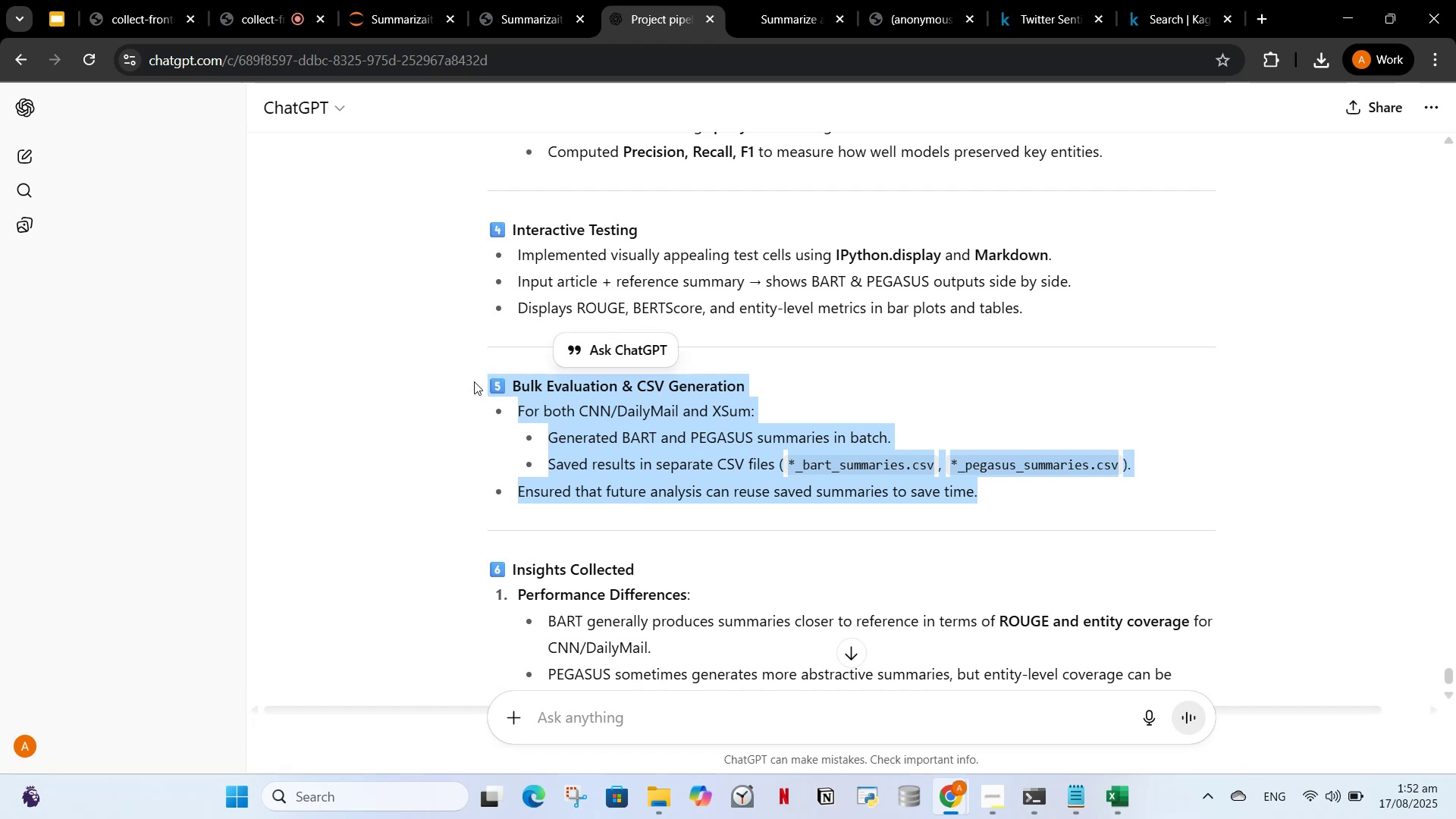 
left_click_drag(start_coordinate=[475, 381], to_coordinate=[661, 428])
 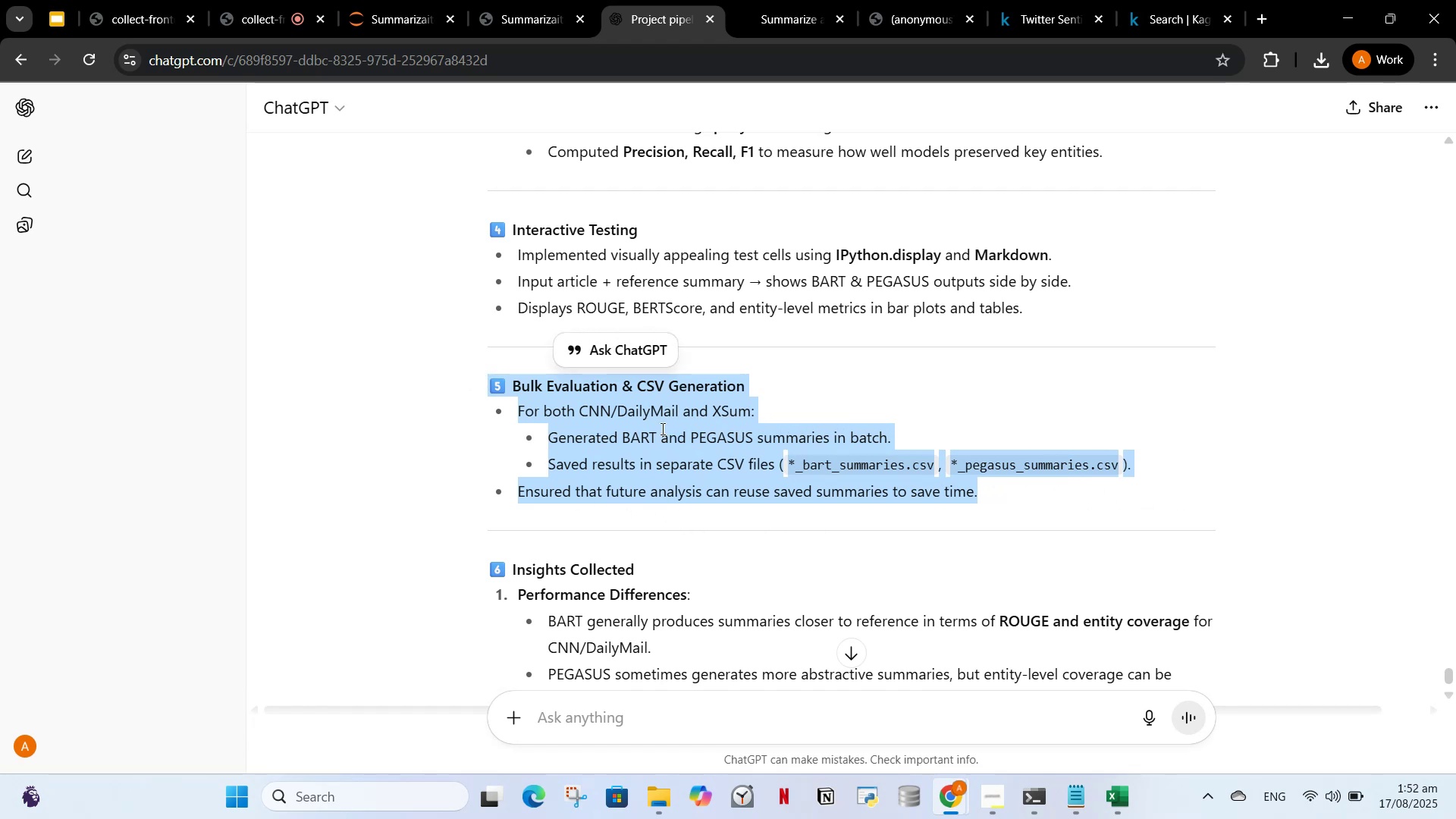 
left_click([661, 428])
 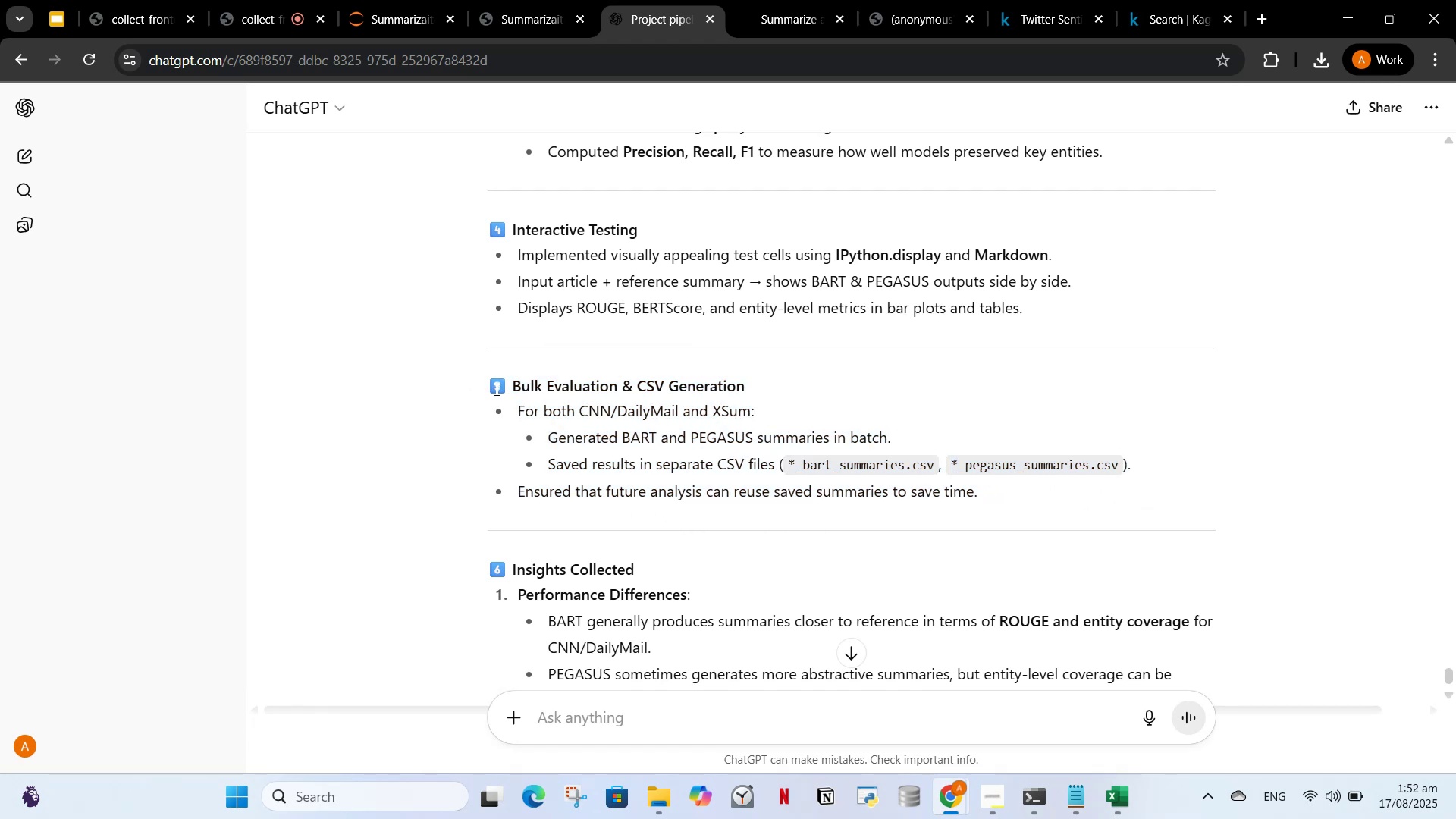 
left_click_drag(start_coordinate=[488, 388], to_coordinate=[952, 510])
 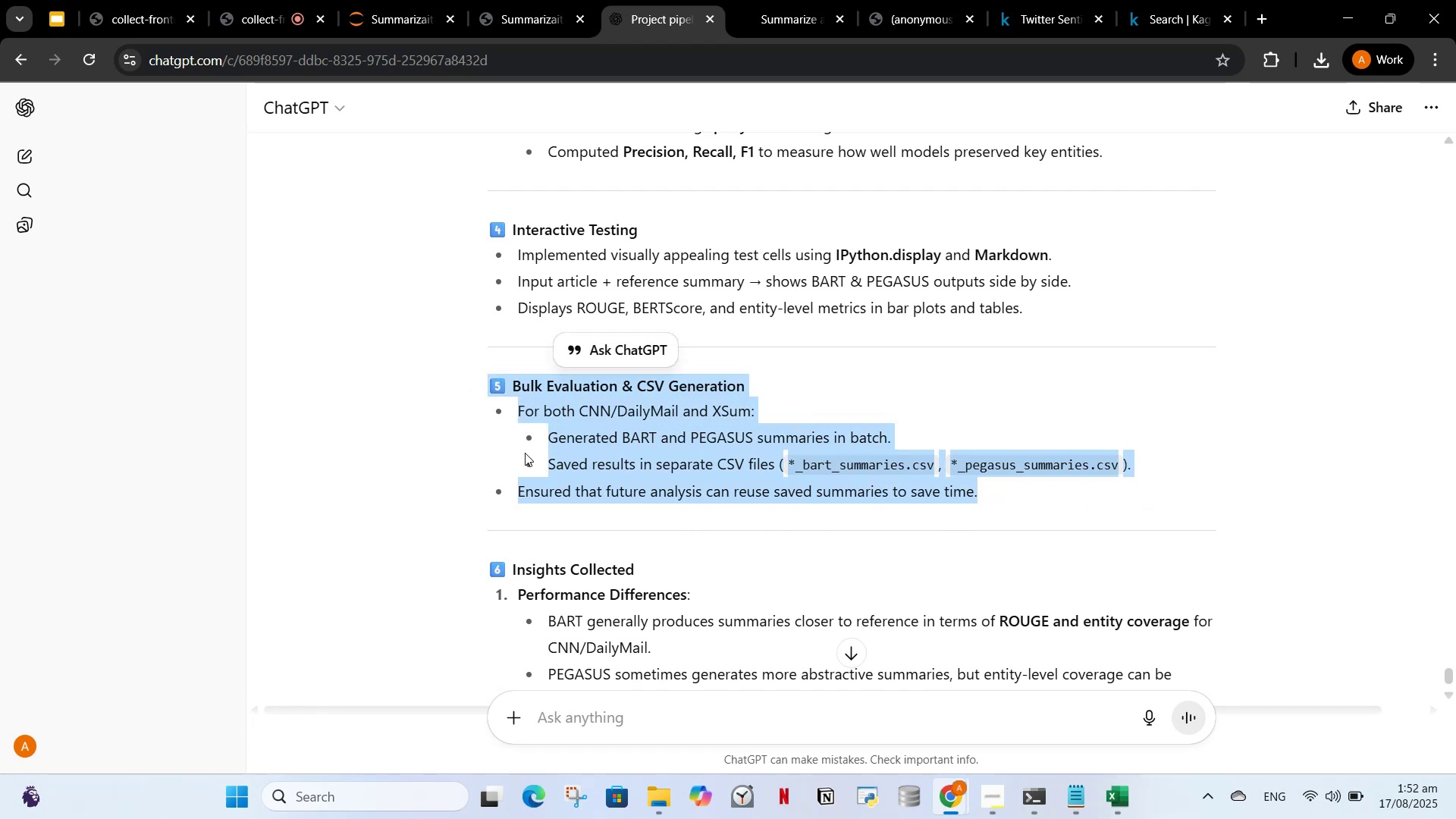 
scroll: coordinate [529, 448], scroll_direction: down, amount: 2.0
 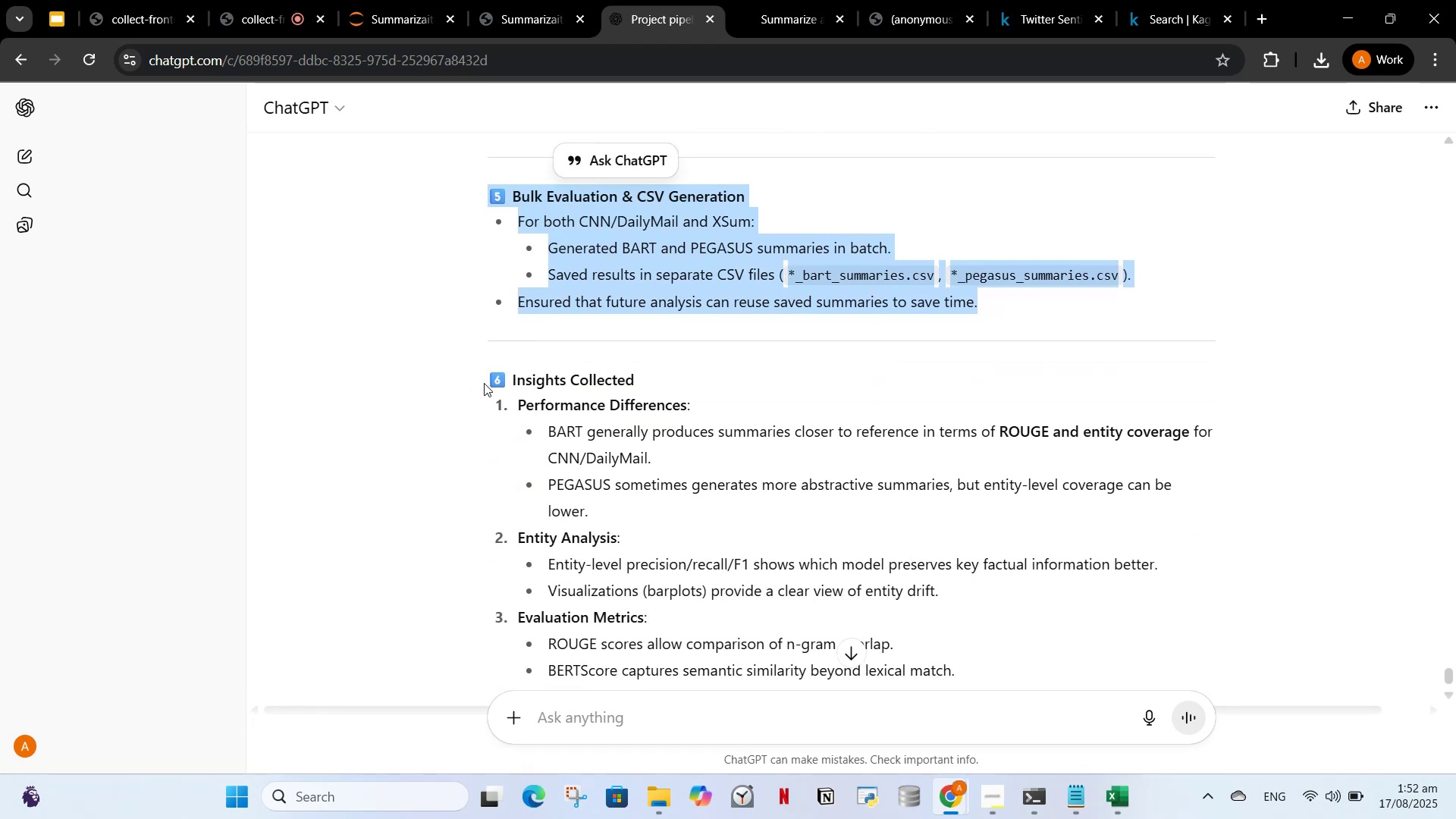 
left_click_drag(start_coordinate=[489, 376], to_coordinate=[1030, 588])
 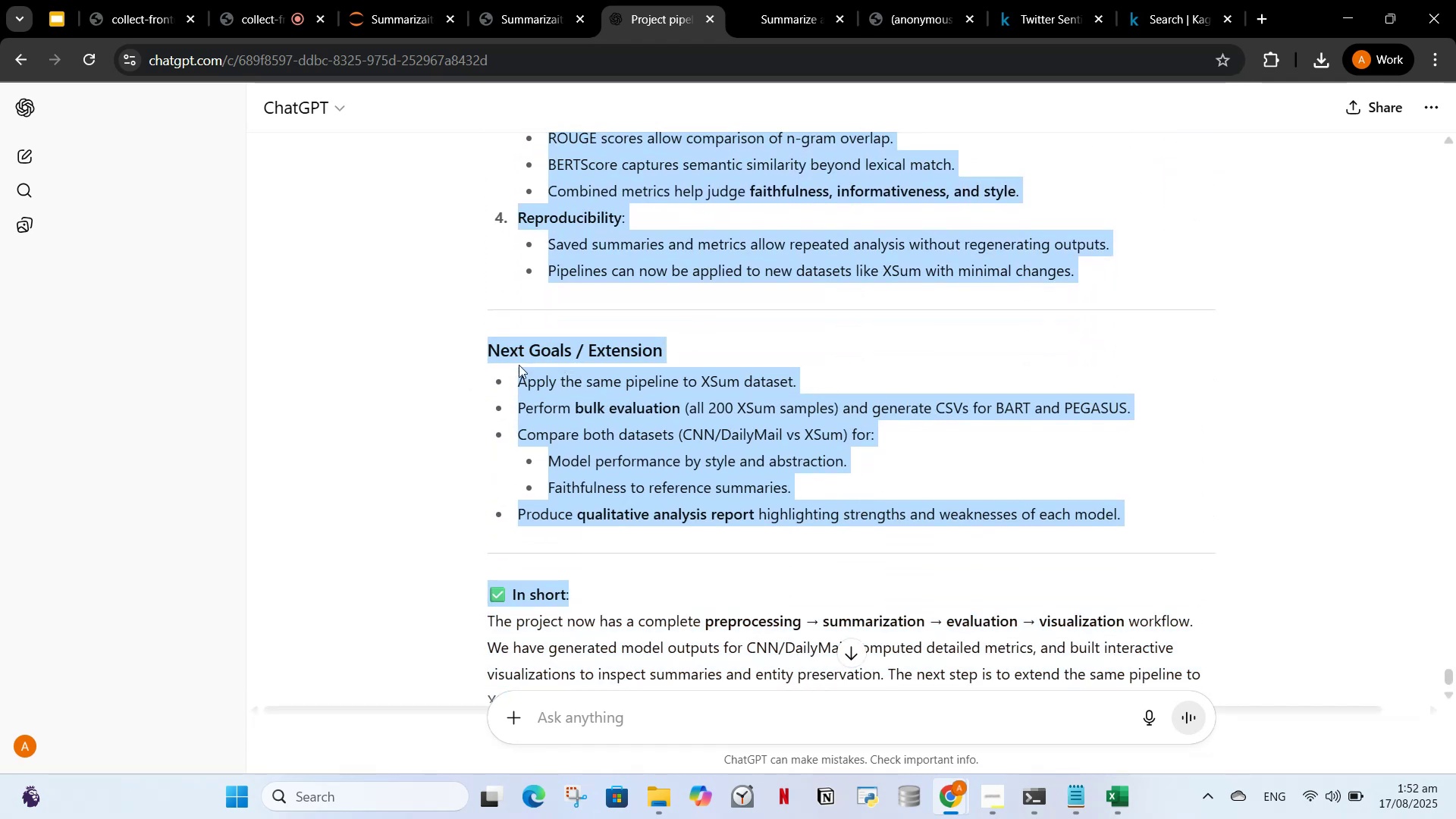 
left_click([500, 366])
 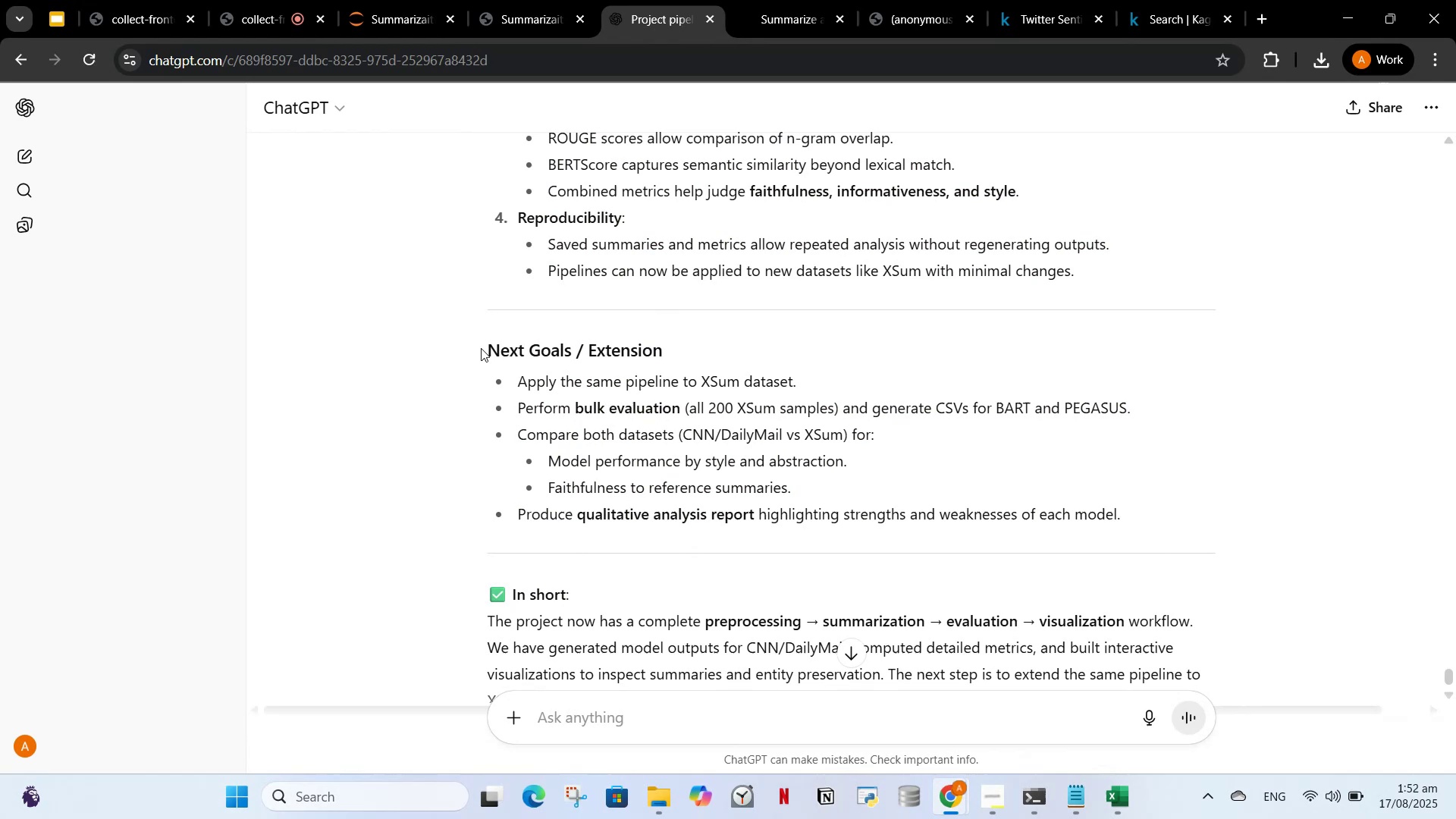 
left_click_drag(start_coordinate=[481, 348], to_coordinate=[1100, 541])
 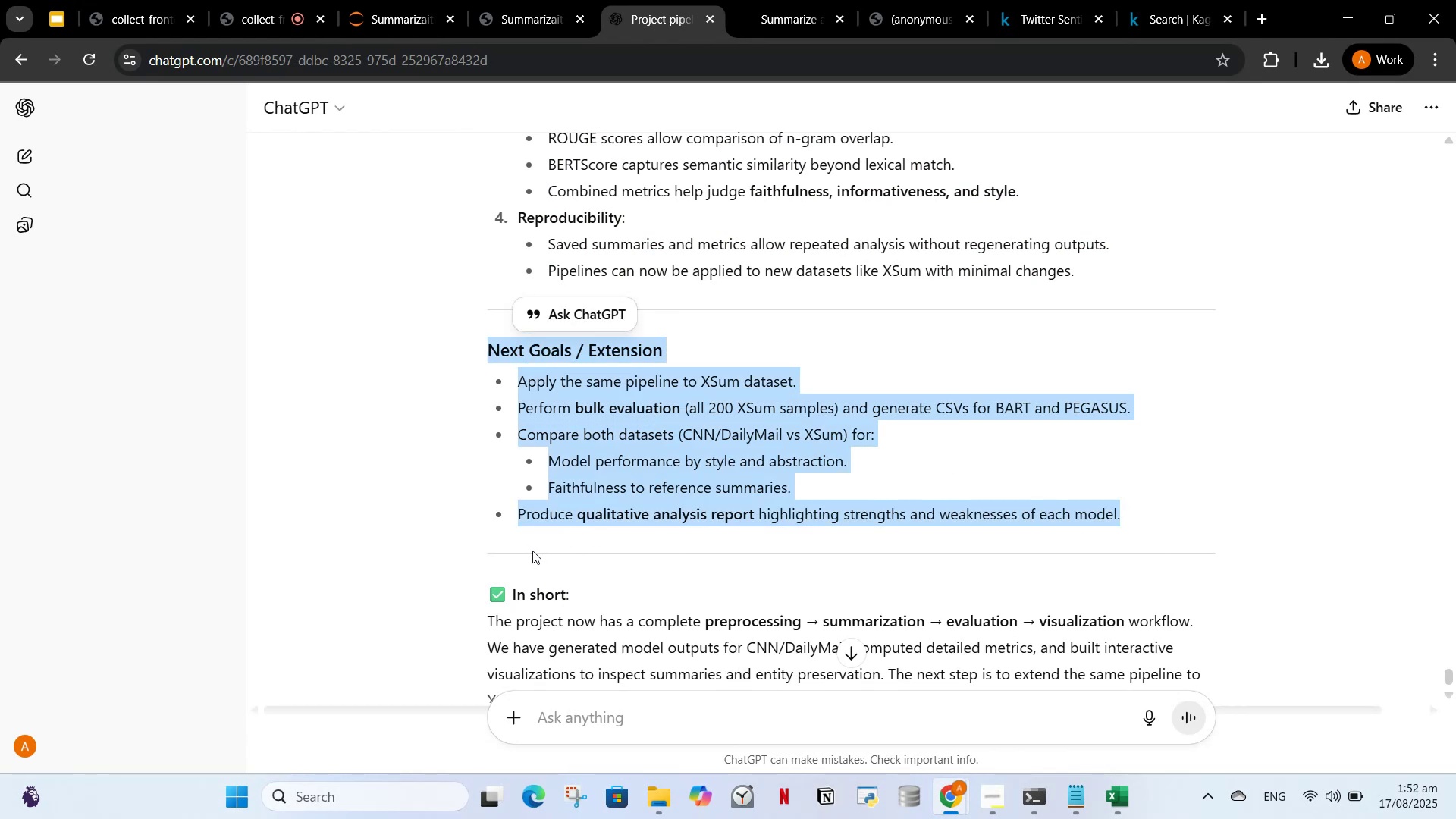 
scroll: coordinate [531, 552], scroll_direction: down, amount: 2.0
 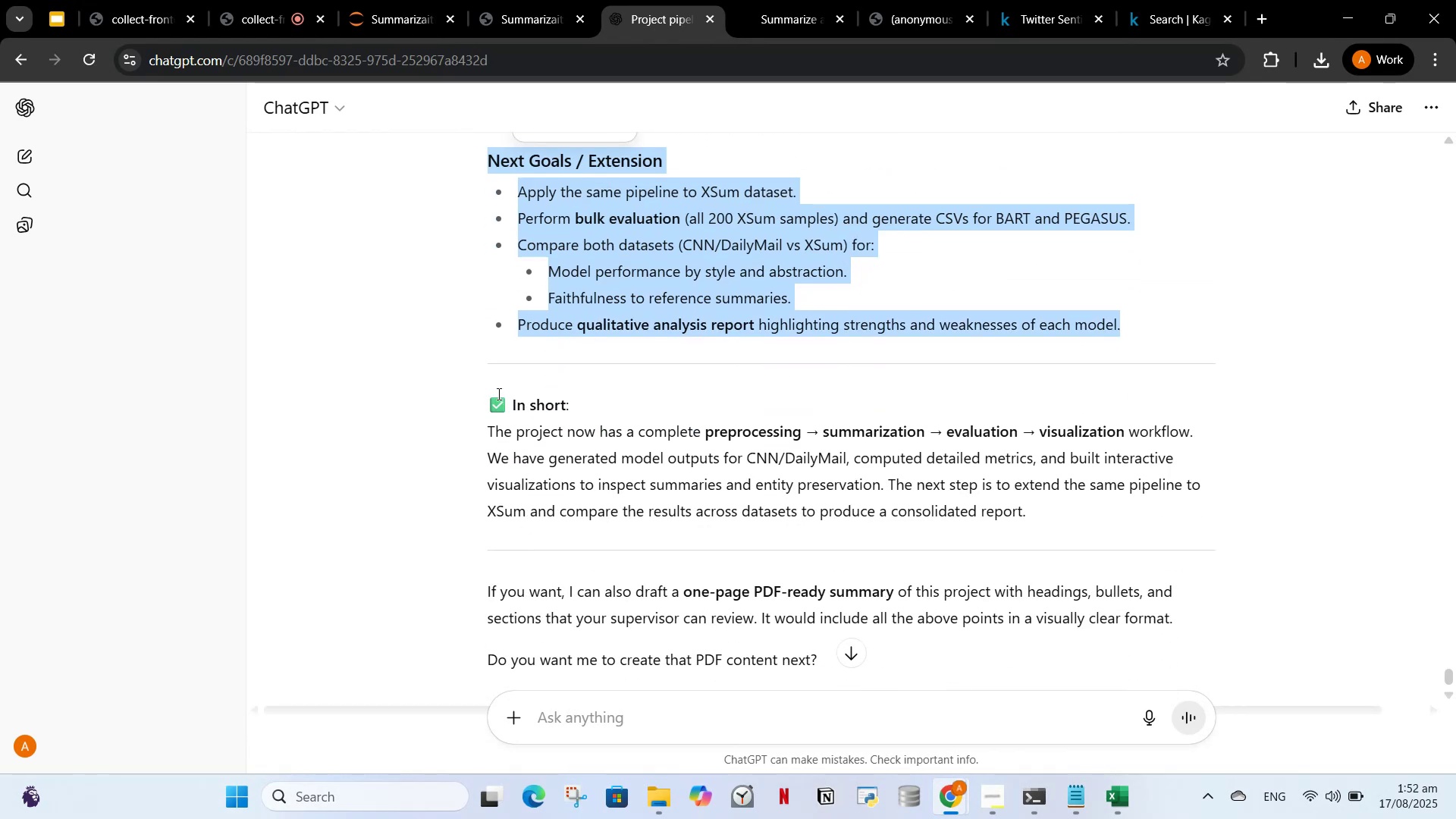 
left_click_drag(start_coordinate=[491, 398], to_coordinate=[1077, 513])
 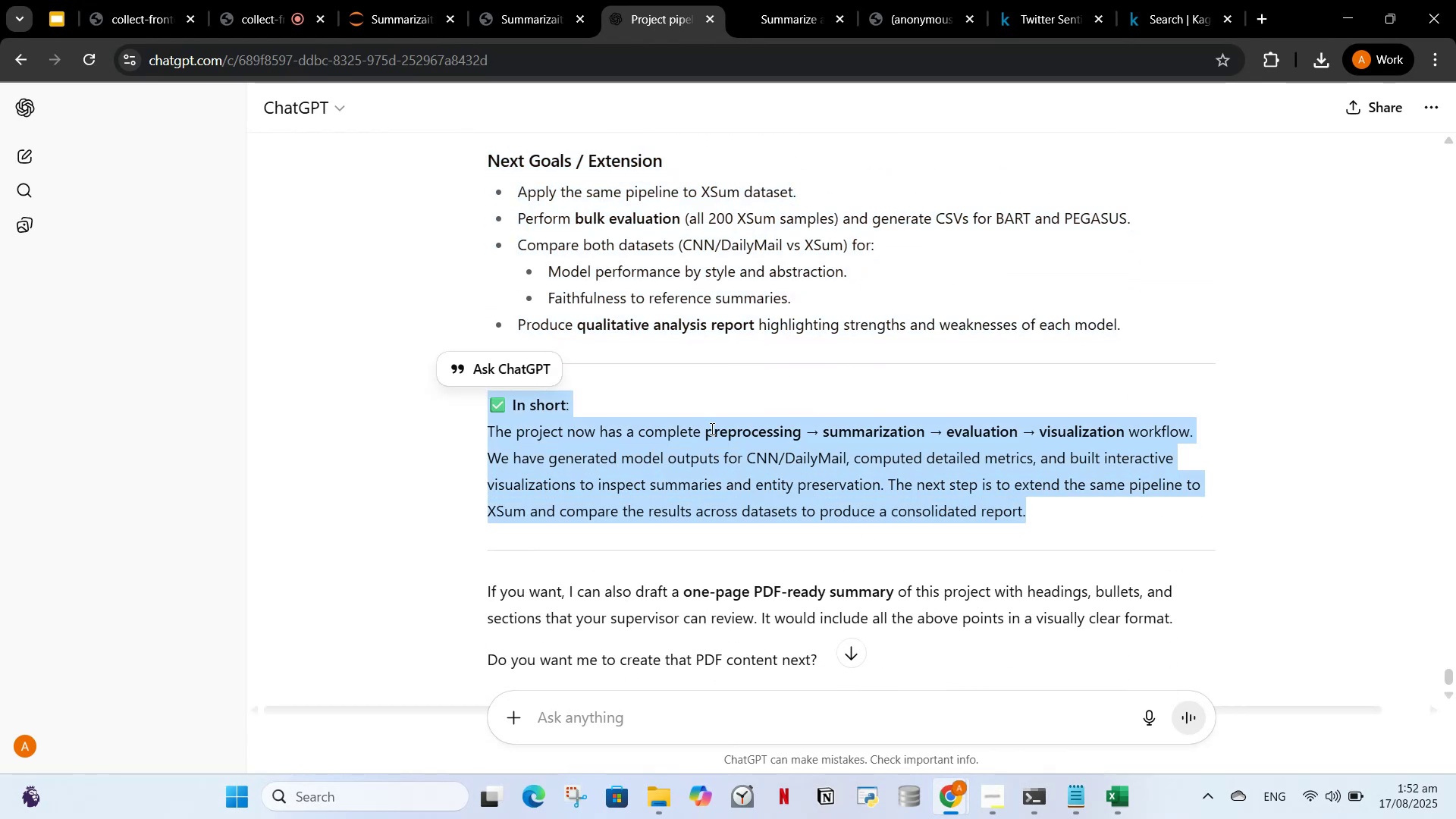 
scroll: coordinate [586, 409], scroll_direction: down, amount: 2.0
 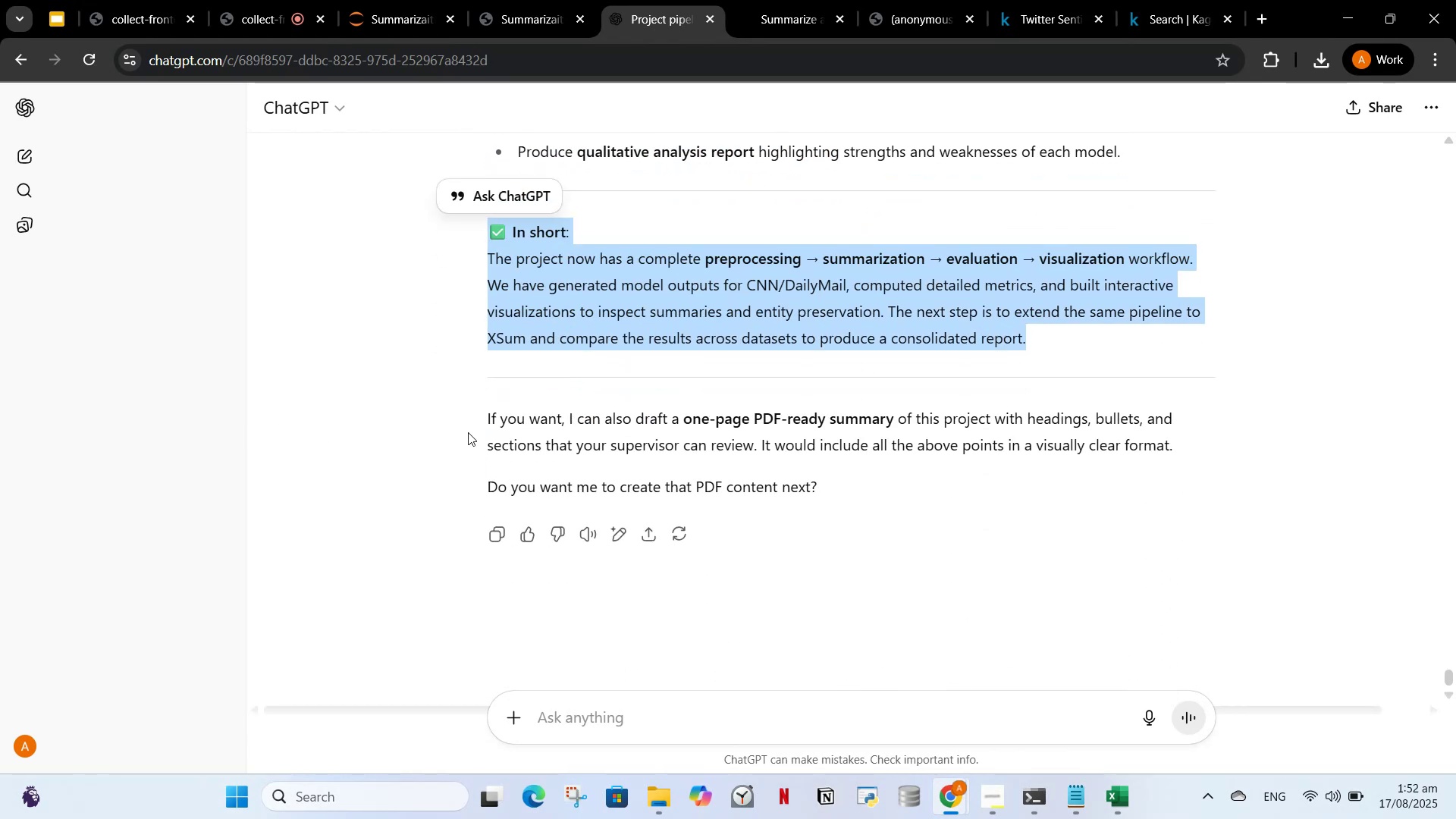 
left_click_drag(start_coordinate=[487, 410], to_coordinate=[906, 522])
 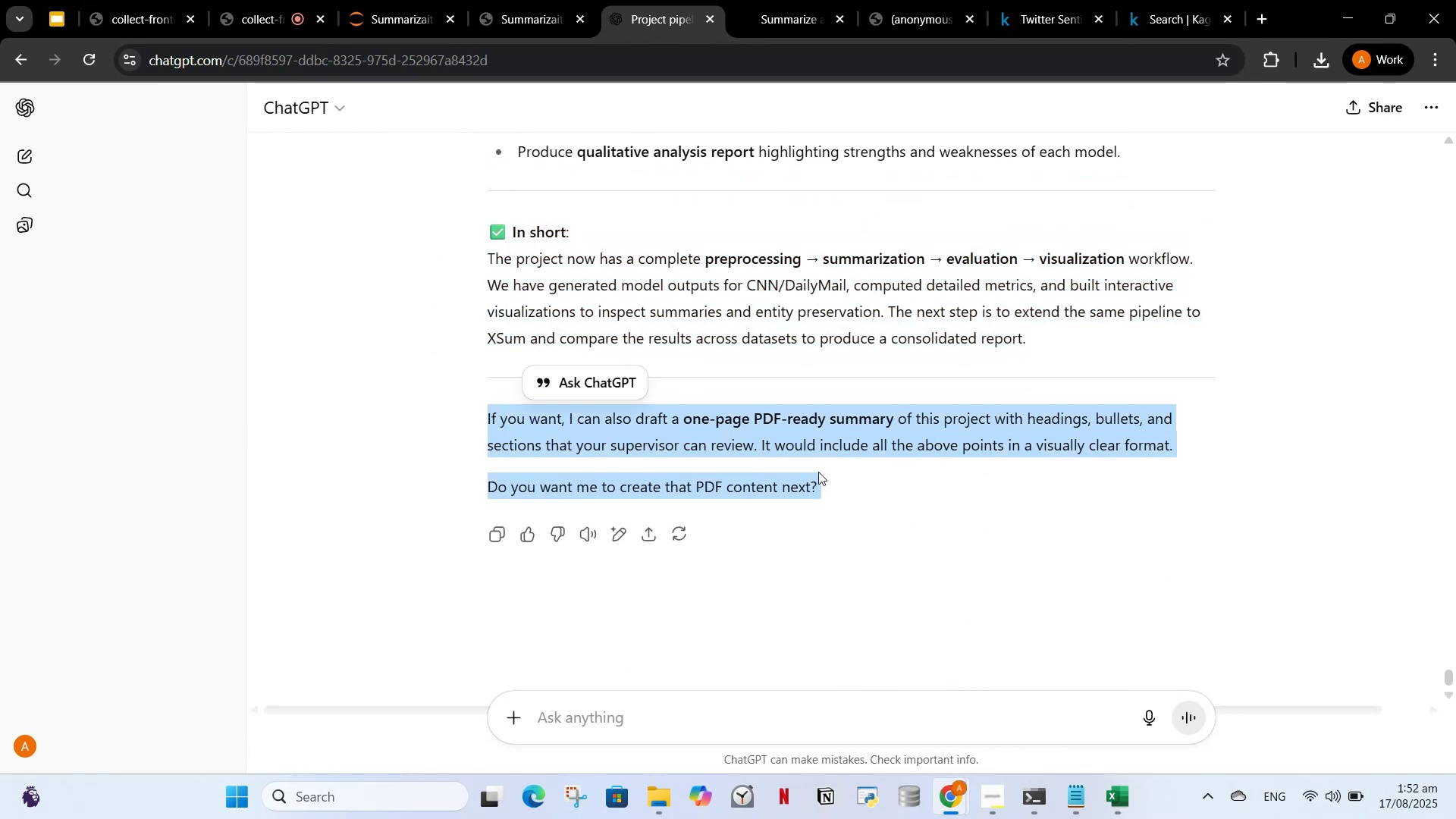 
left_click([817, 472])
 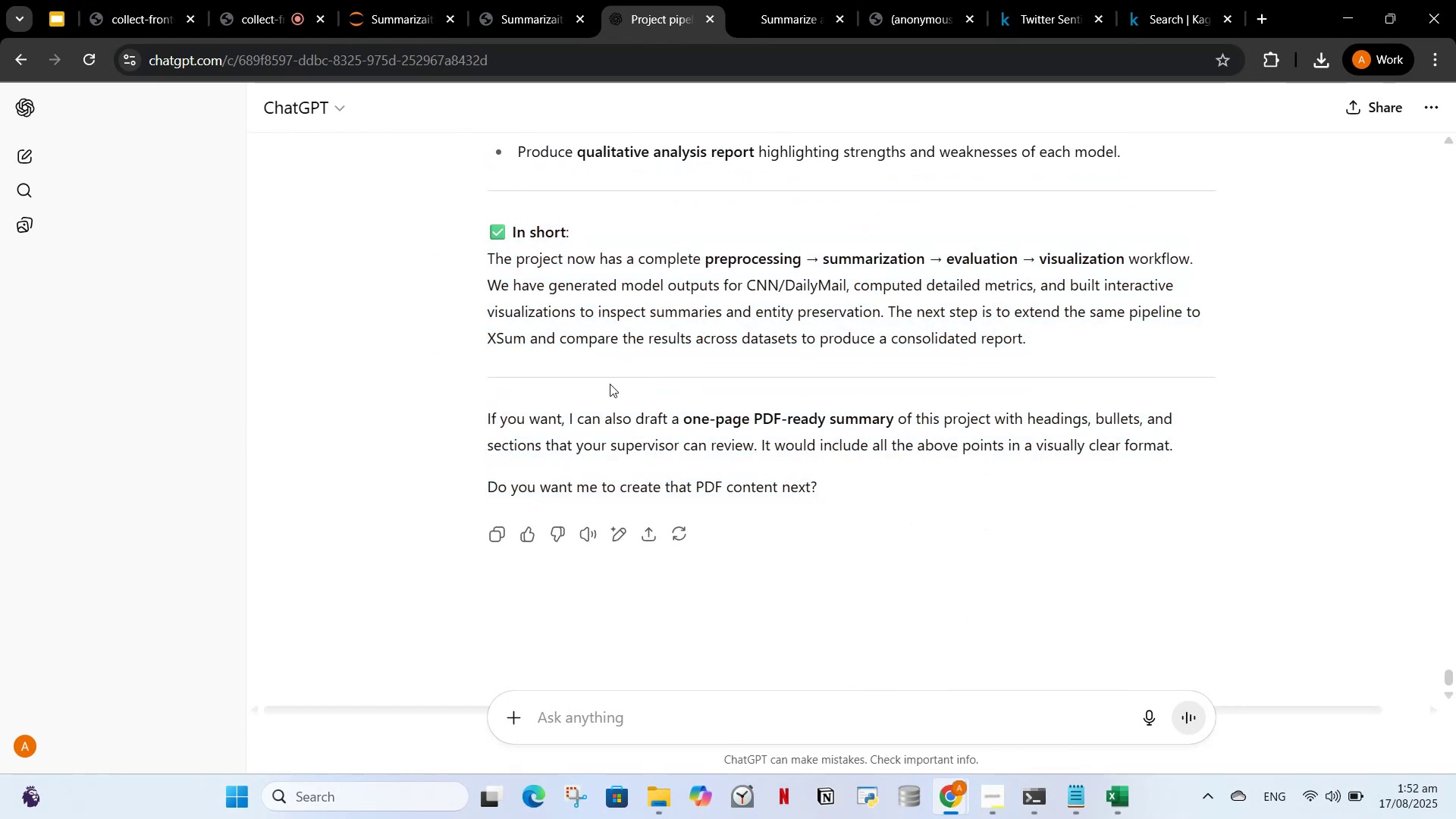 
scroll: coordinate [609, 354], scroll_direction: up, amount: 2.0
 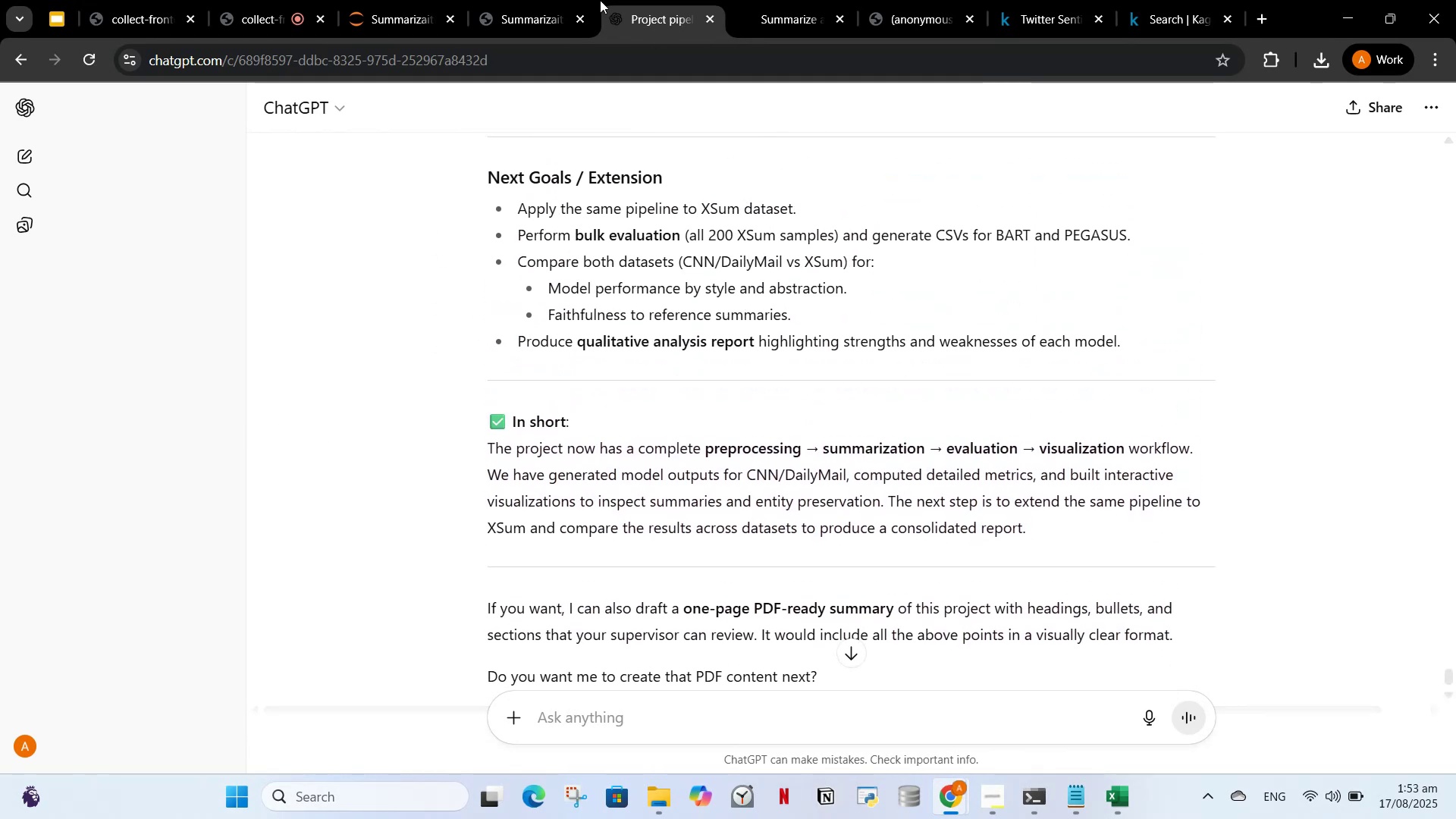 
left_click([538, 0])
 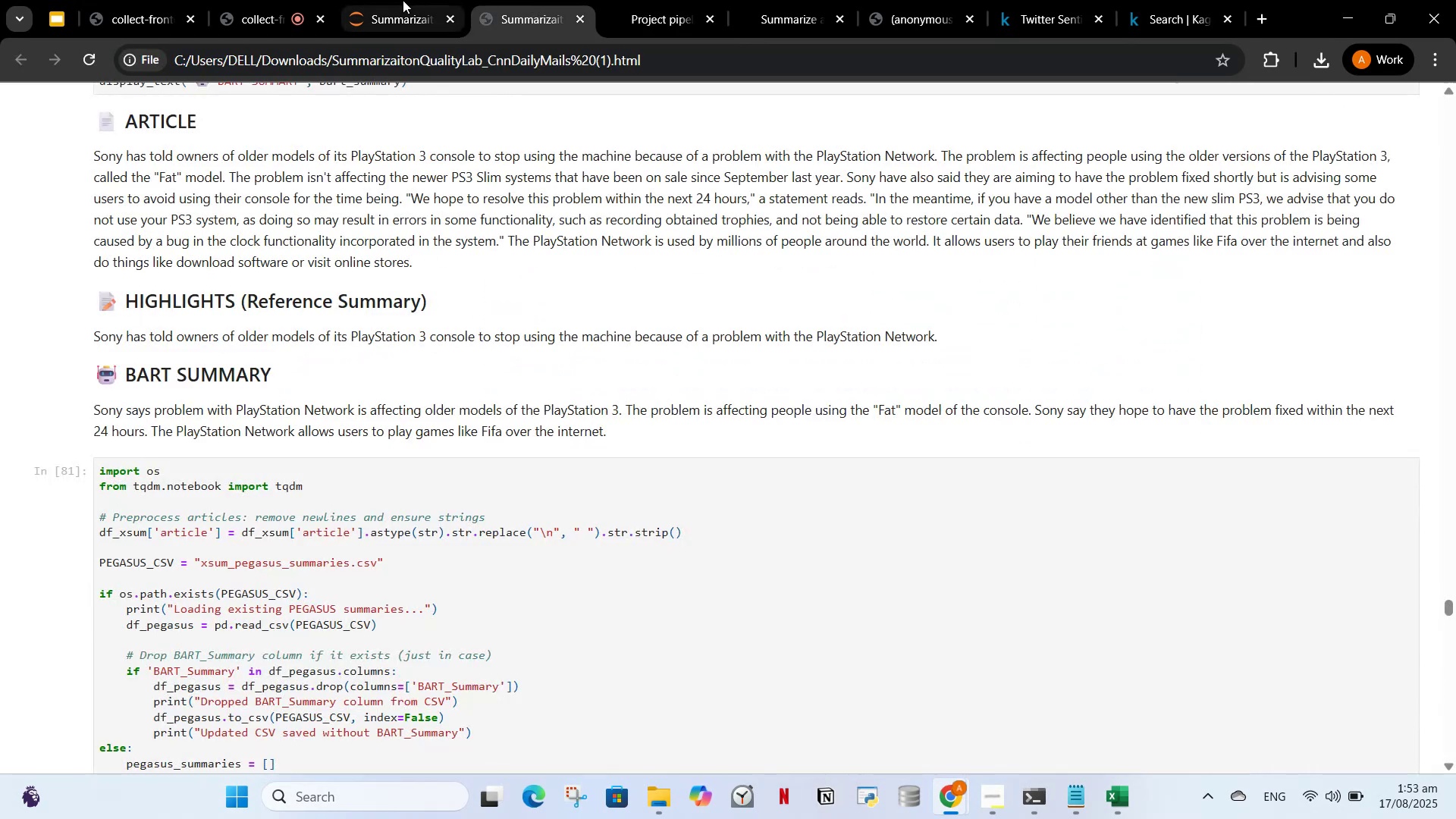 
left_click([403, 0])
 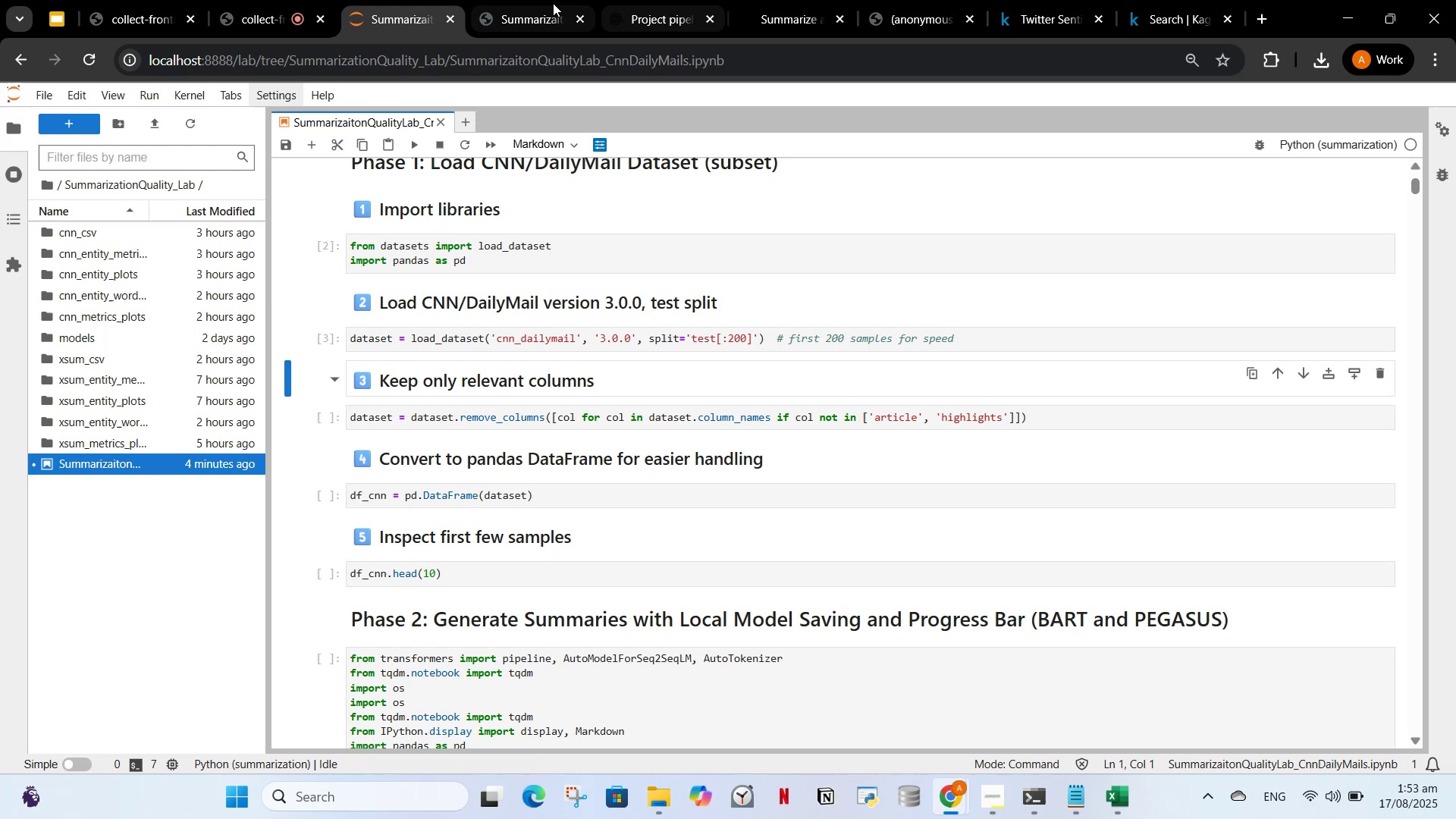 
left_click([552, 2])
 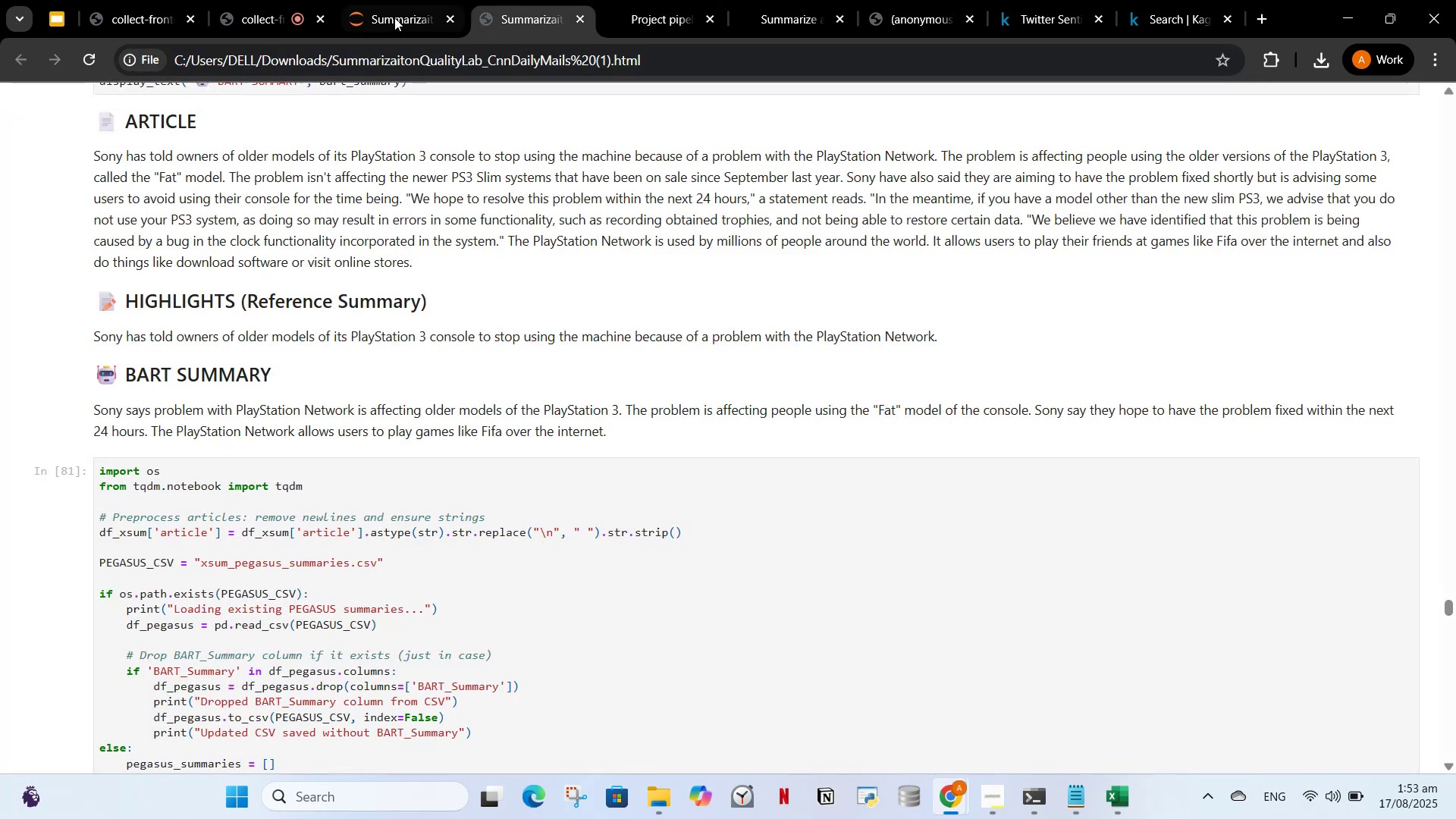 
left_click([399, 4])
 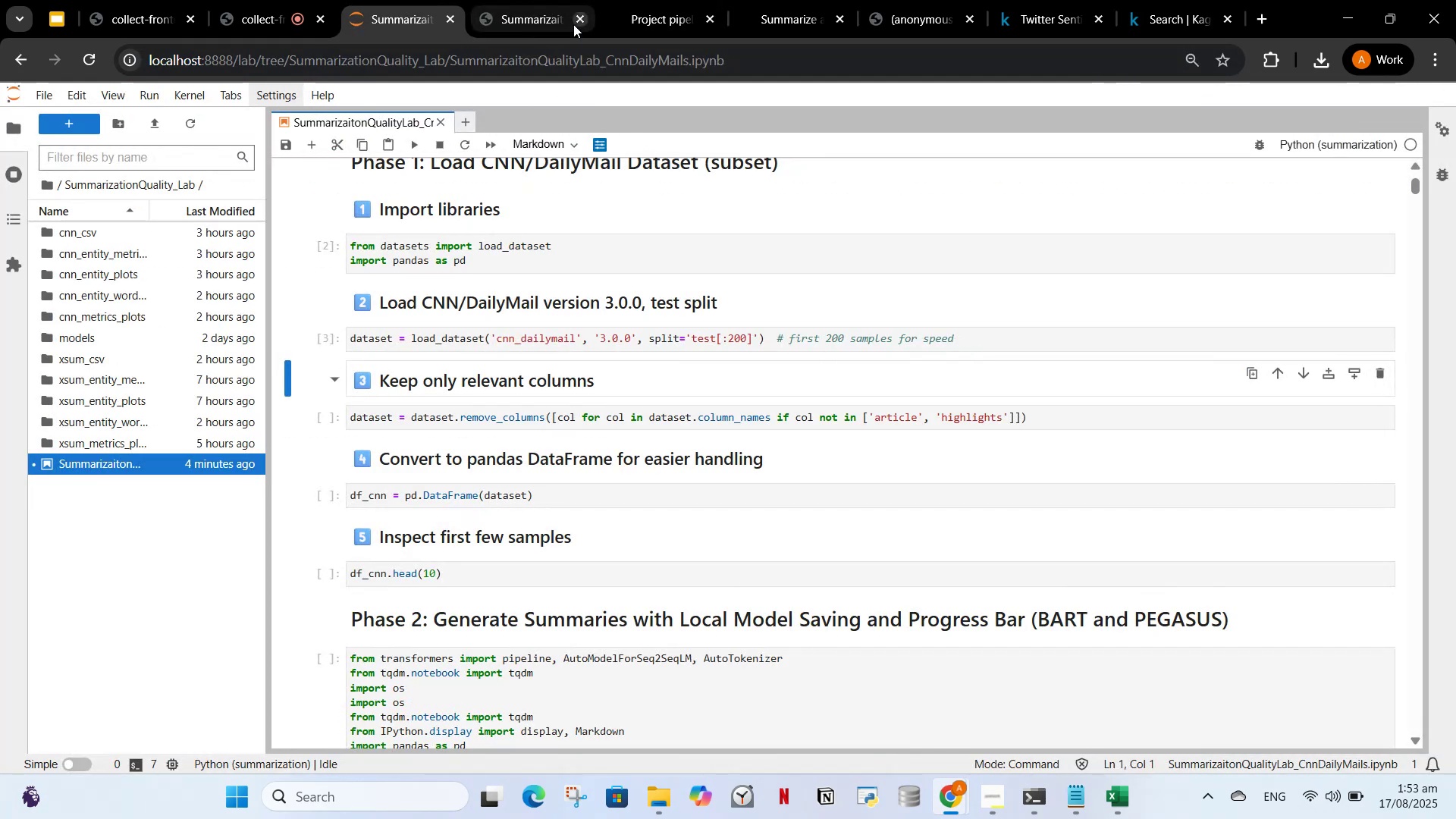 
left_click([573, 24])
 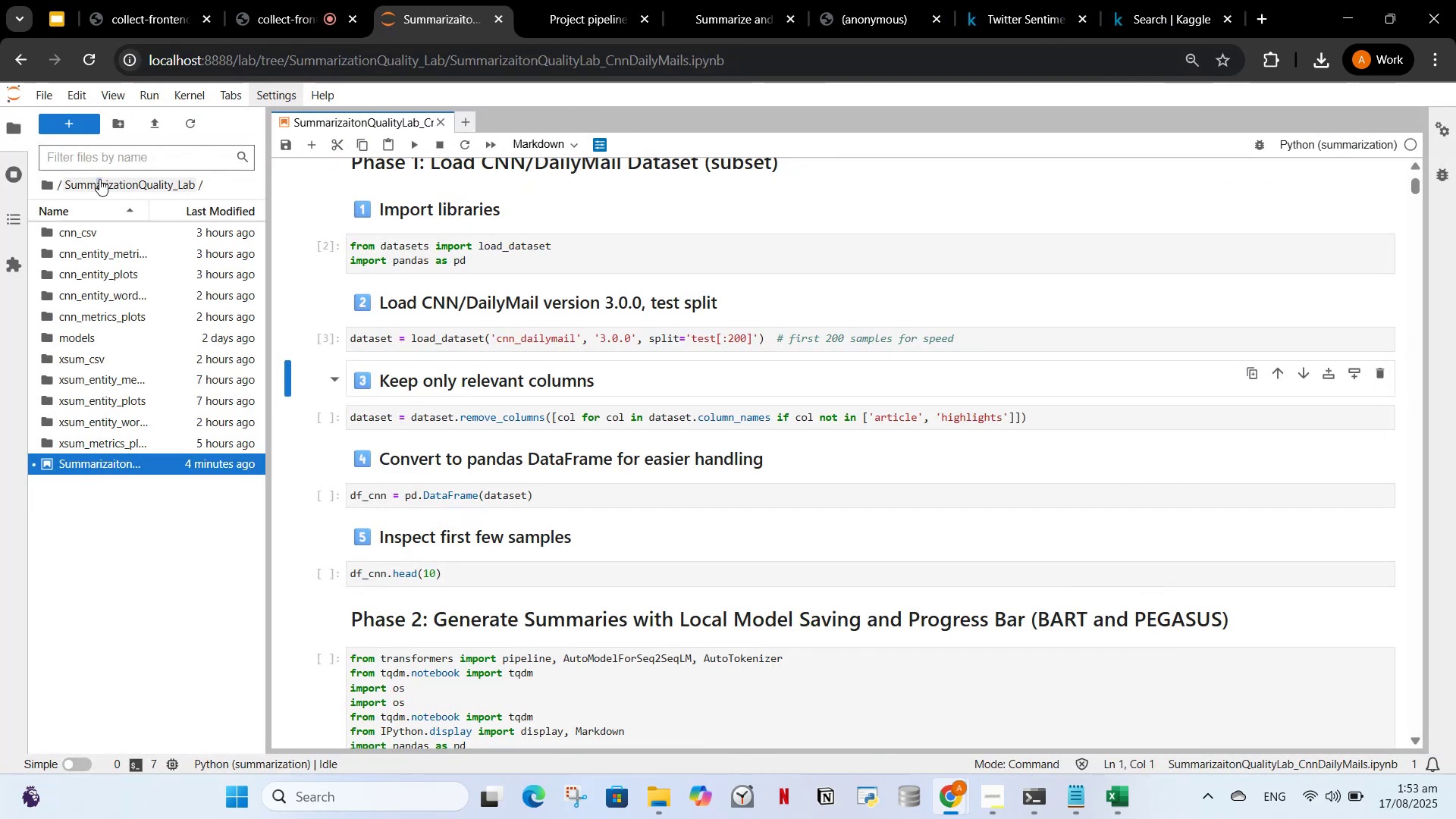 
left_click([99, 179])
 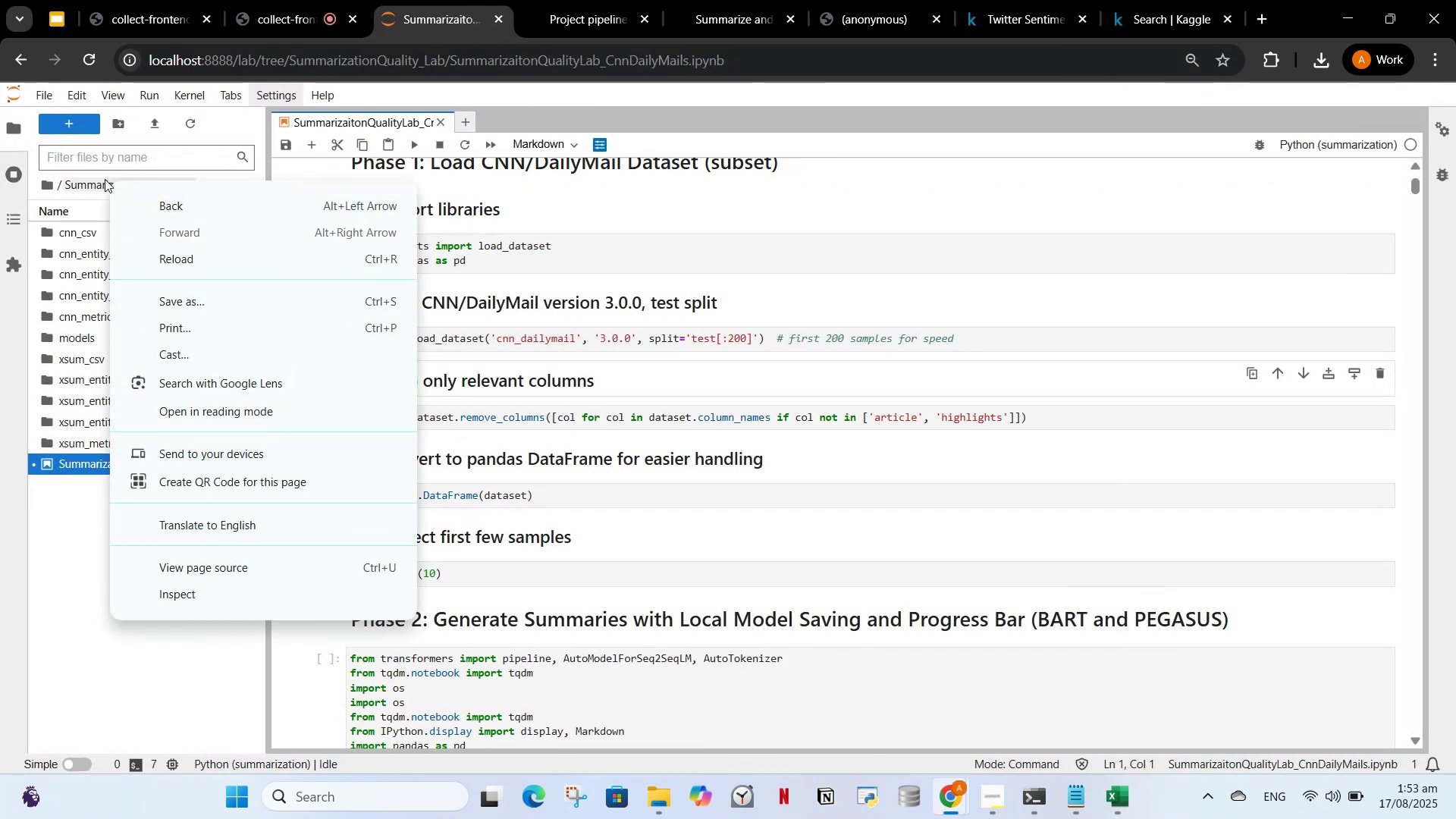 
left_click([97, 183])
 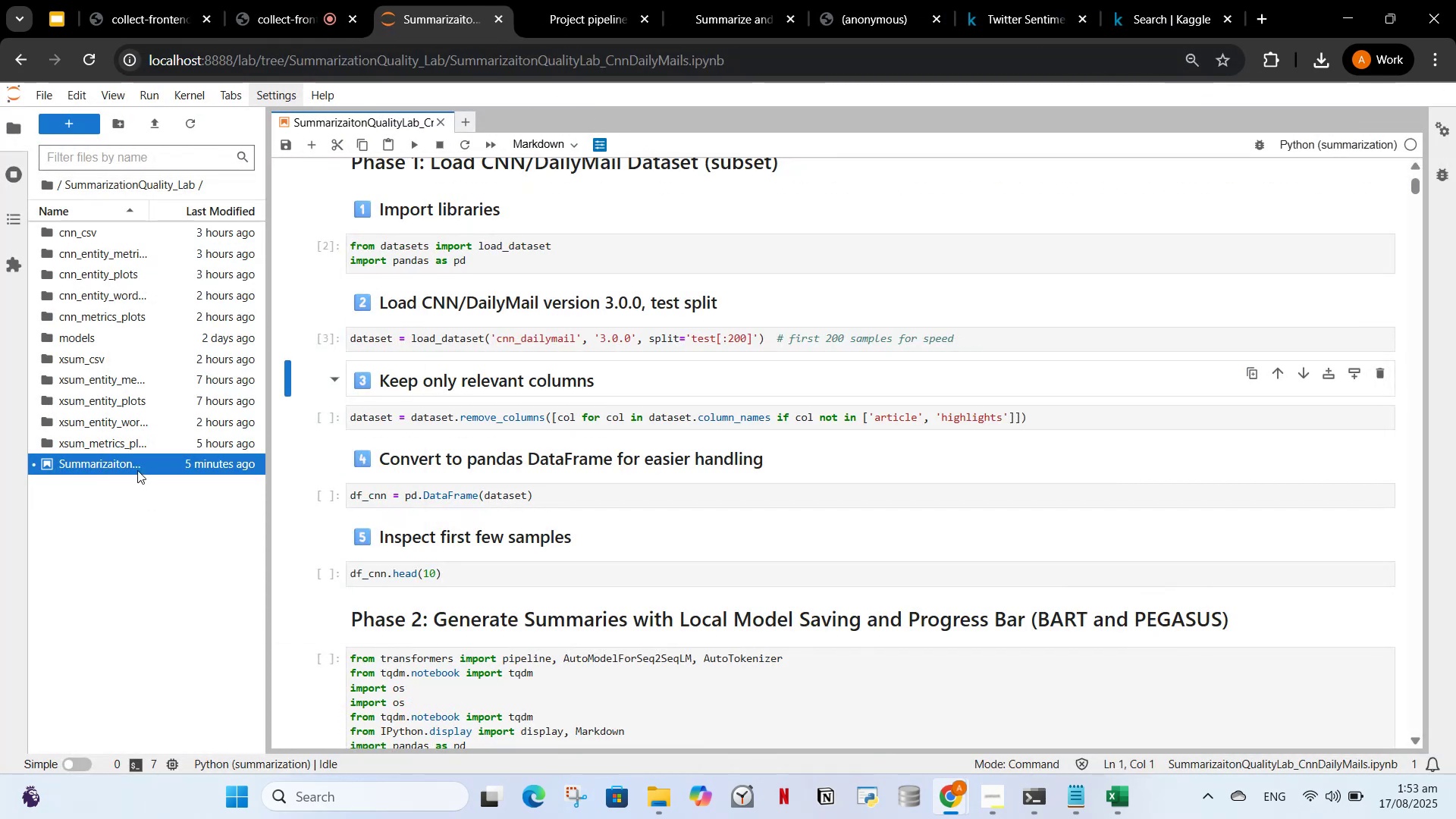 
right_click([135, 466])
 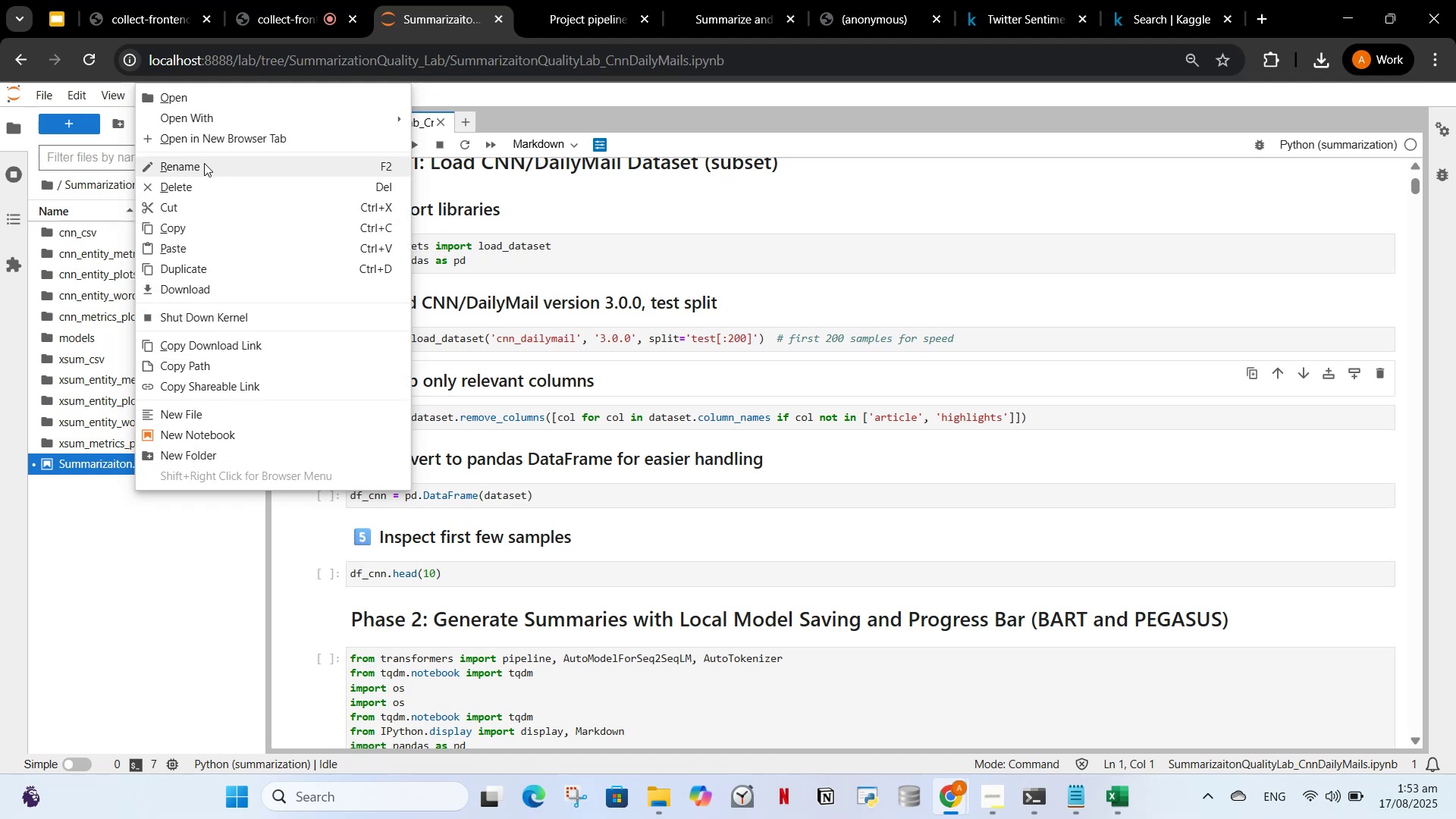 
wait(5.94)
 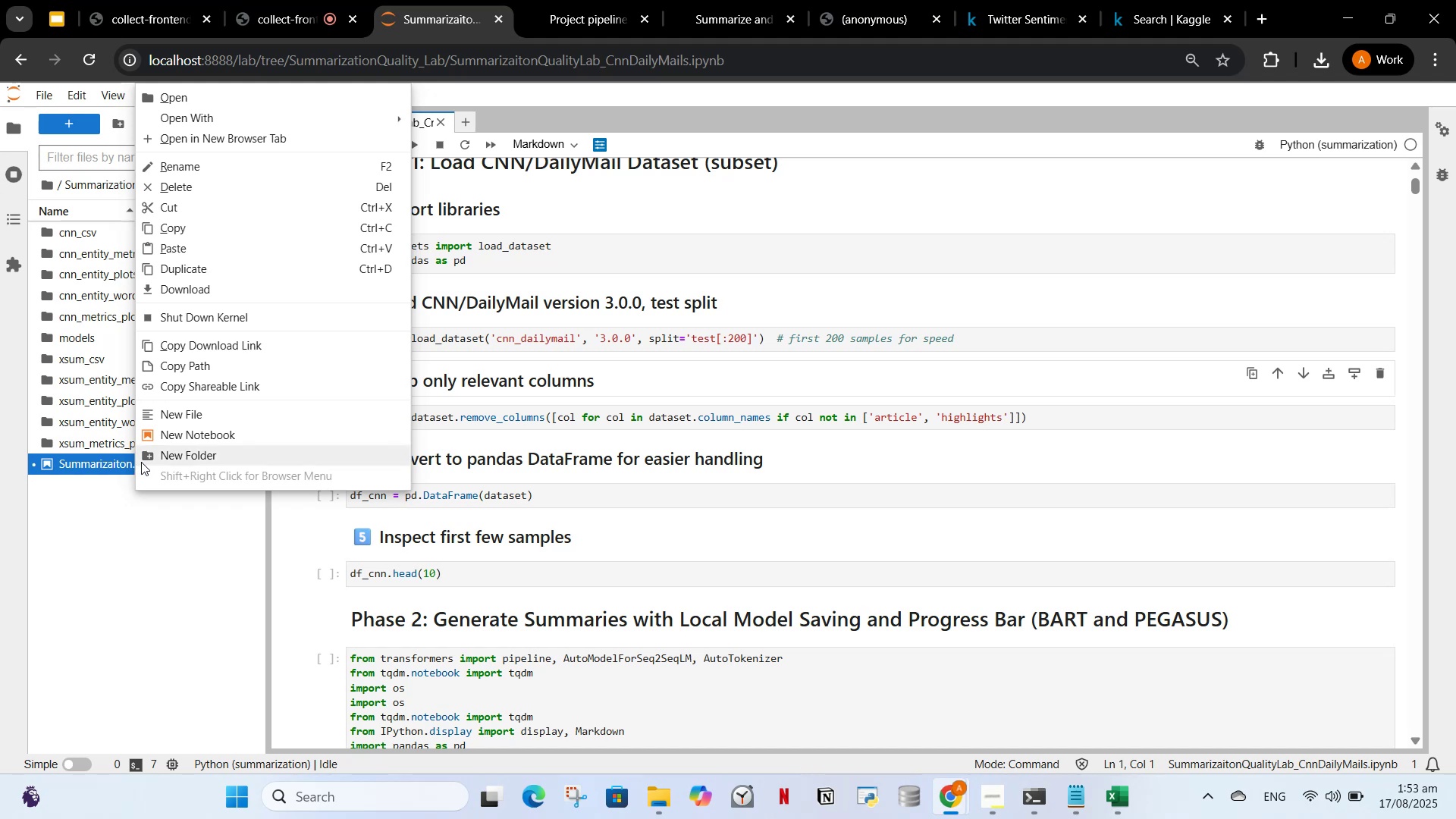 
left_click([193, 172])
 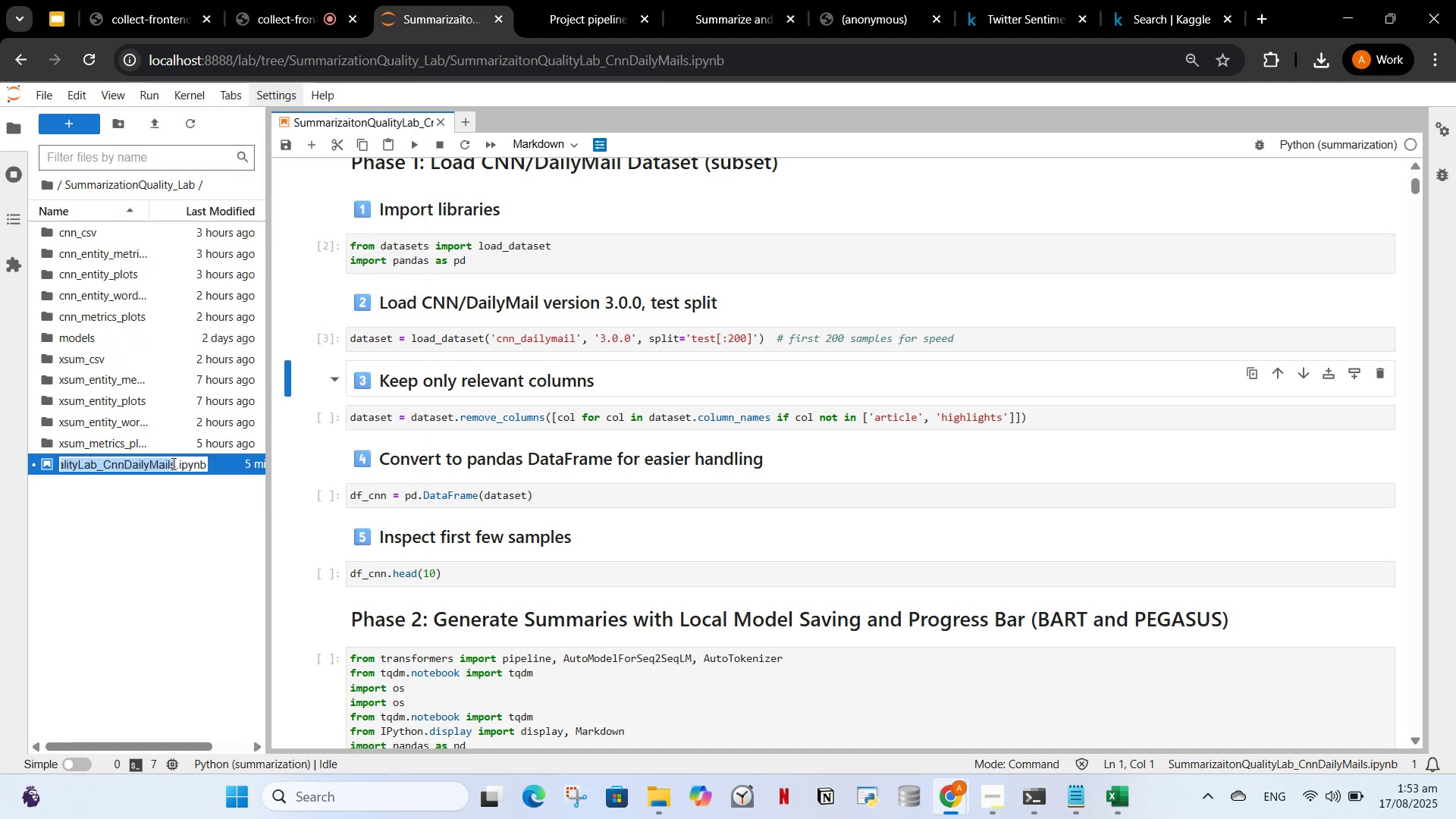 
left_click([175, 463])
 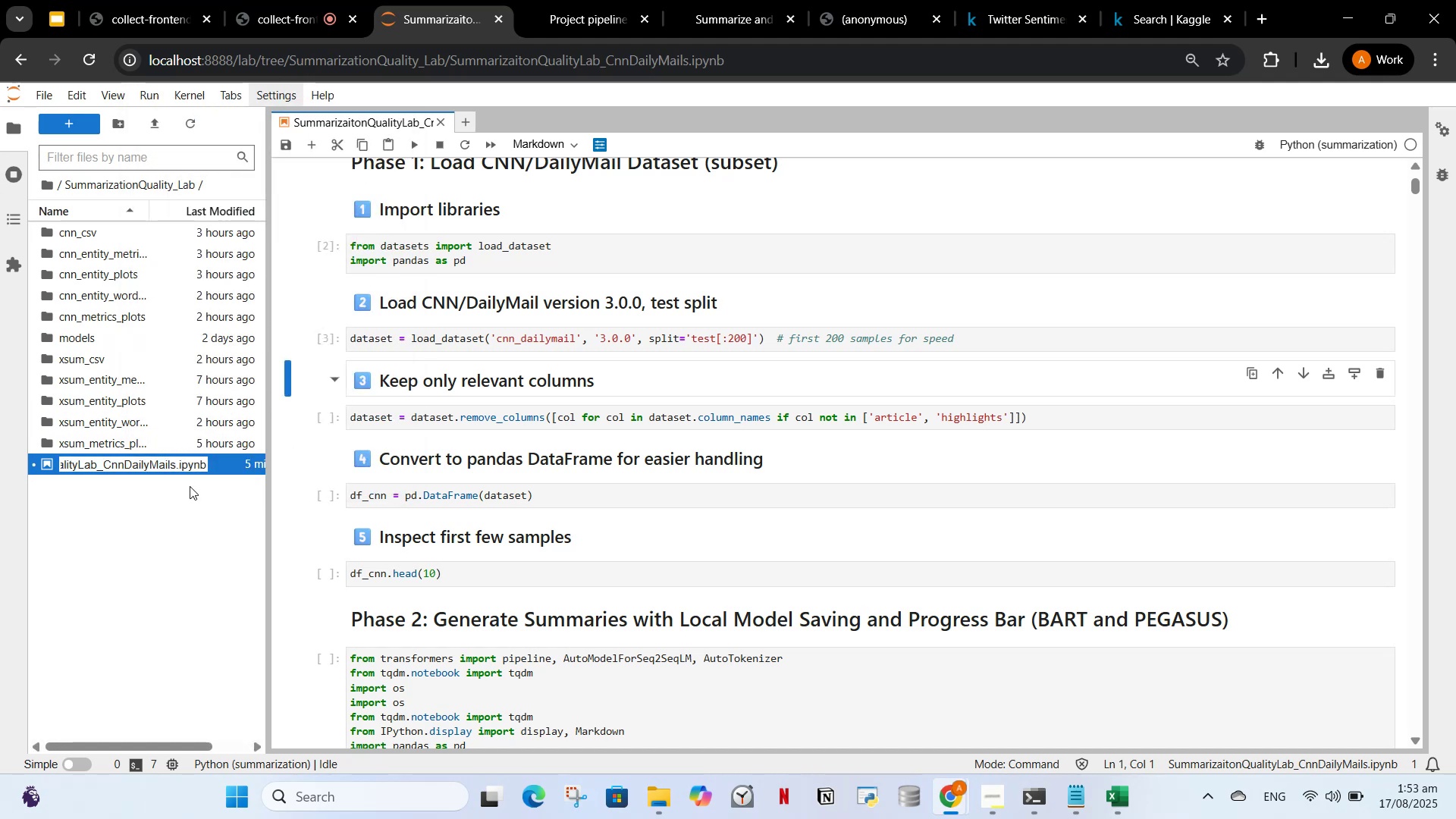 
key(Shift+9)
 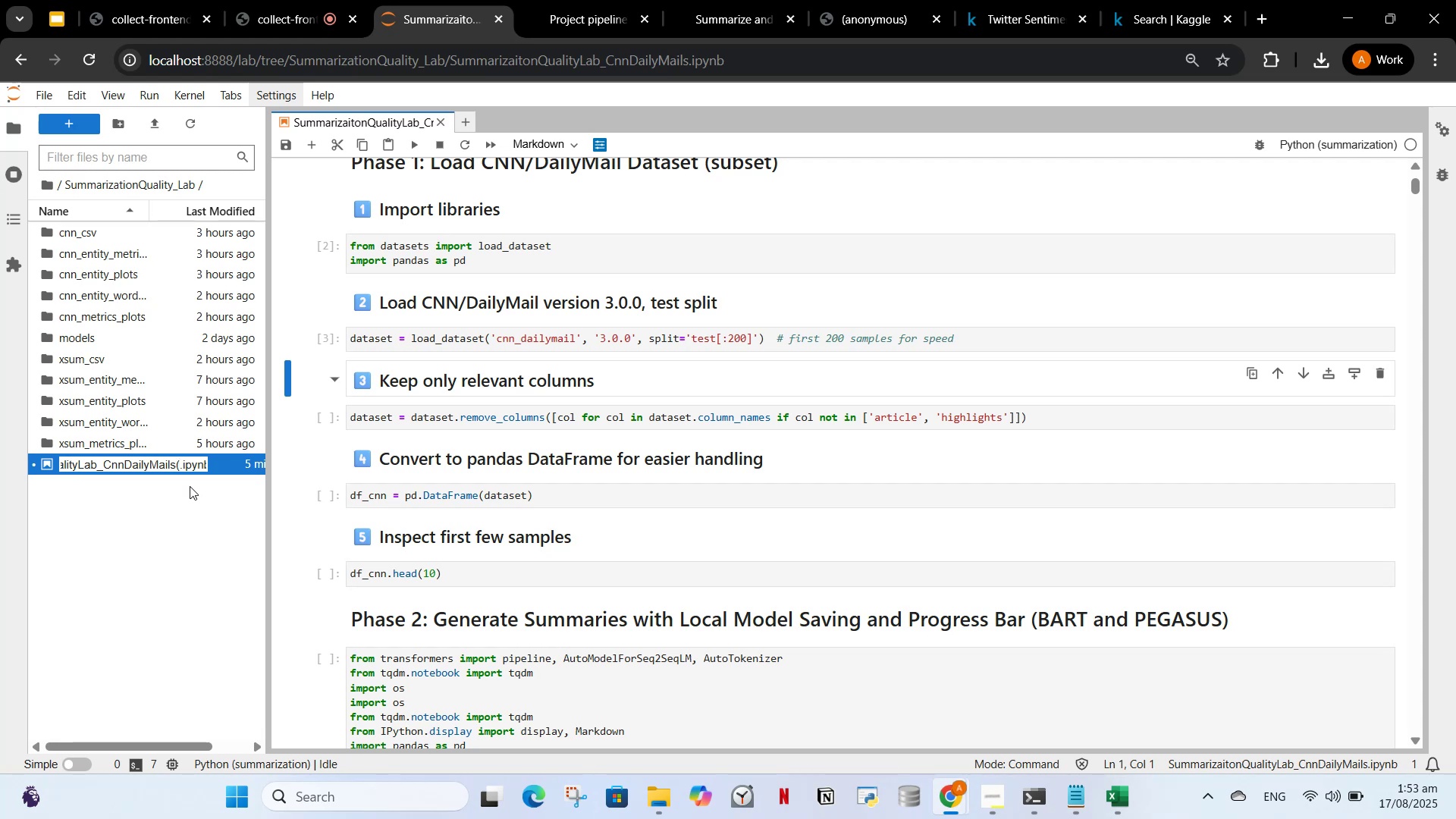 
wait(5.32)
 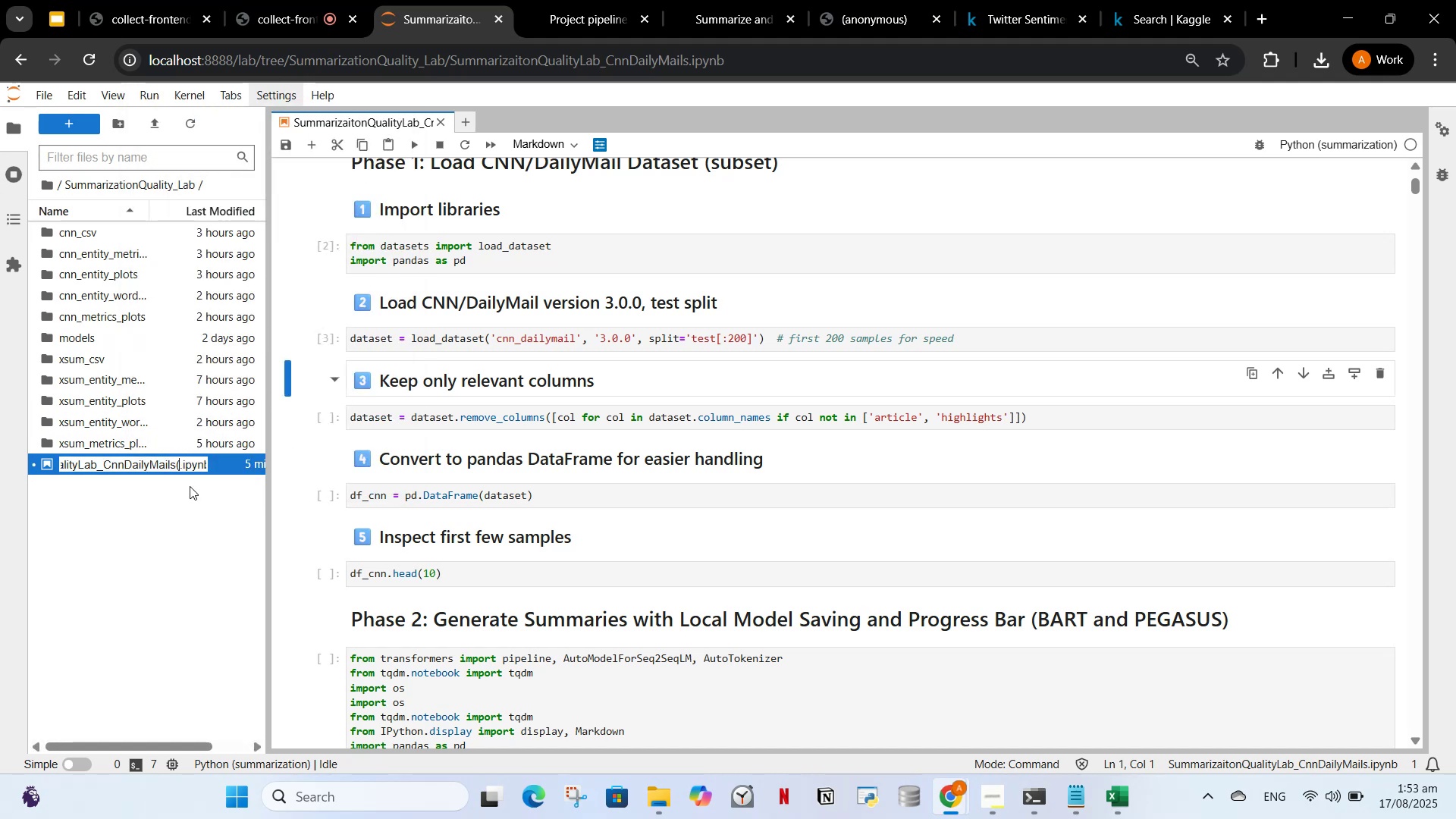 
type(Ccnn)
key(Backspace)
key(Backspace)
key(Backspace)
type(nn/)
key(Backspace)
key(Backspace)
key(Backspace)
key(Backspace)
type(cnn/xsum))
 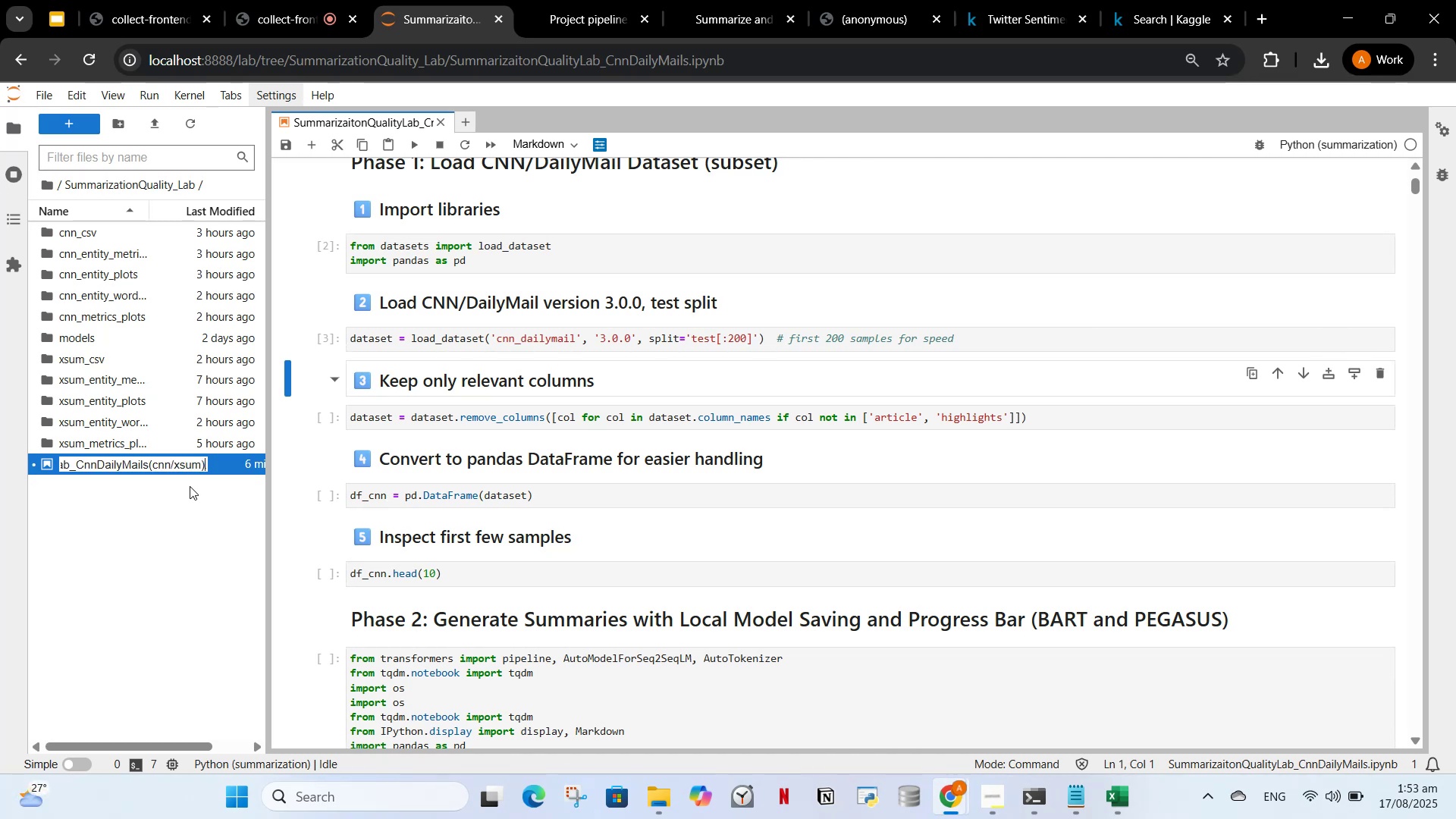 
left_click([174, 471])
 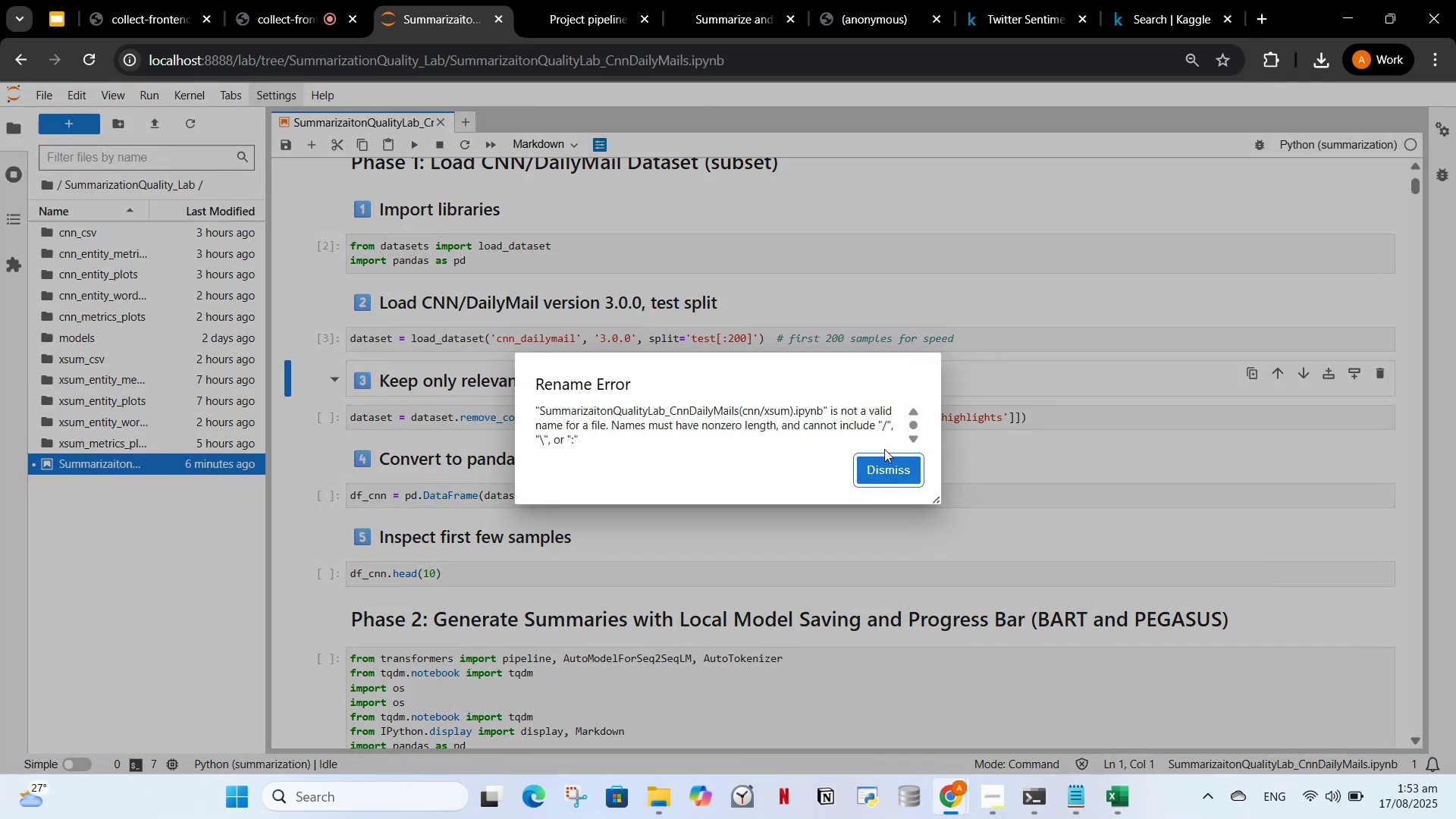 
wait(10.03)
 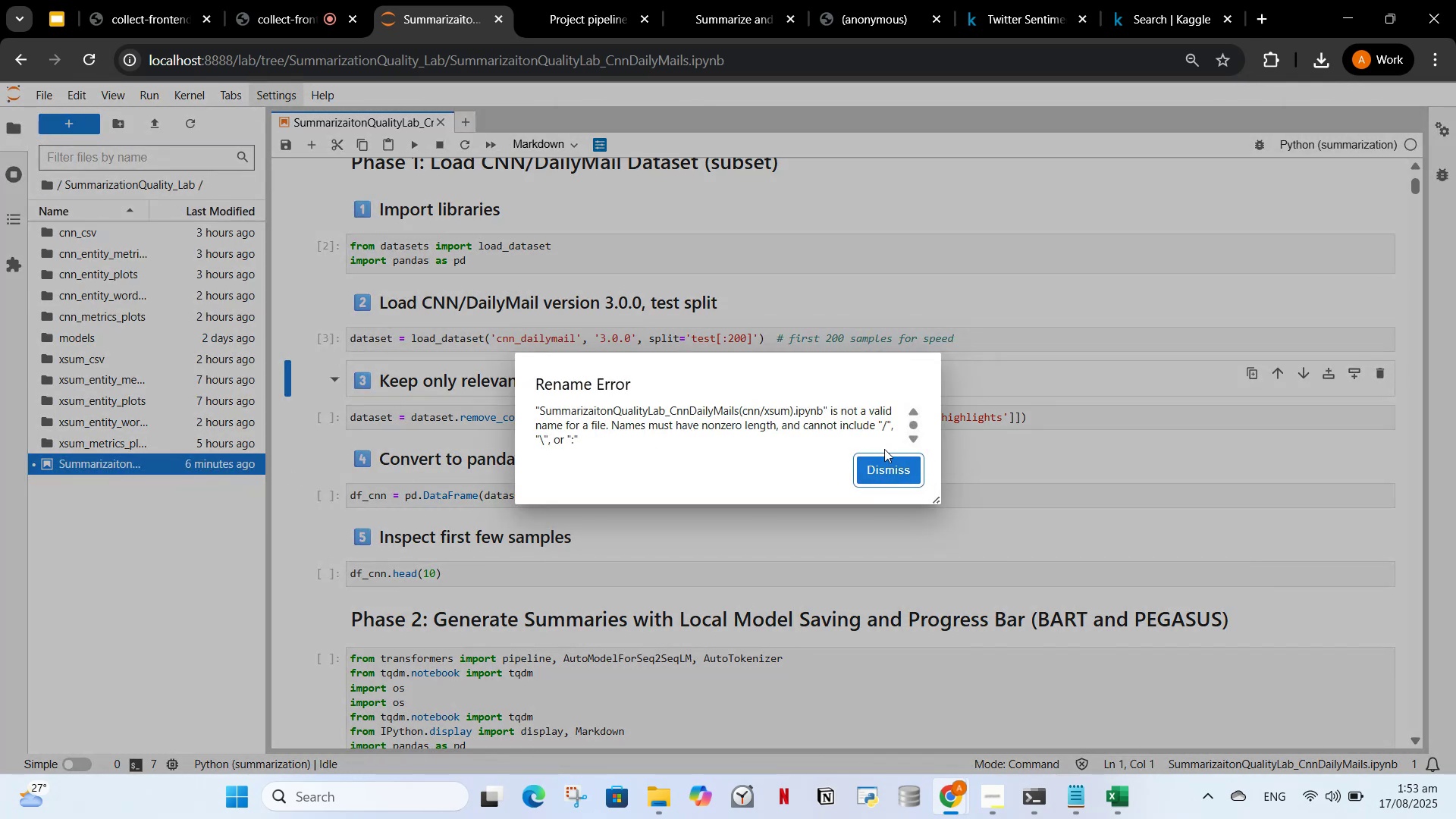 
left_click([878, 463])
 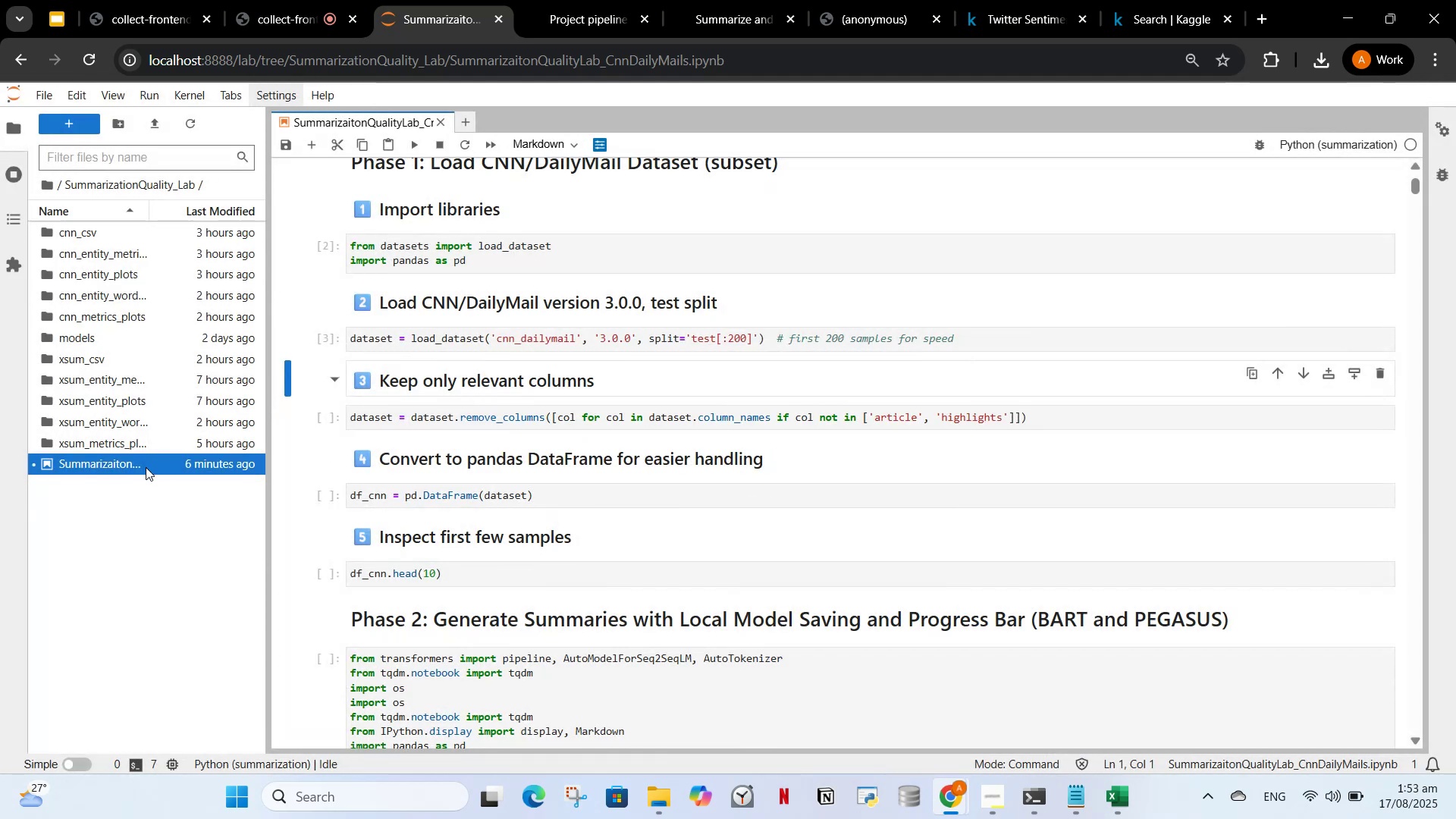 
right_click([141, 463])
 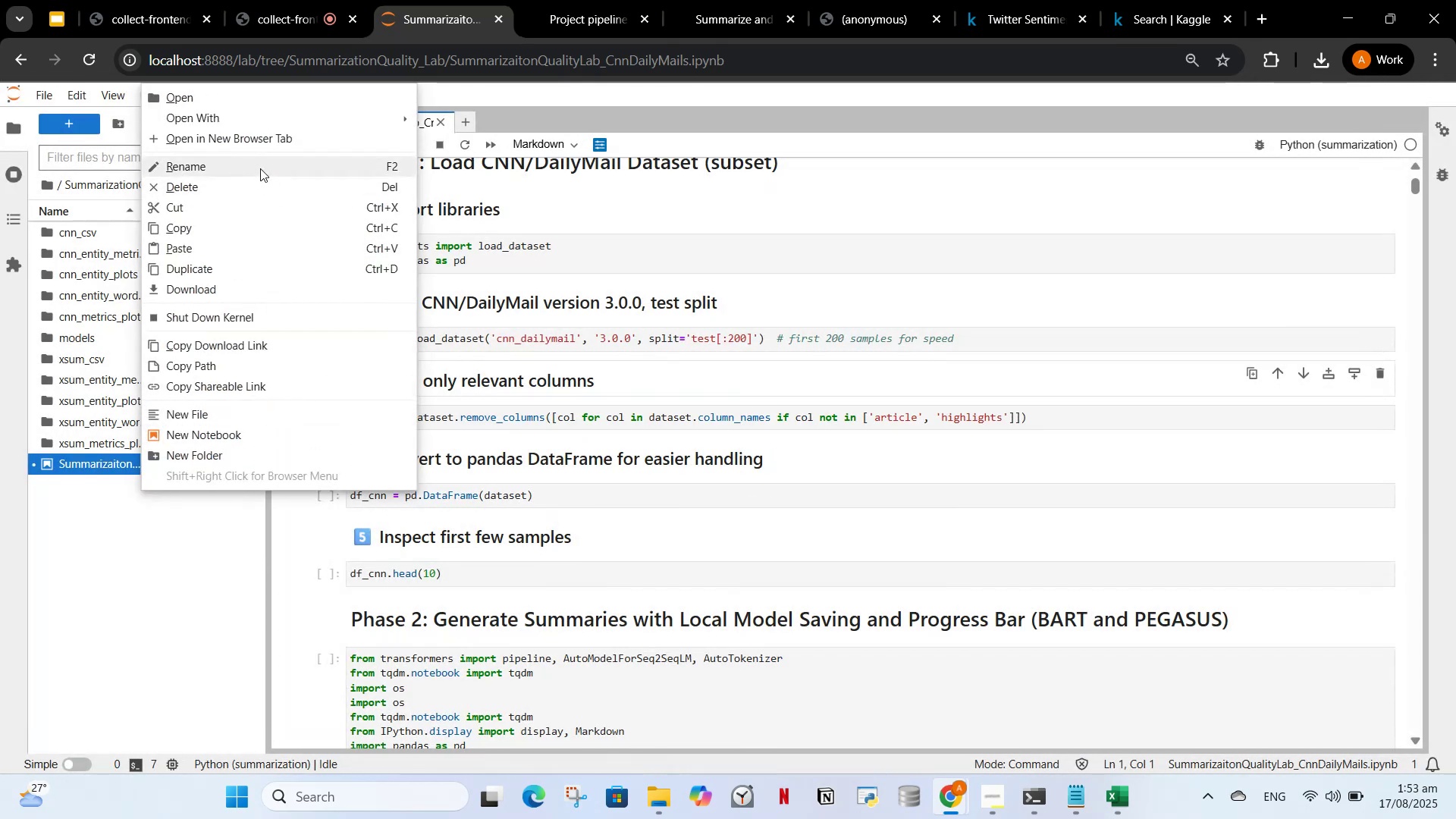 
left_click([260, 166])
 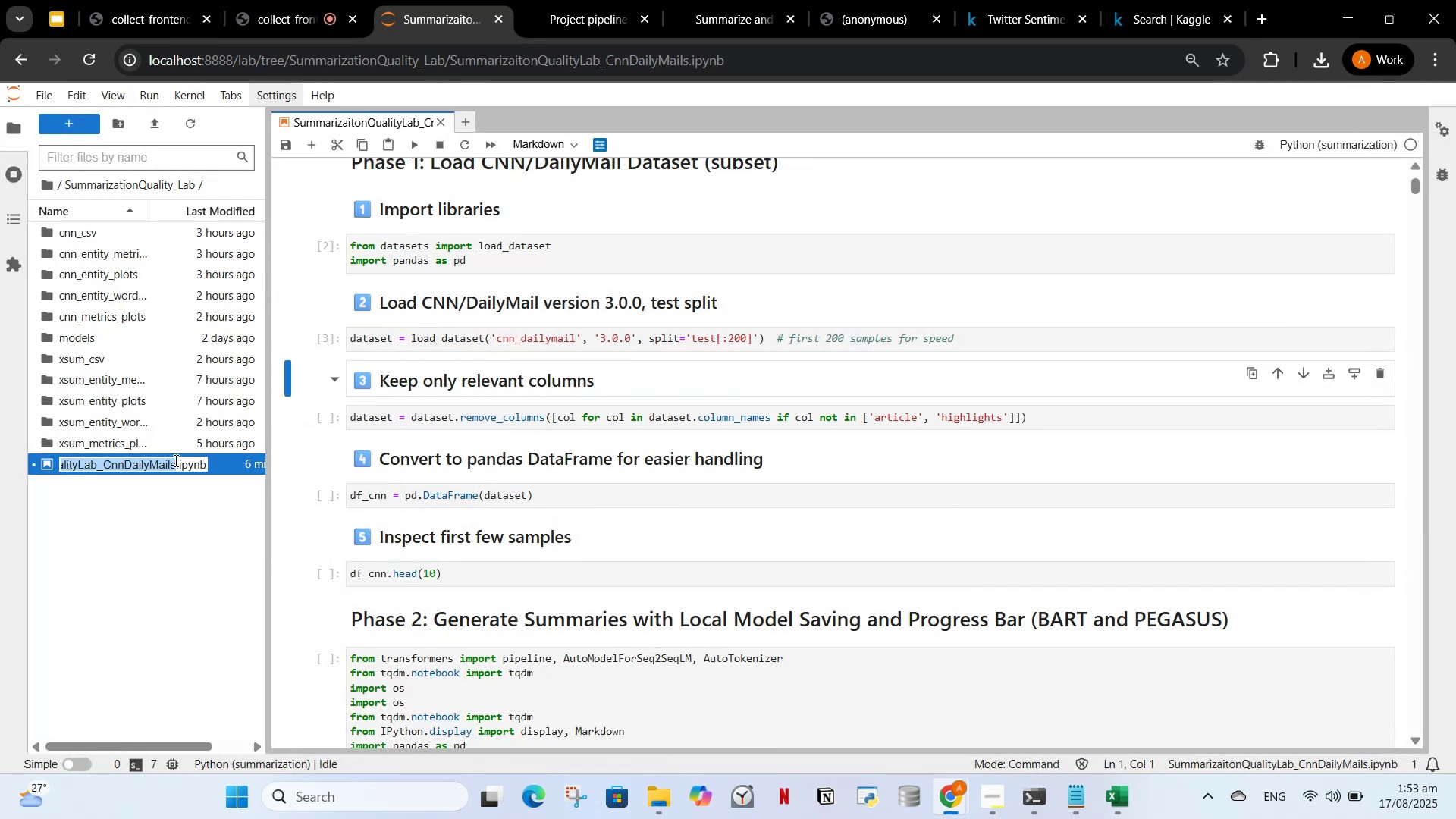 
left_click([174, 460])
 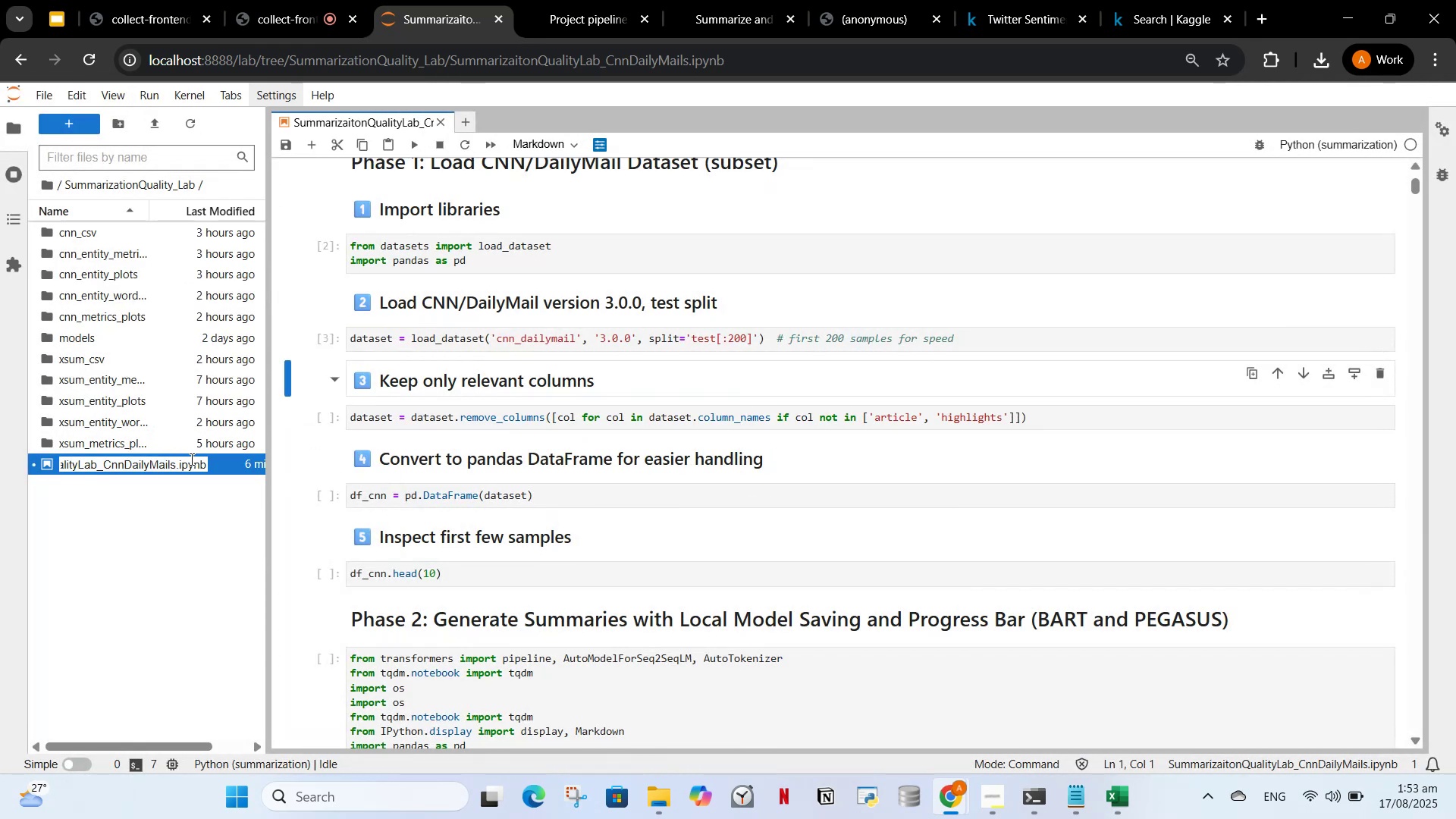 
key(ArrowRight)
 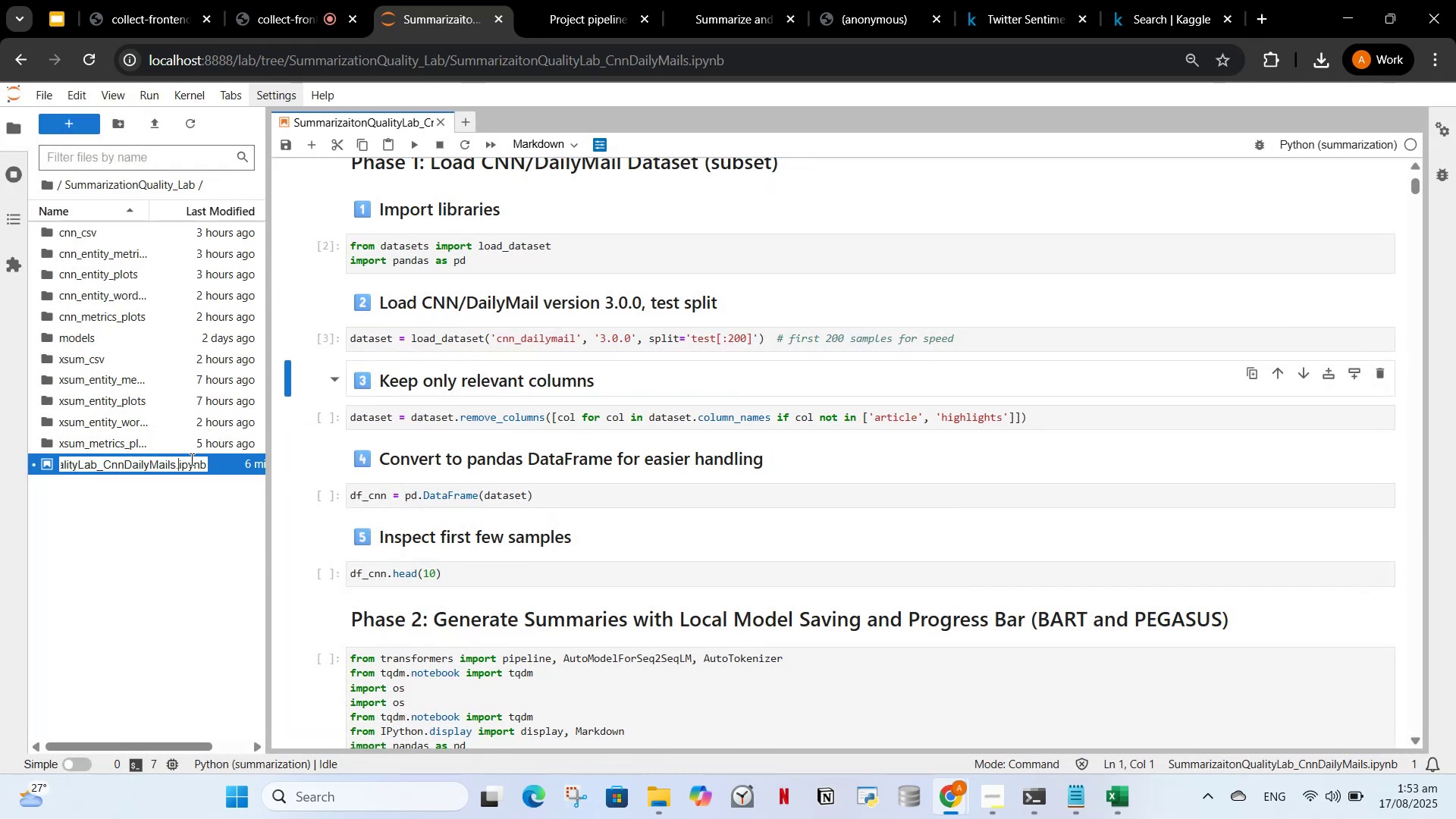 
hold_key(key=ShiftRight, duration=0.82)
 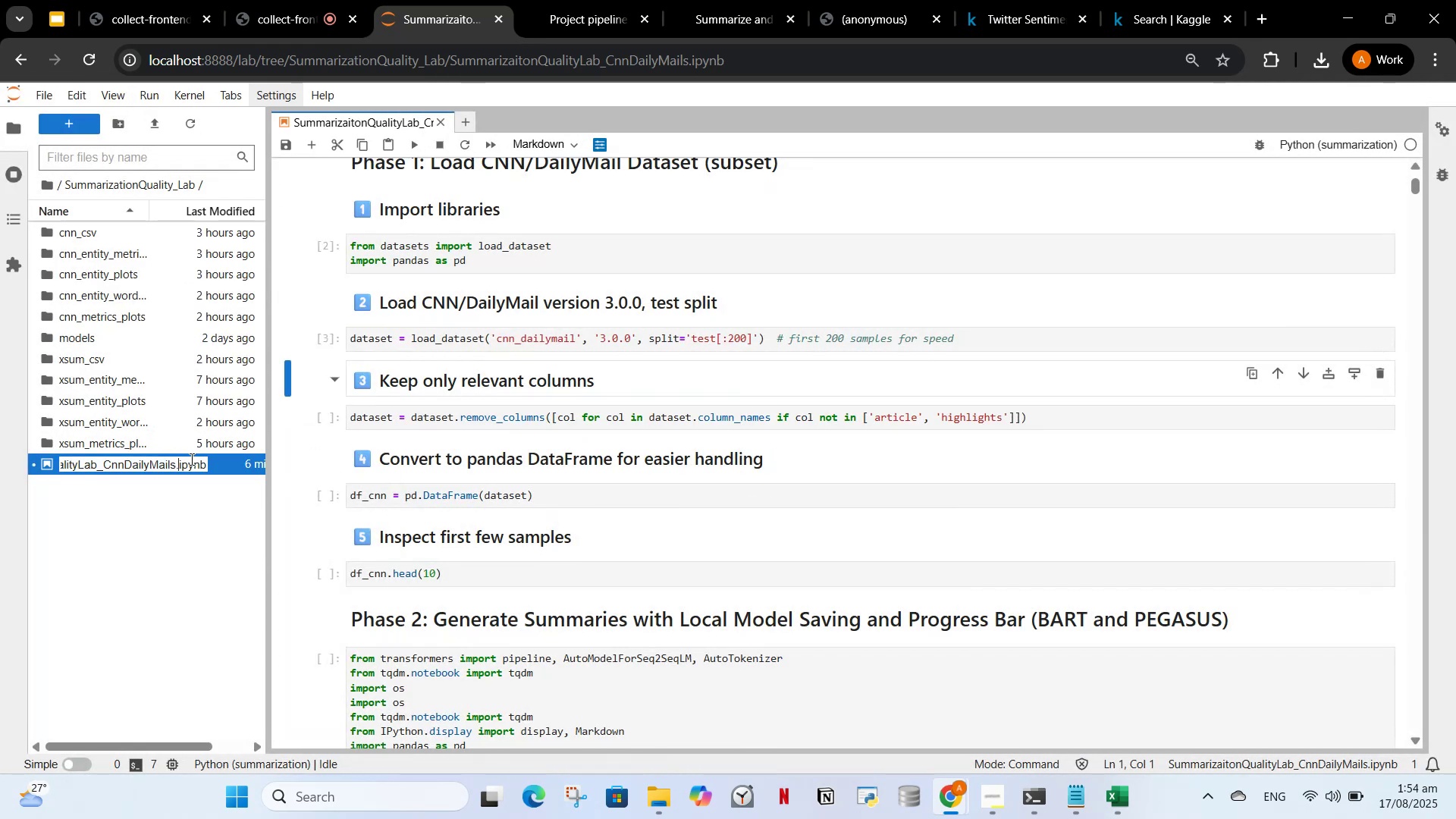 
key(ArrowLeft)
 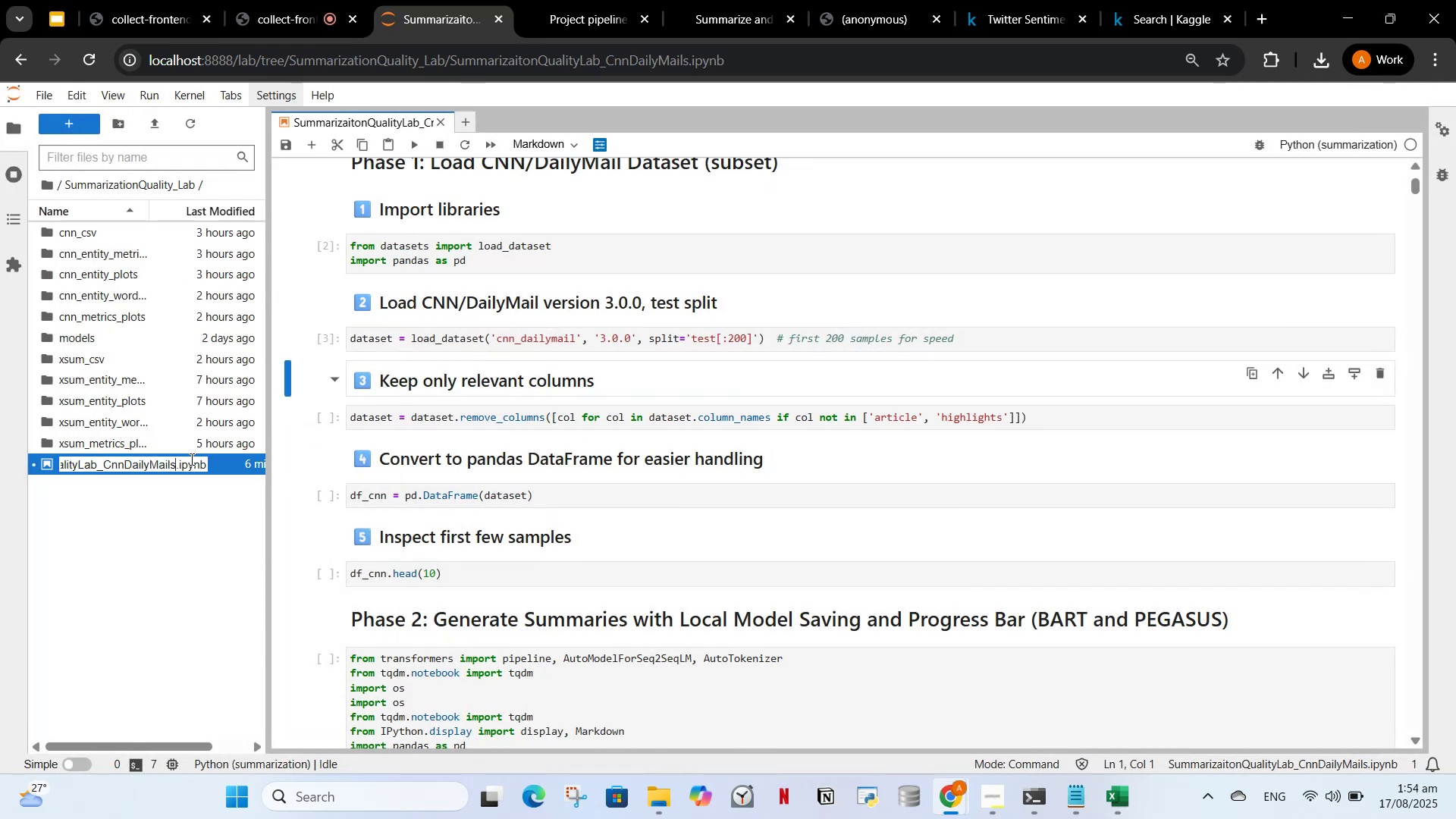 
type((cnn-xsum))
 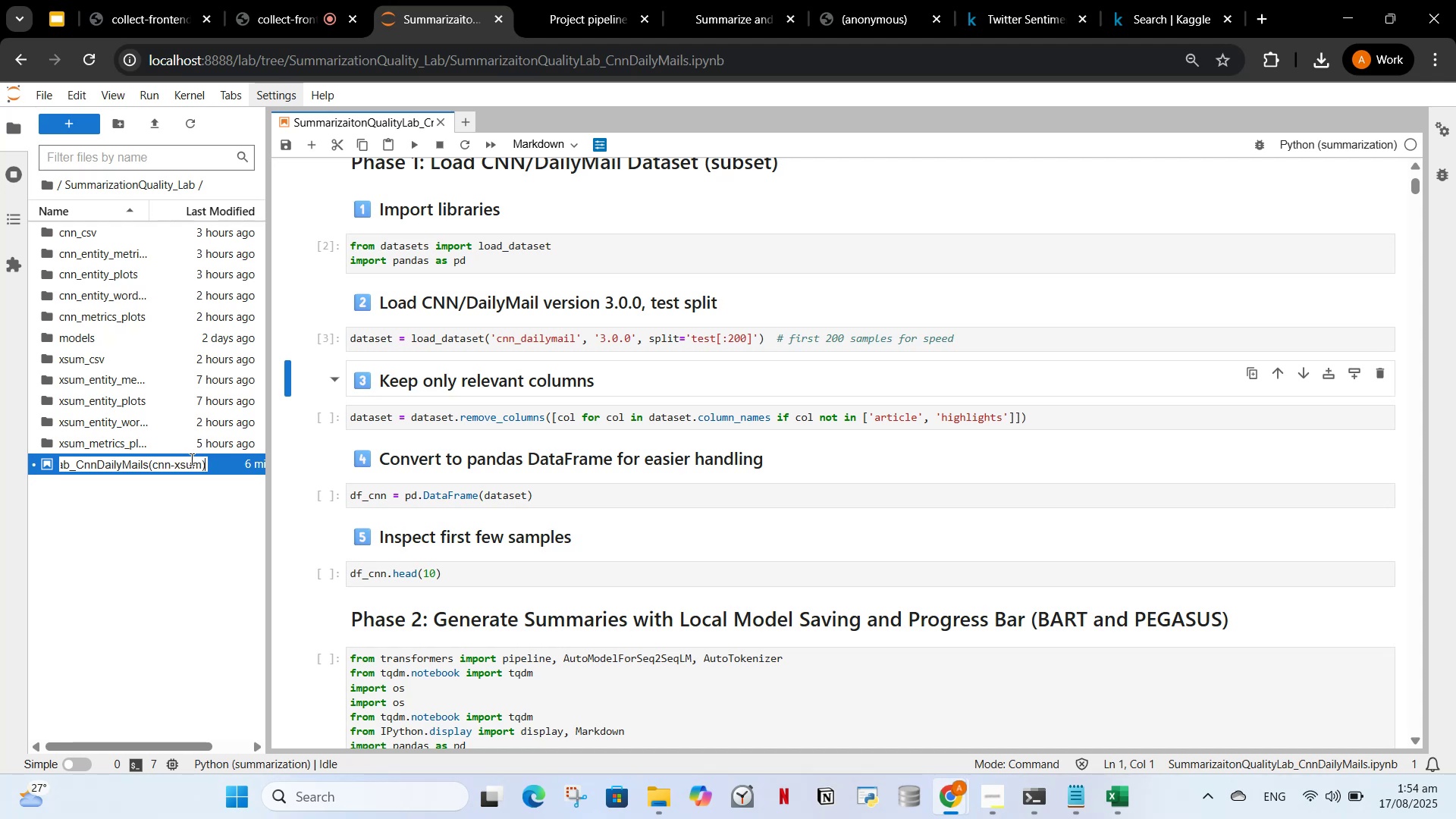 
wait(5.59)
 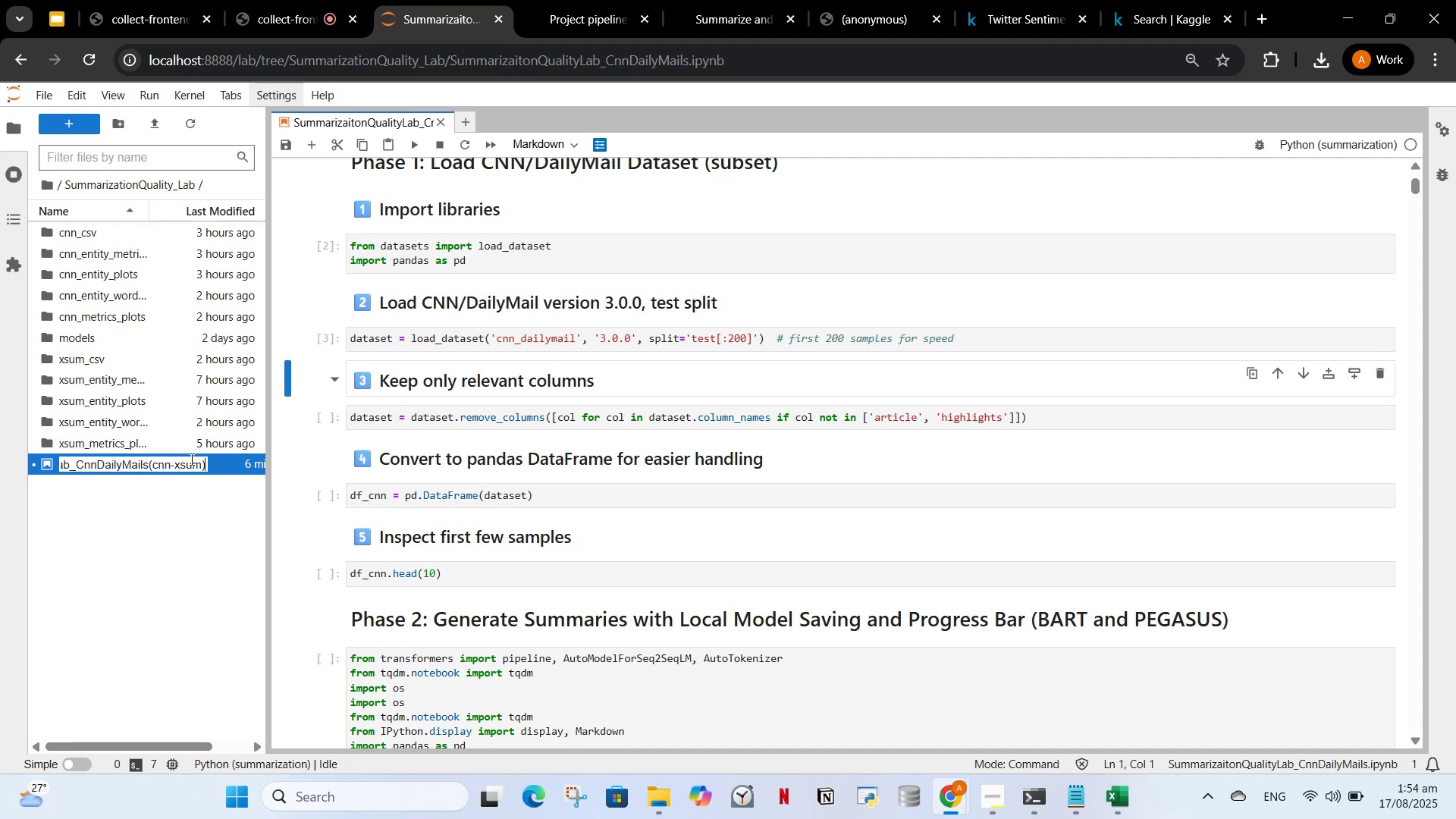 
left_click([224, 469])
 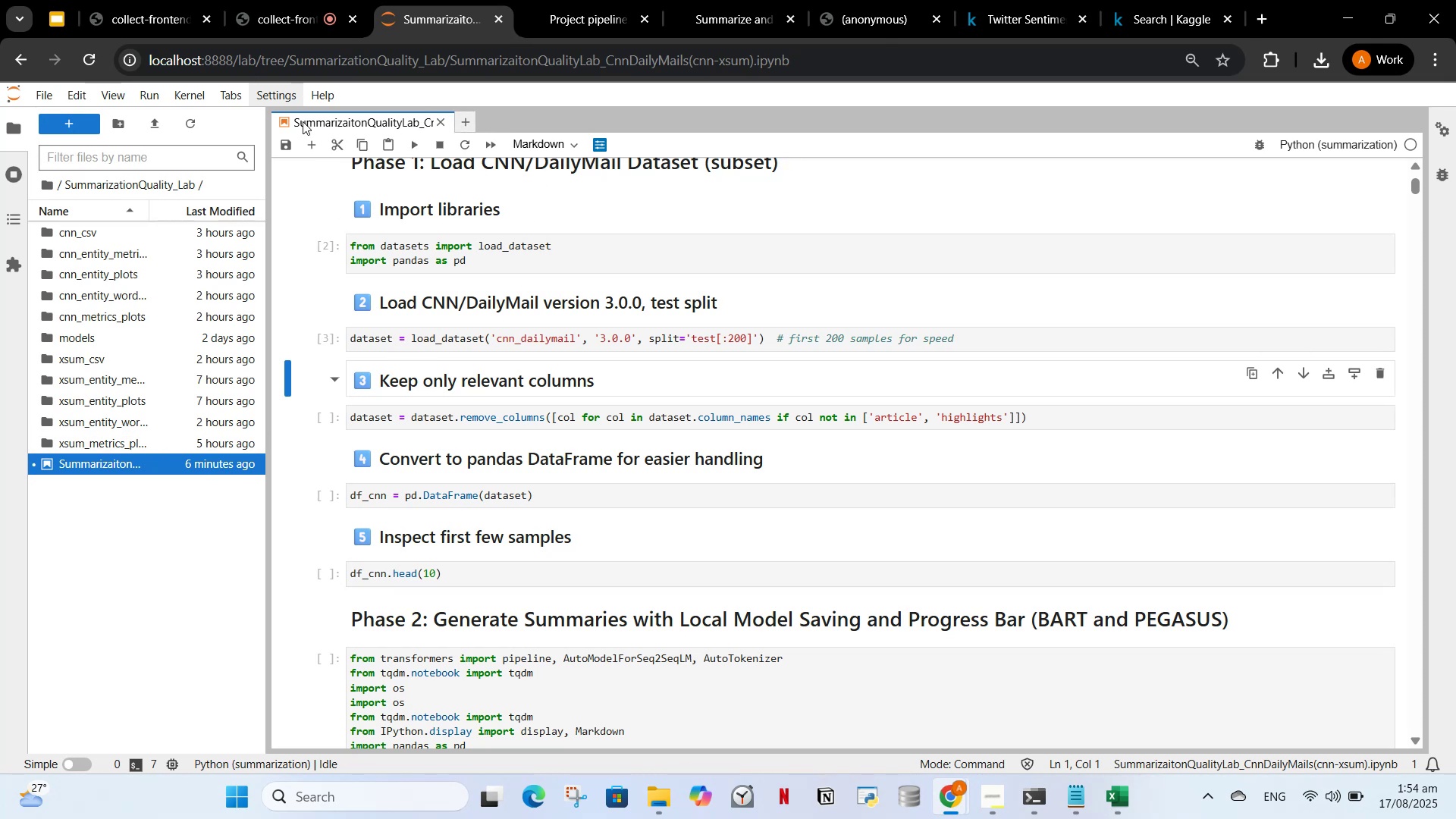 
left_click_drag(start_coordinate=[268, 118], to_coordinate=[199, 94])
 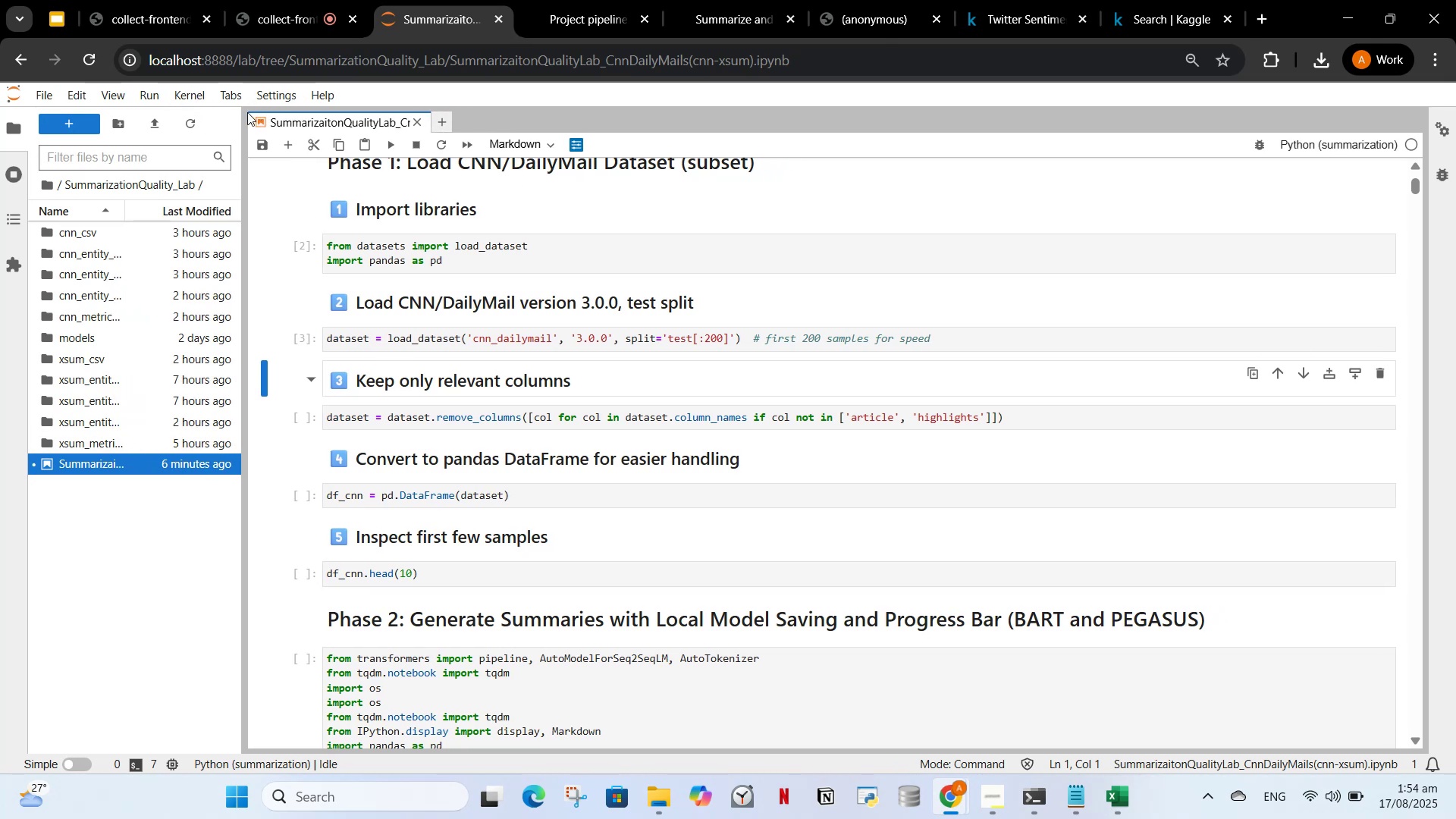 
left_click_drag(start_coordinate=[243, 122], to_coordinate=[218, 131])
 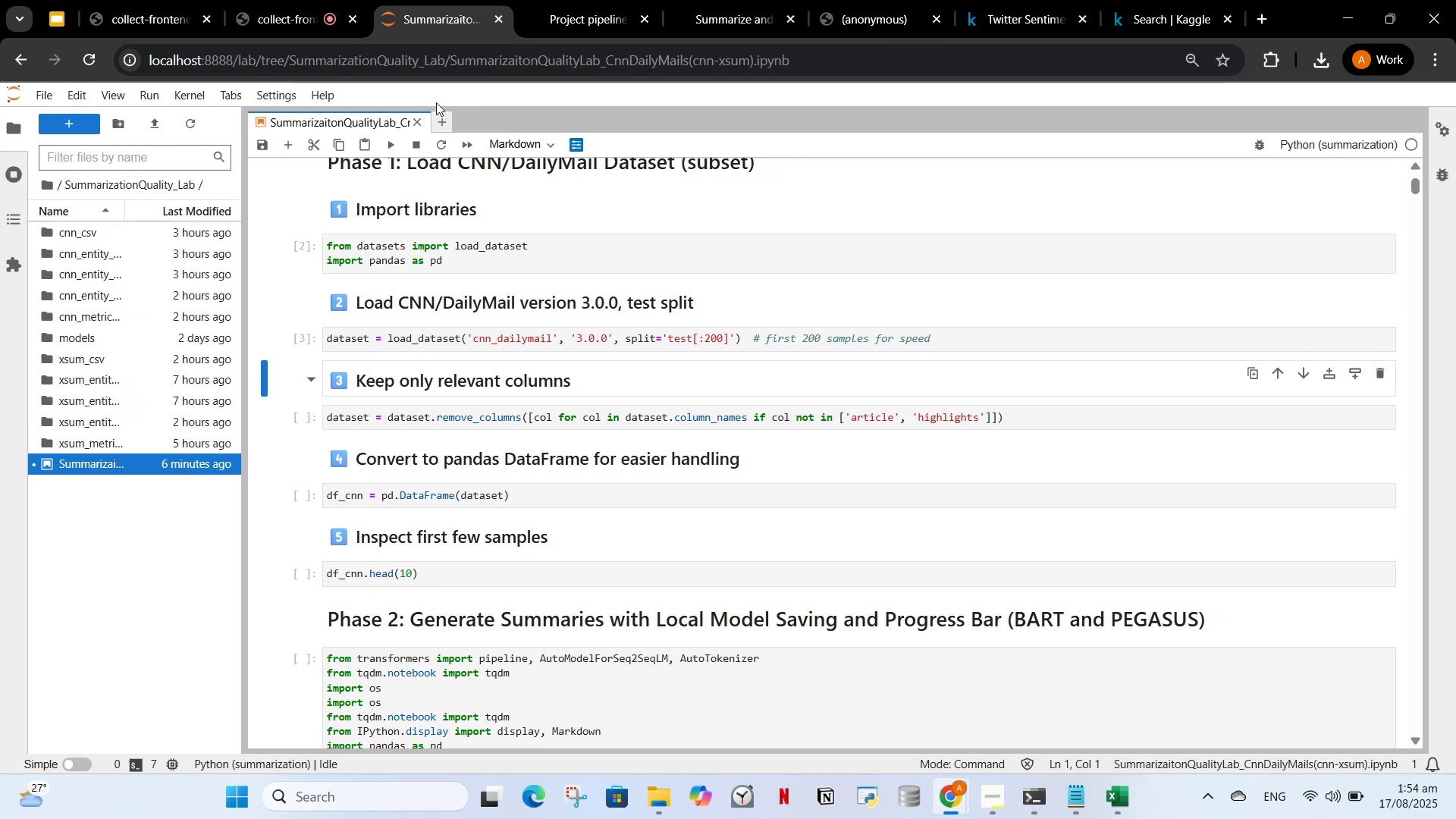 
scroll: coordinate [624, 435], scroll_direction: up, amount: 5.0
 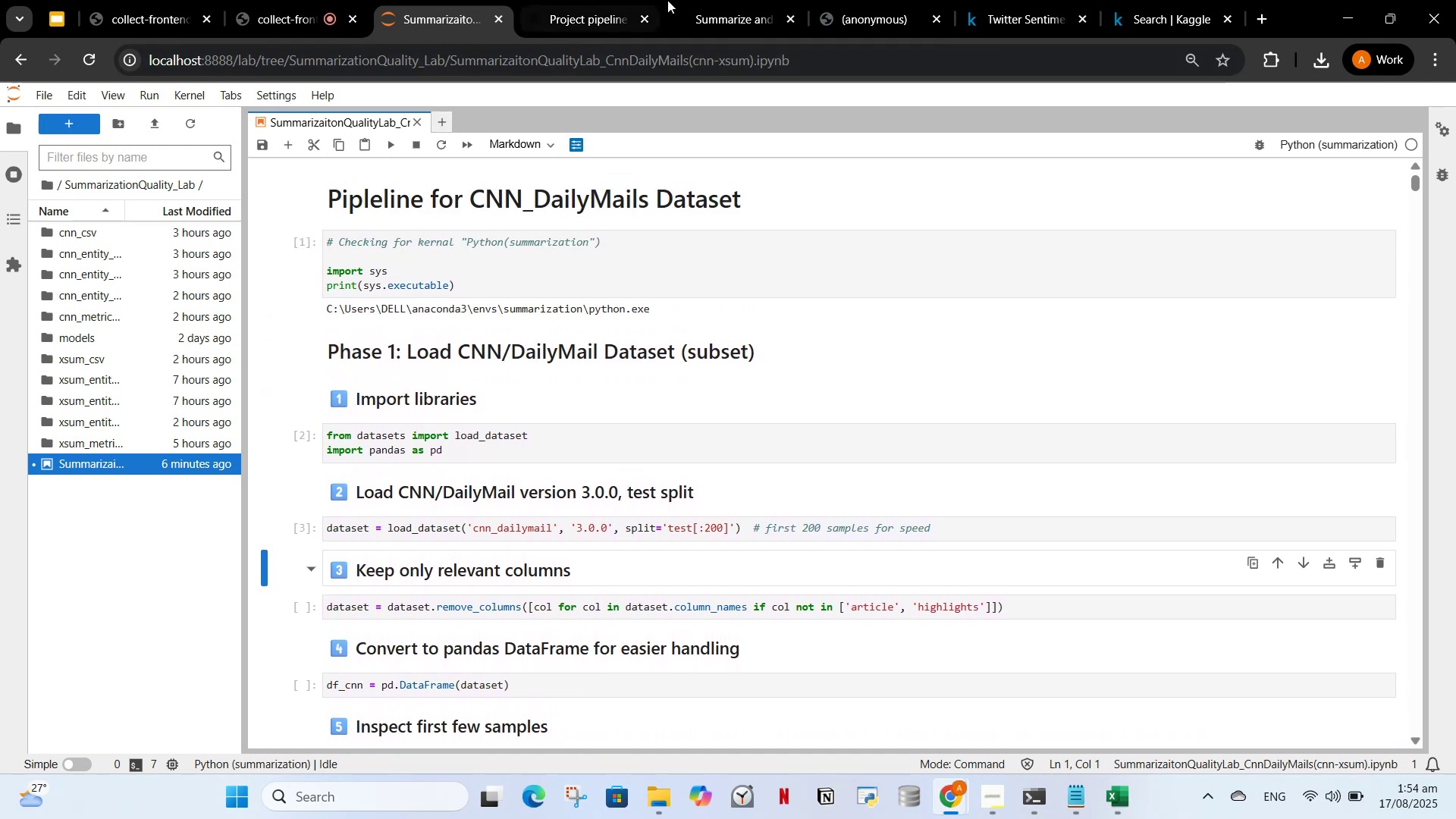 
left_click([1012, 0])
 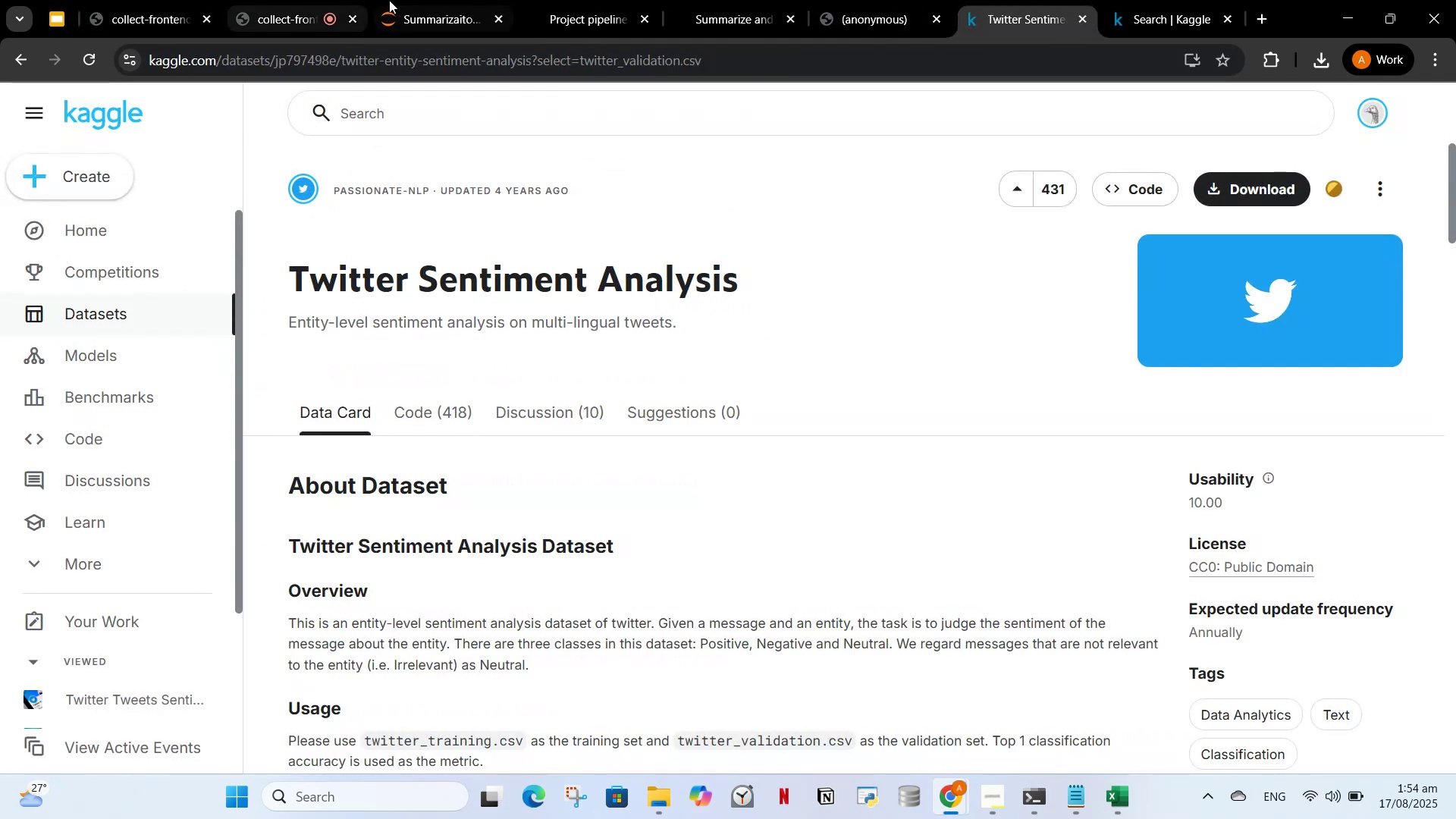 
left_click([444, 0])
 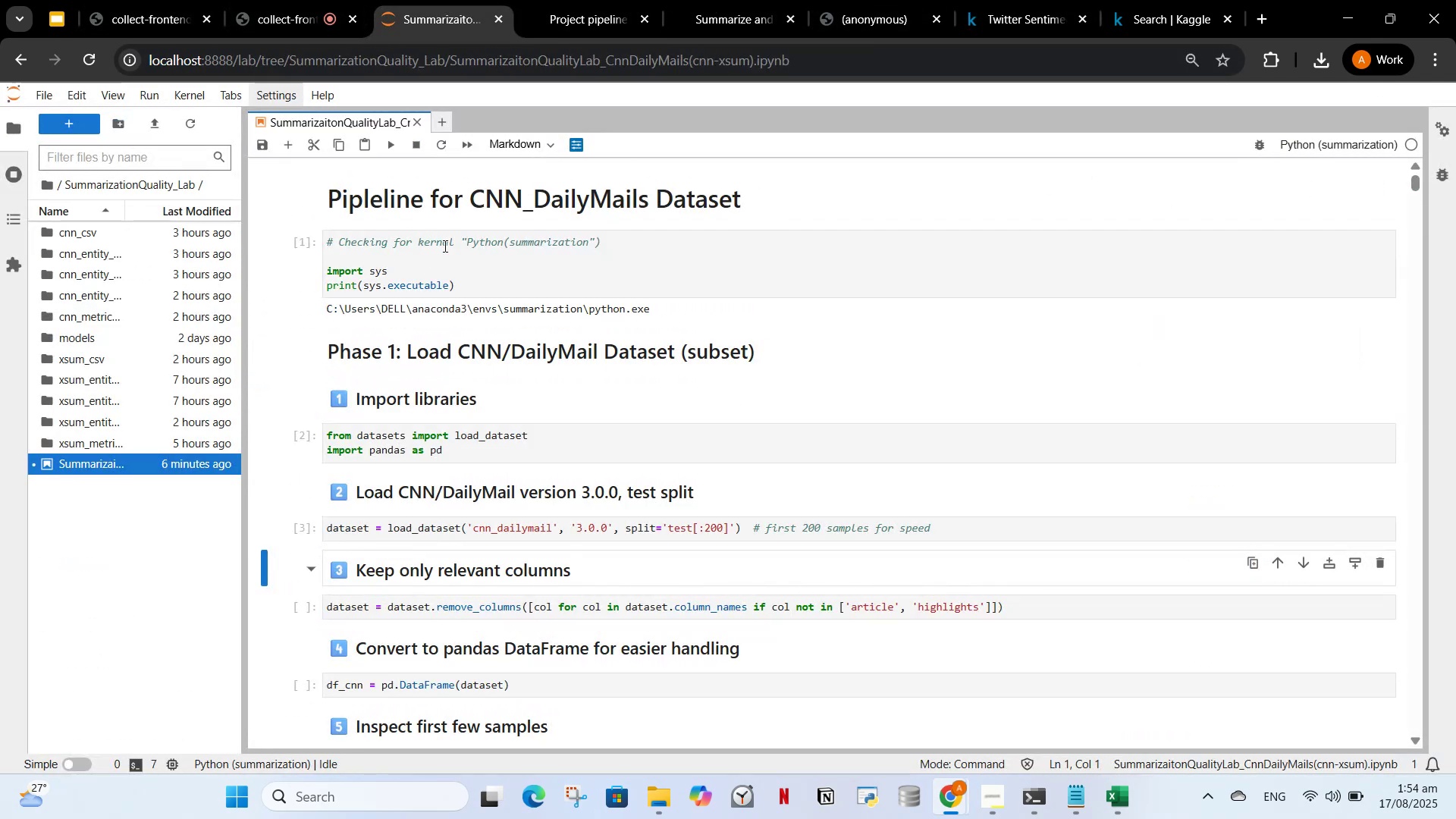 
left_click([450, 252])
 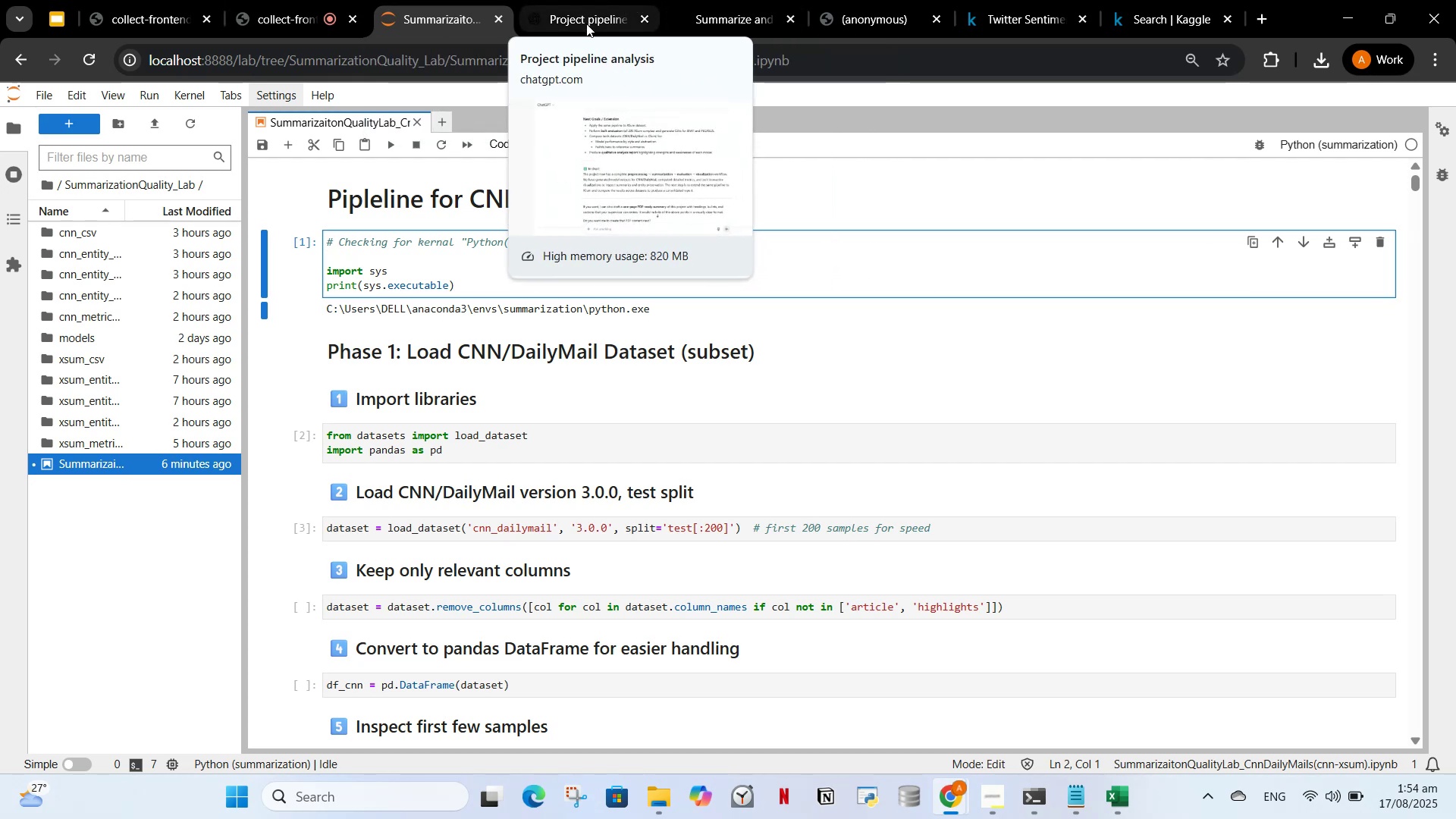 
wait(5.24)
 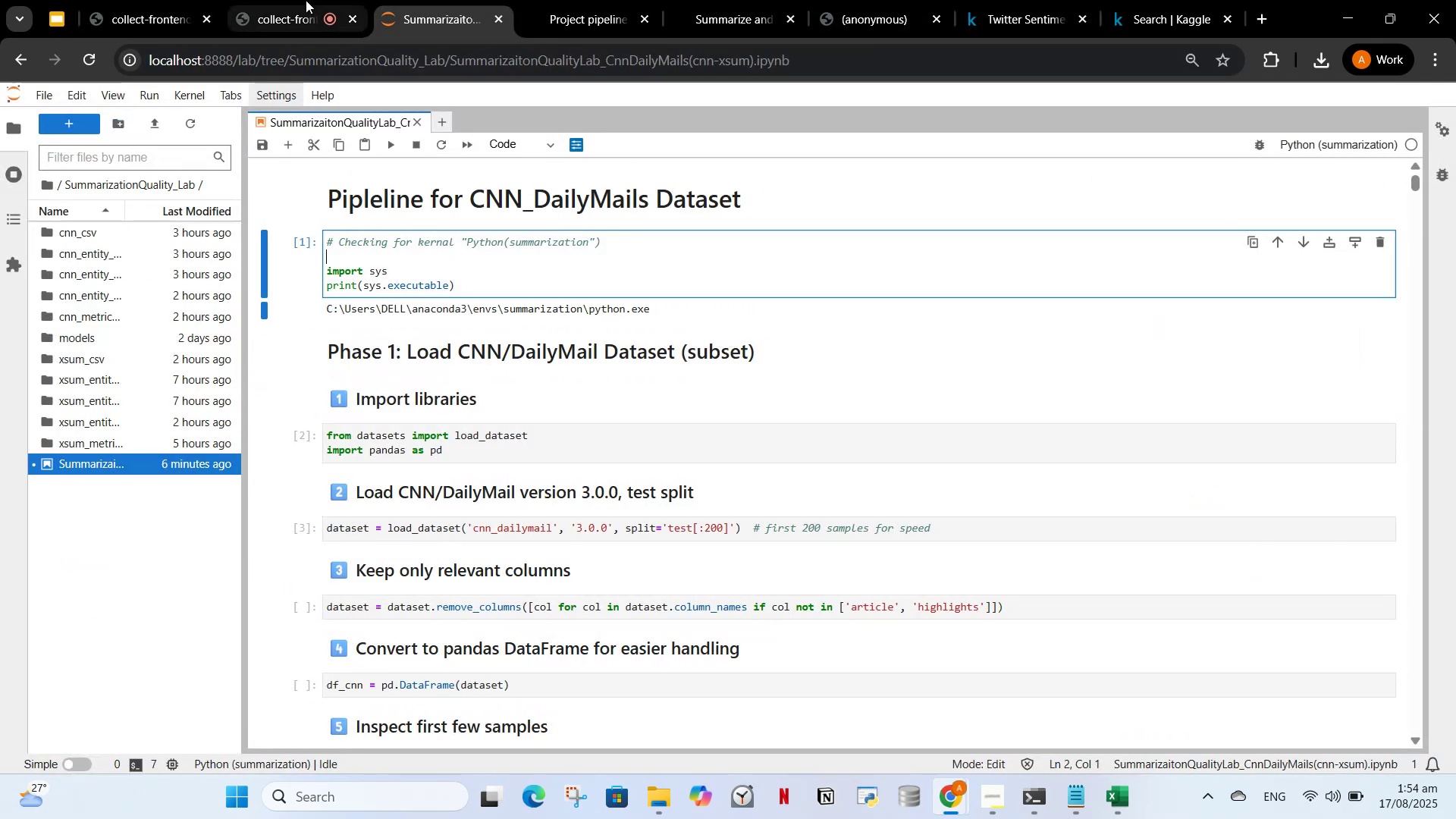 
scroll: coordinate [704, 466], scroll_direction: down, amount: 3.0
 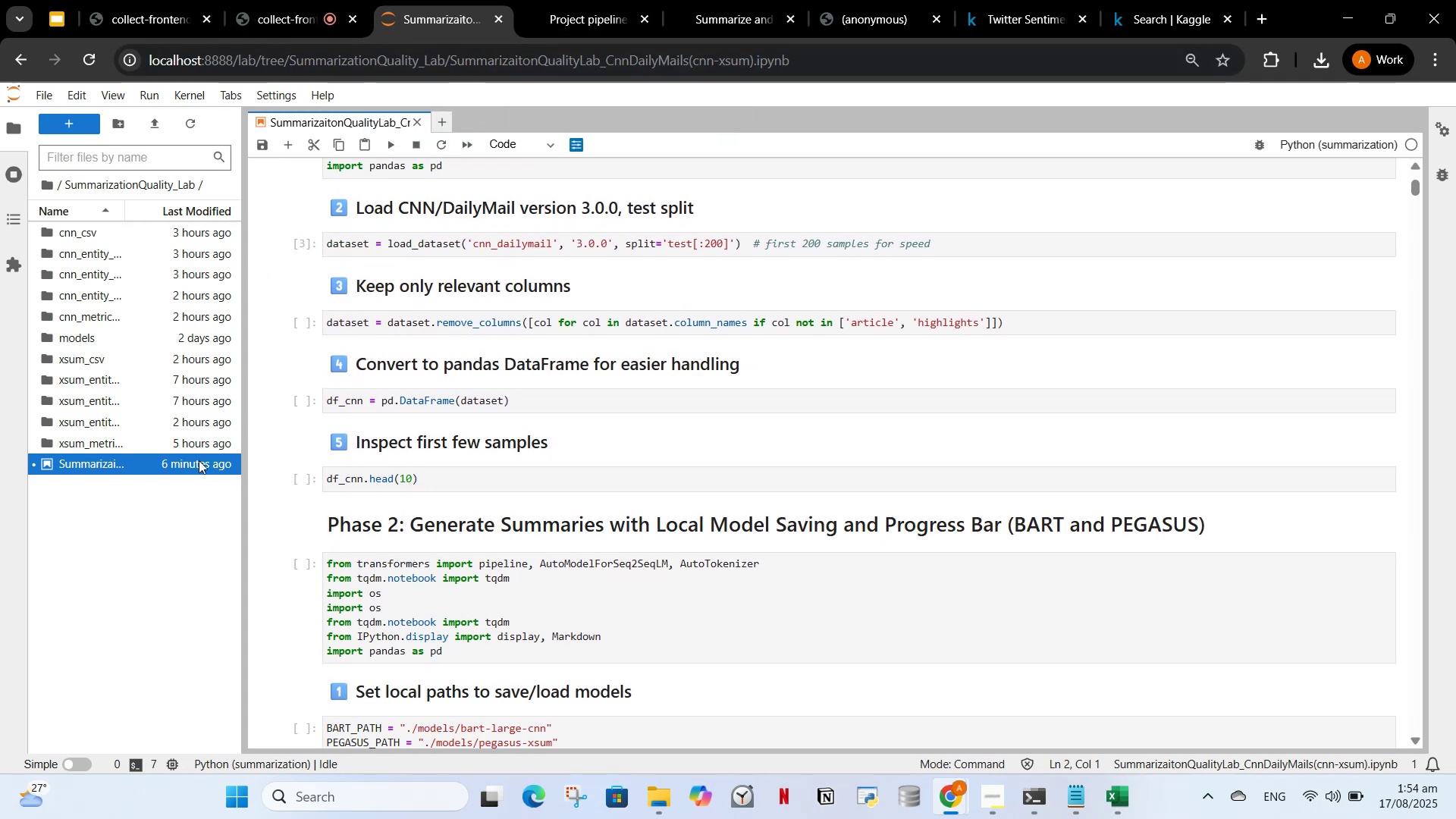 
left_click_drag(start_coordinate=[240, 462], to_coordinate=[0, 396])
 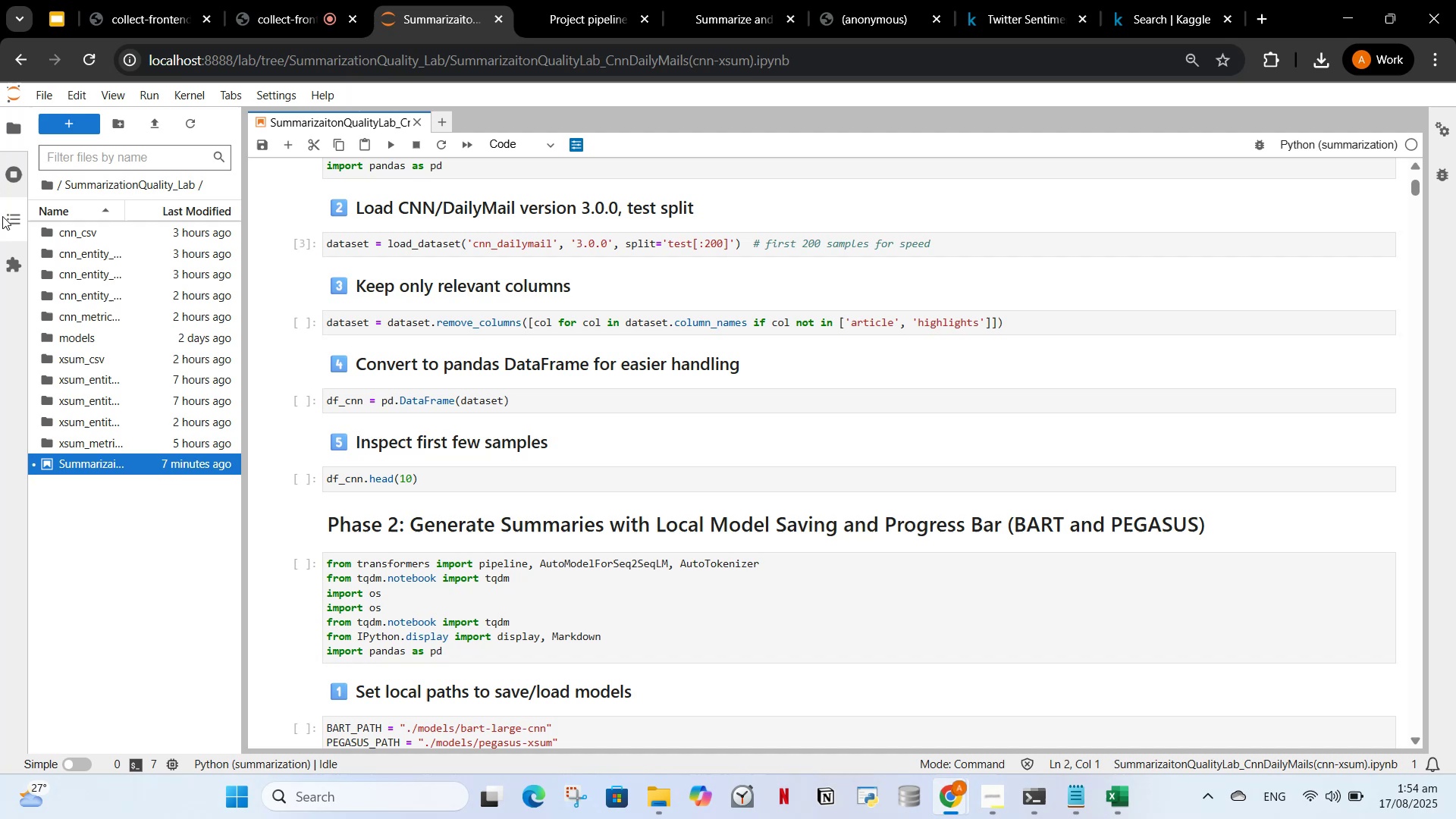 
left_click([2, 216])
 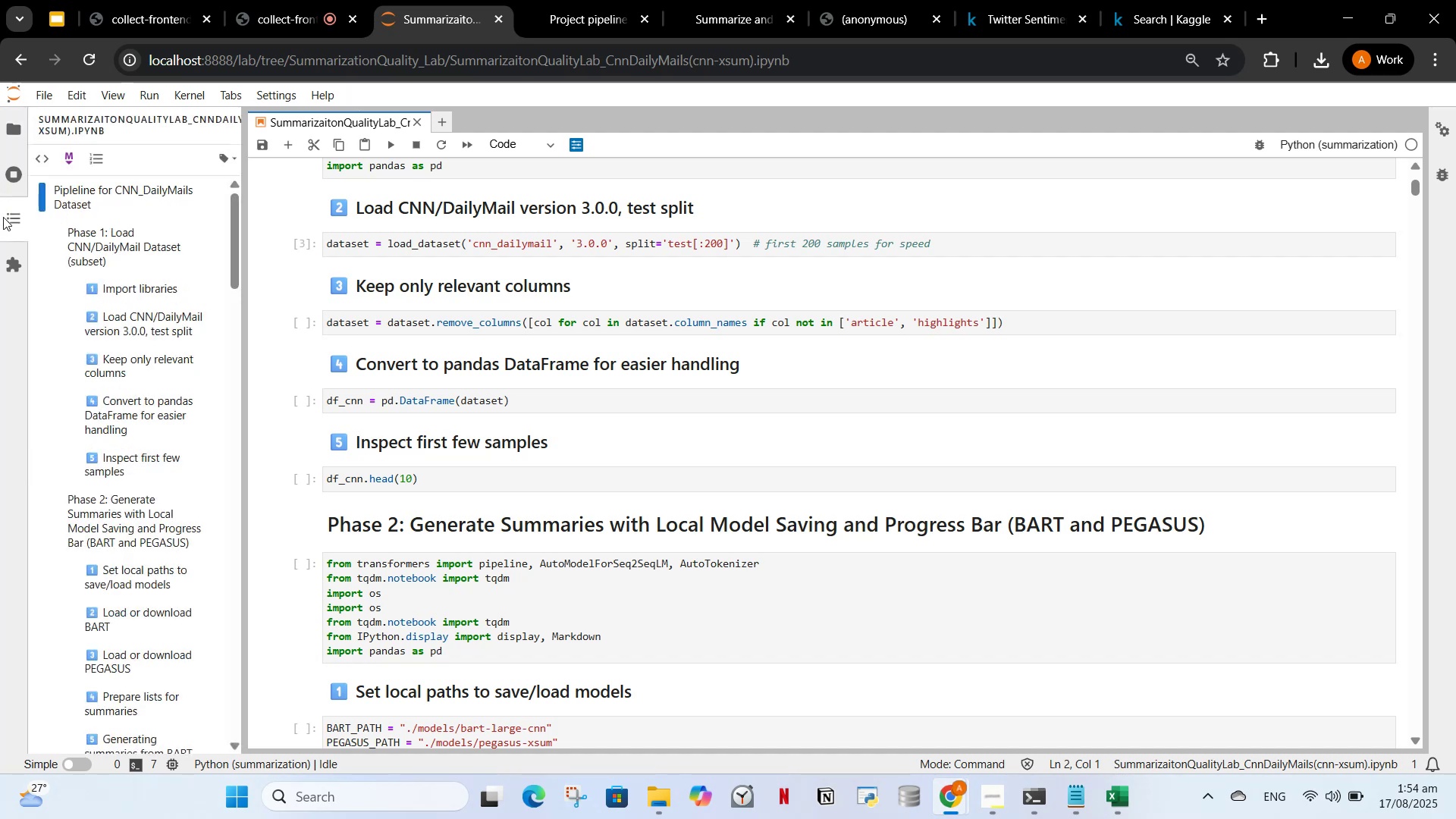 
left_click([3, 217])
 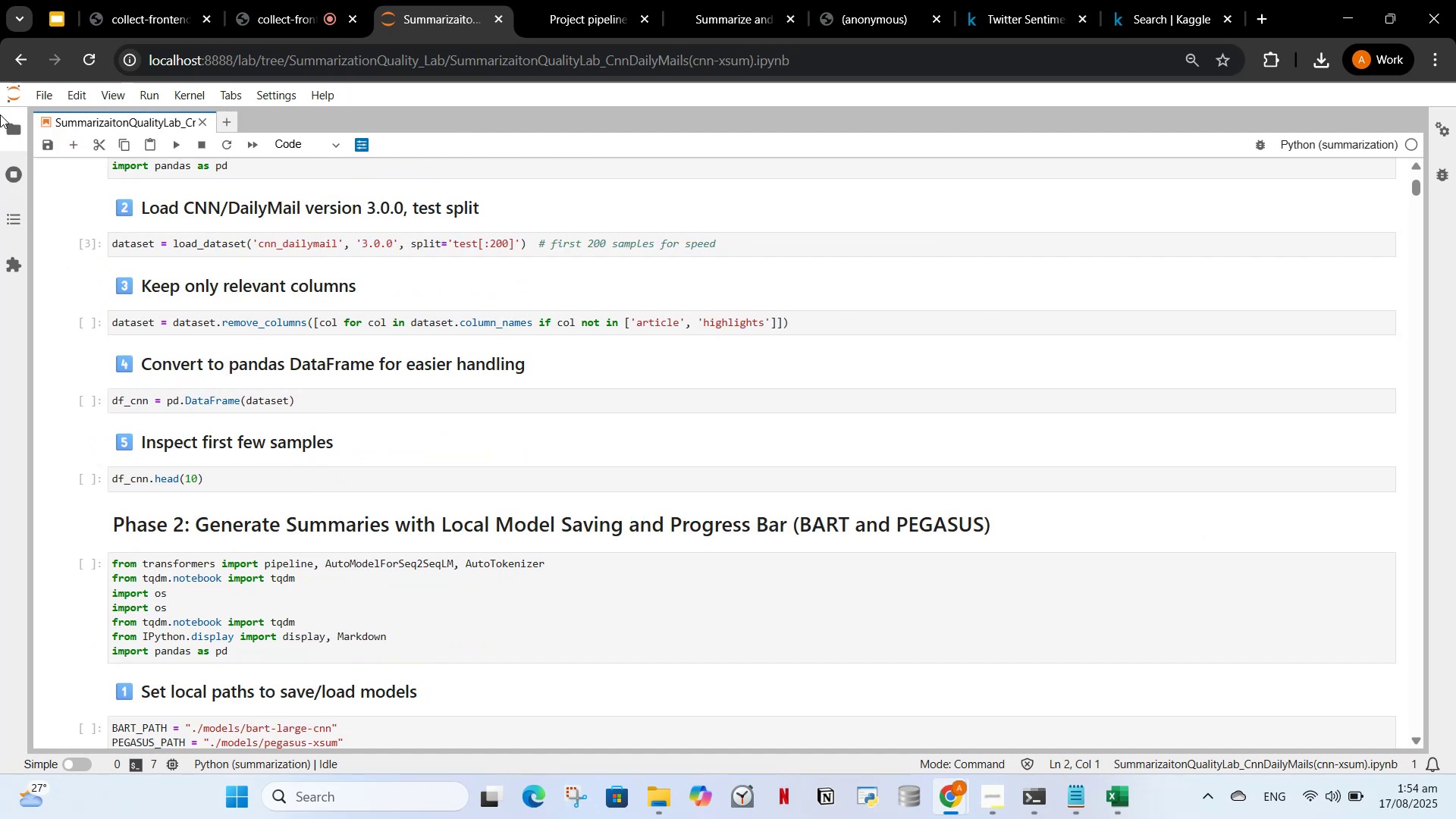 
left_click([8, 130])
 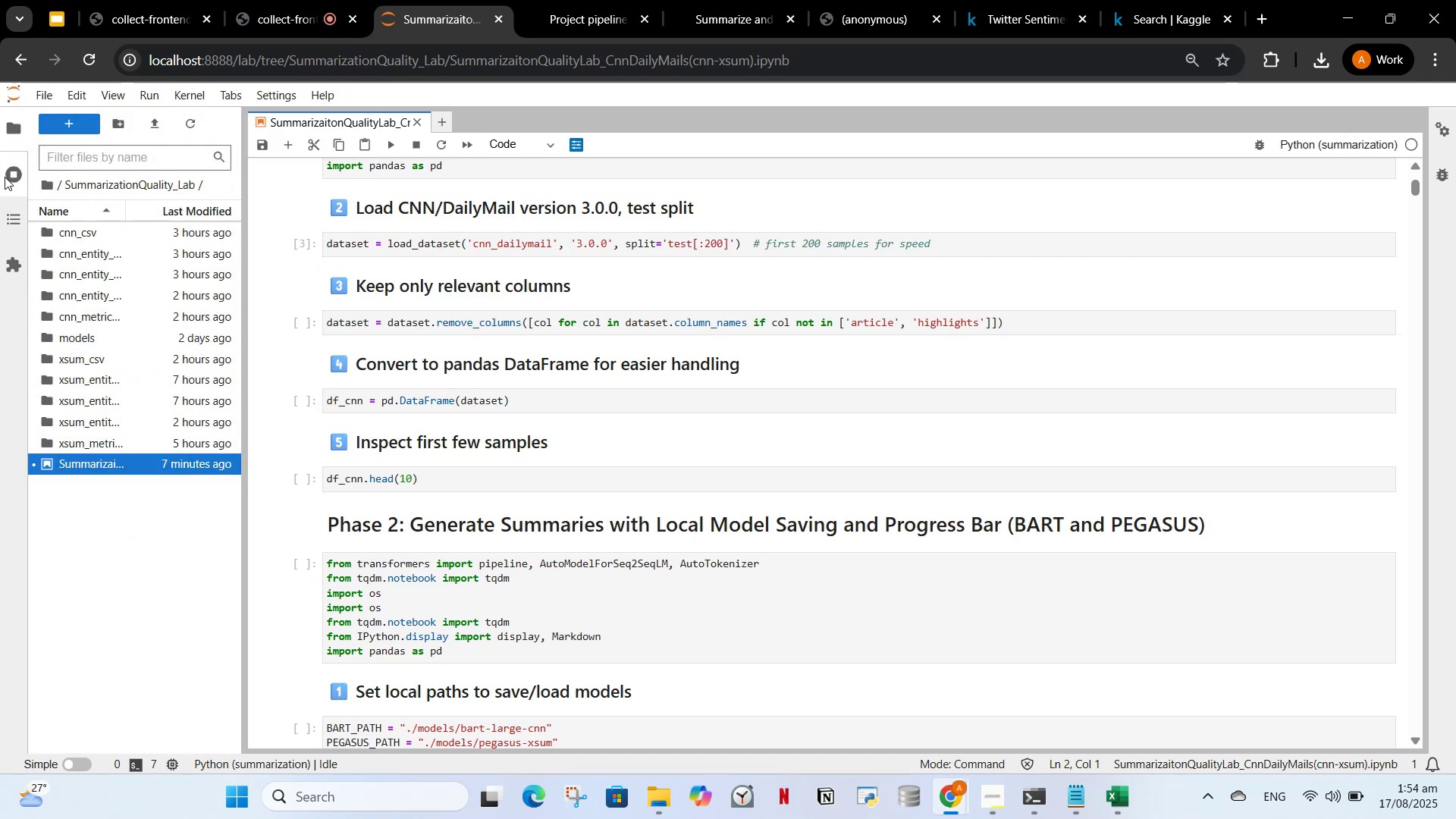 
left_click([14, 176])
 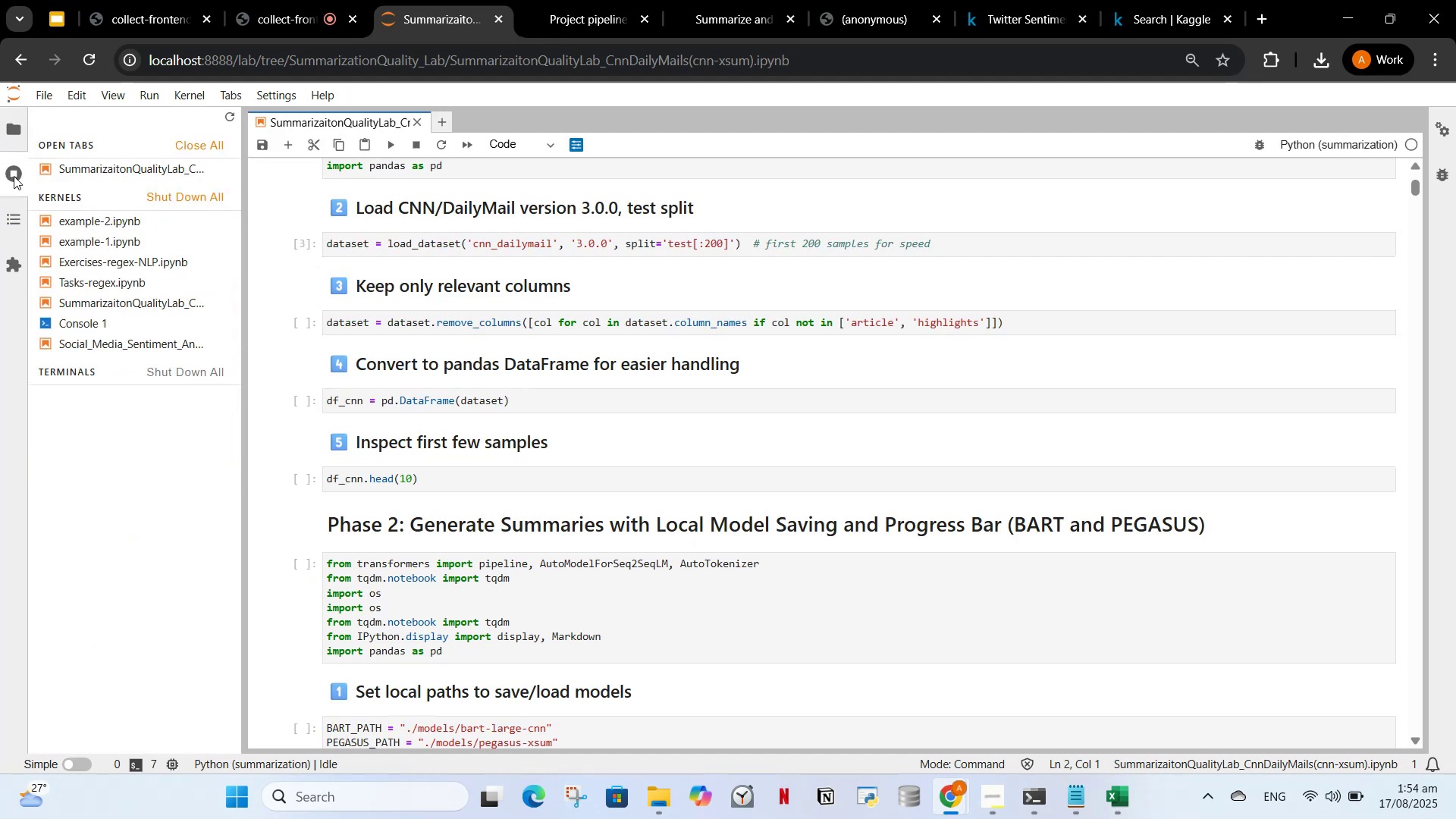 
left_click([14, 176])
 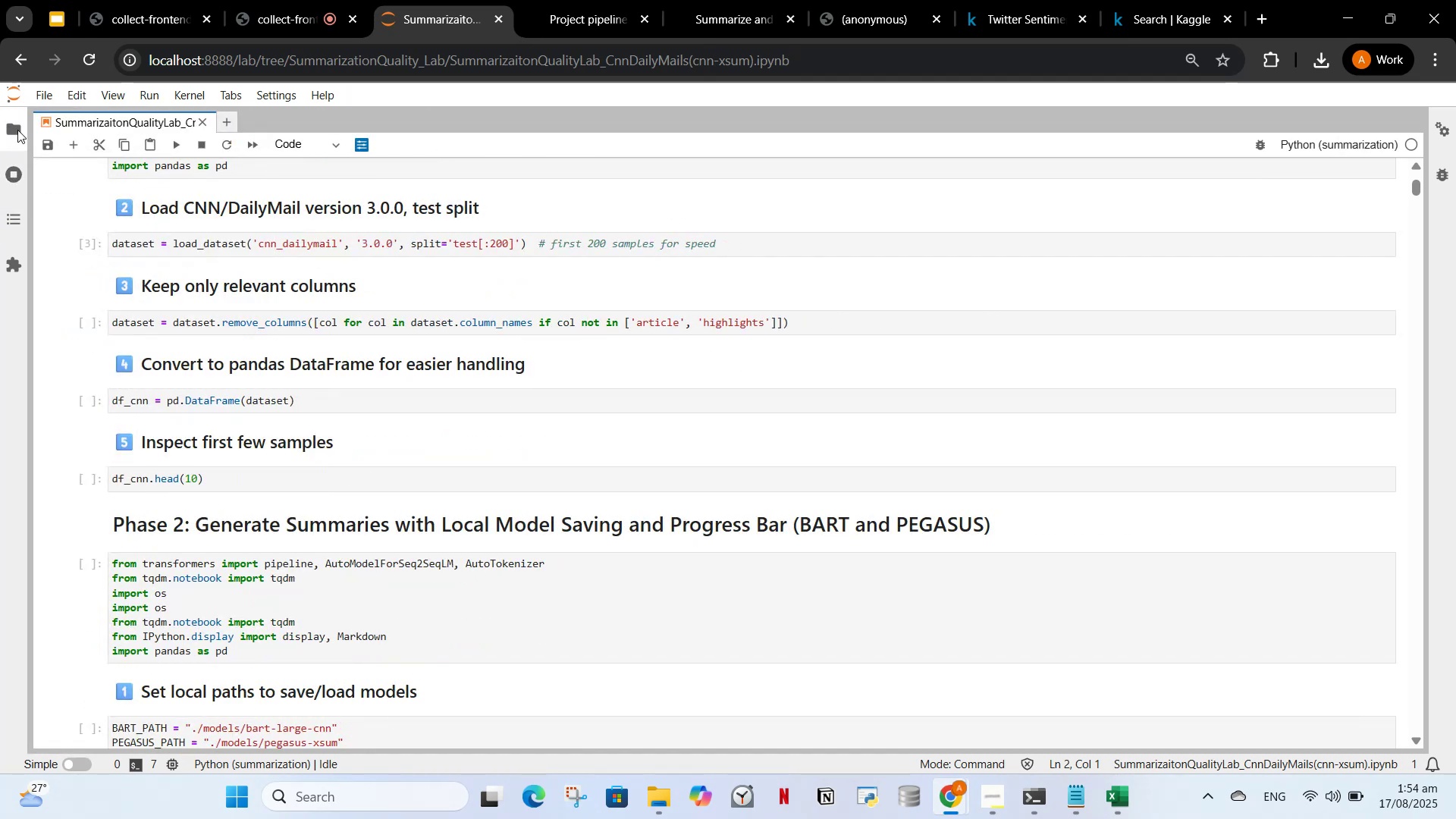 
left_click([17, 130])
 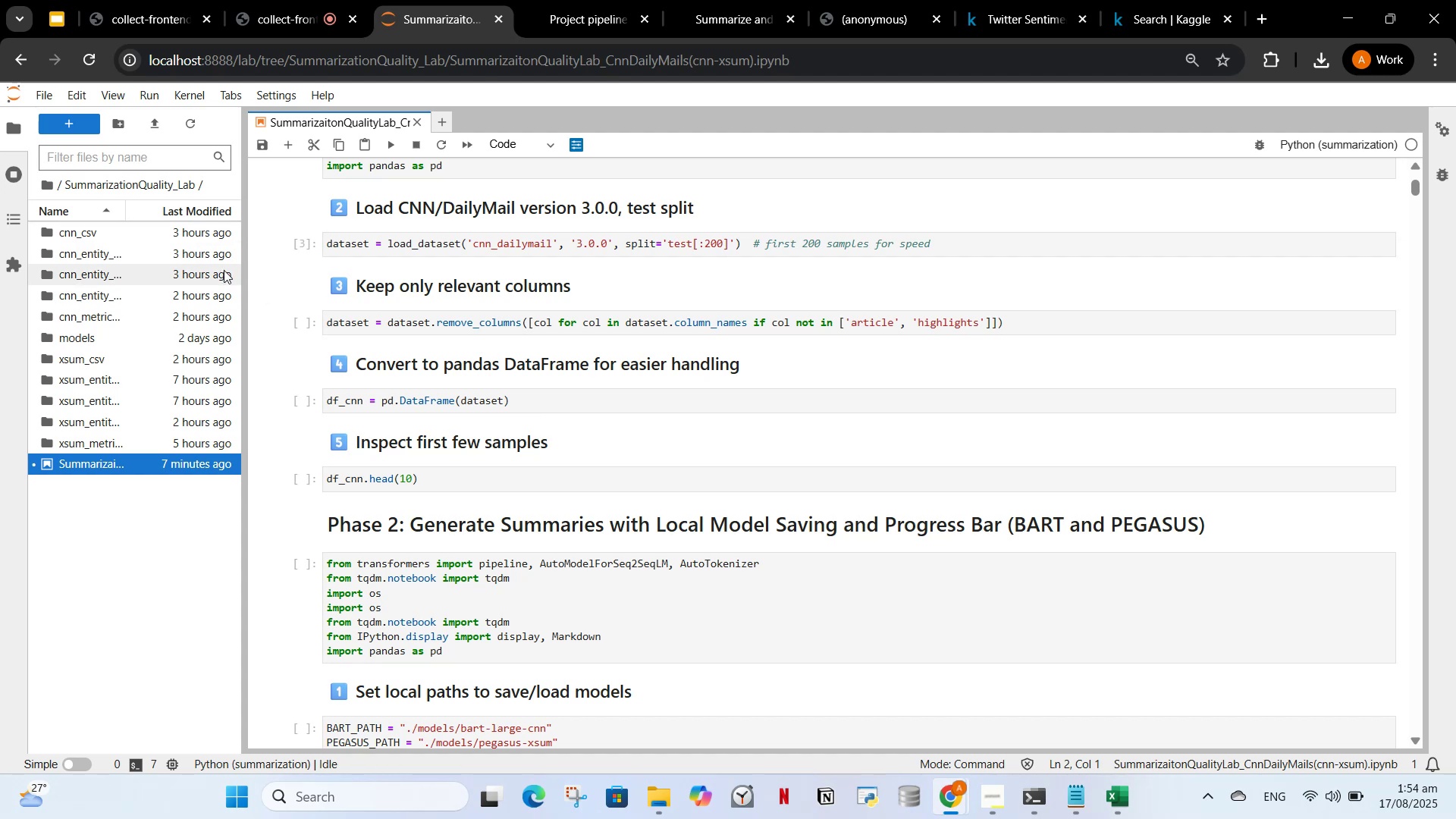 
left_click_drag(start_coordinate=[243, 273], to_coordinate=[99, 278])
 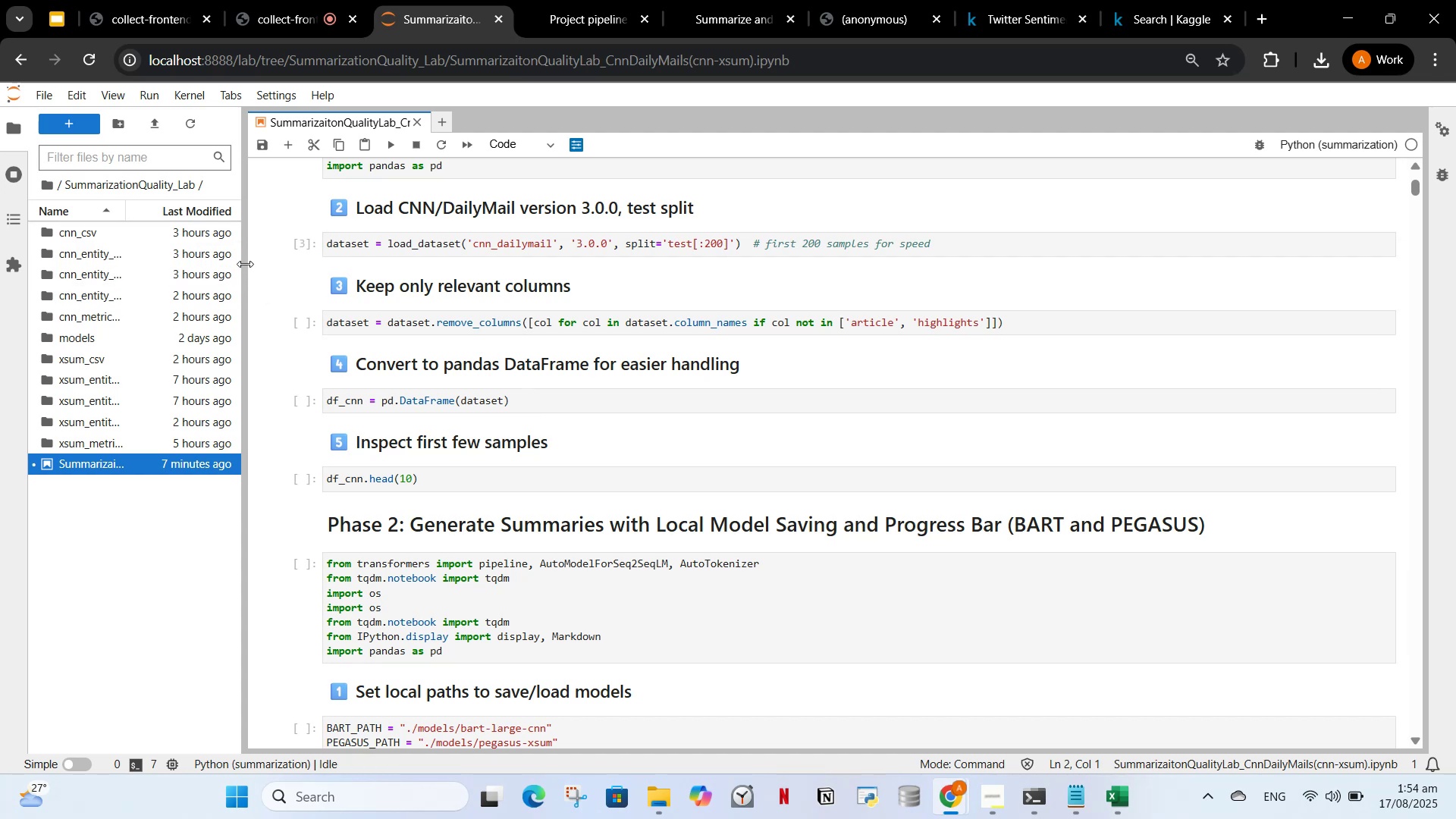 
left_click_drag(start_coordinate=[245, 264], to_coordinate=[238, 262])
 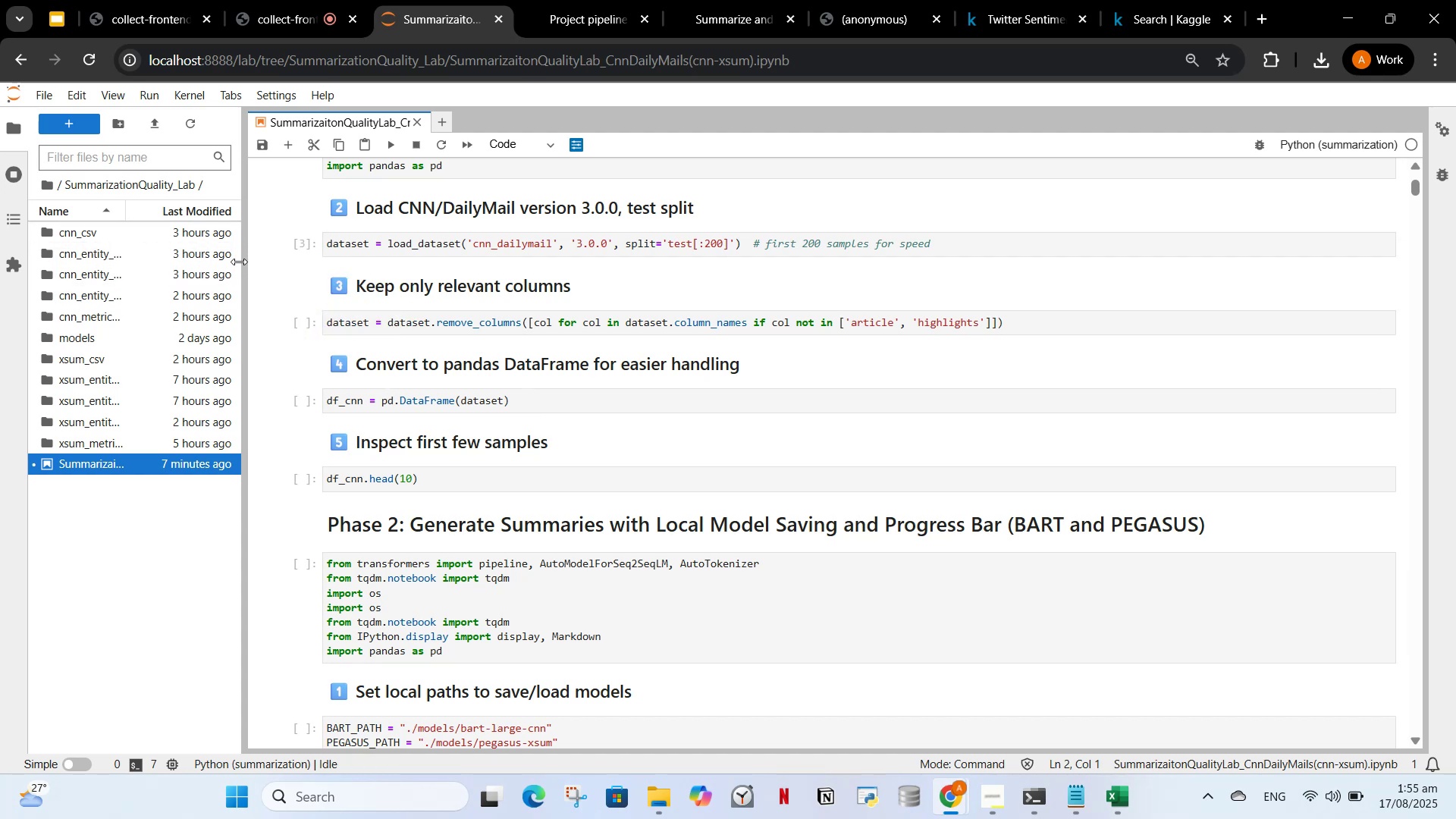 
left_click_drag(start_coordinate=[240, 260], to_coordinate=[125, 264])
 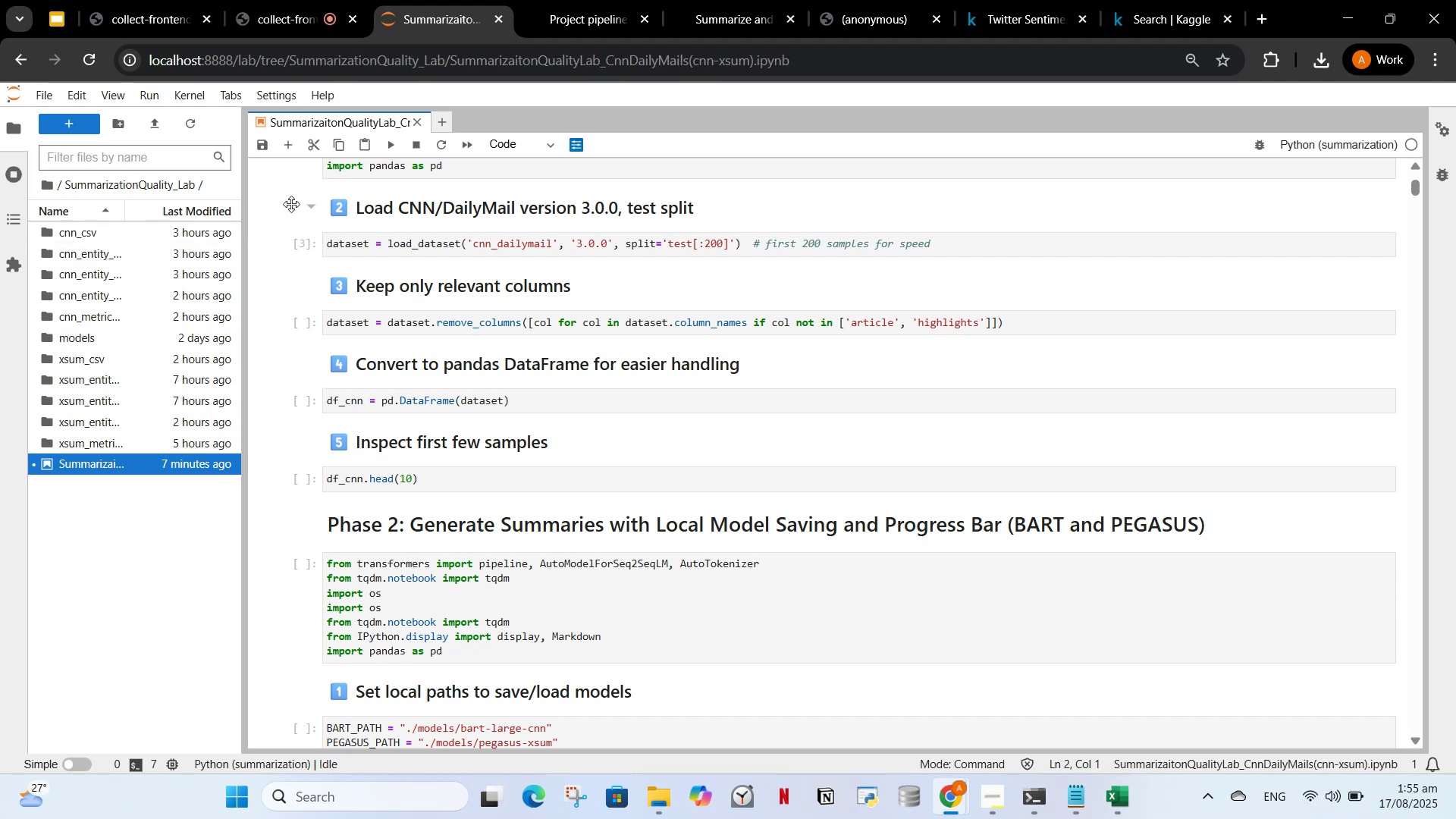 
scroll: coordinate [557, 477], scroll_direction: up, amount: 7.0
 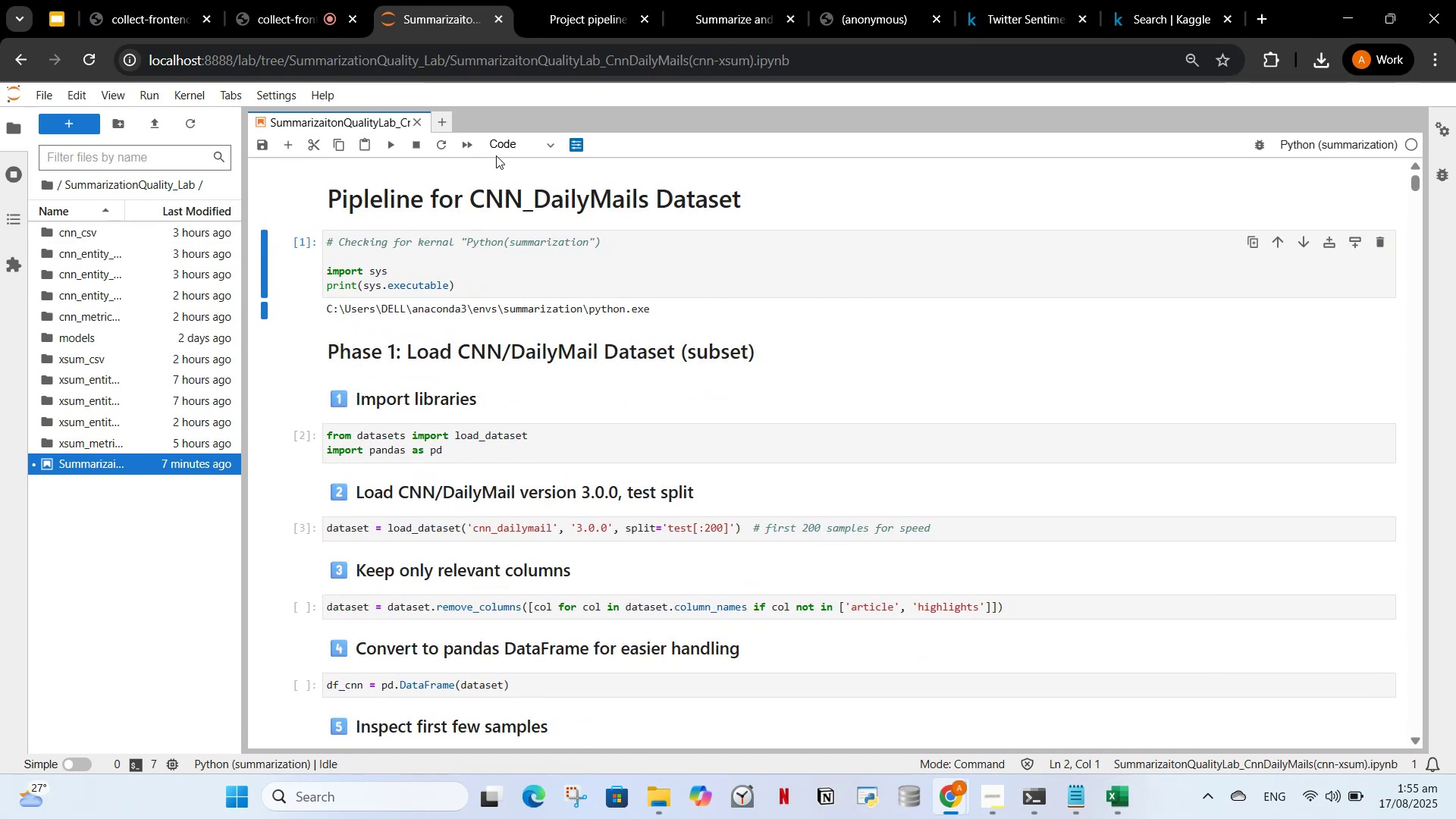 
left_click([519, 265])
 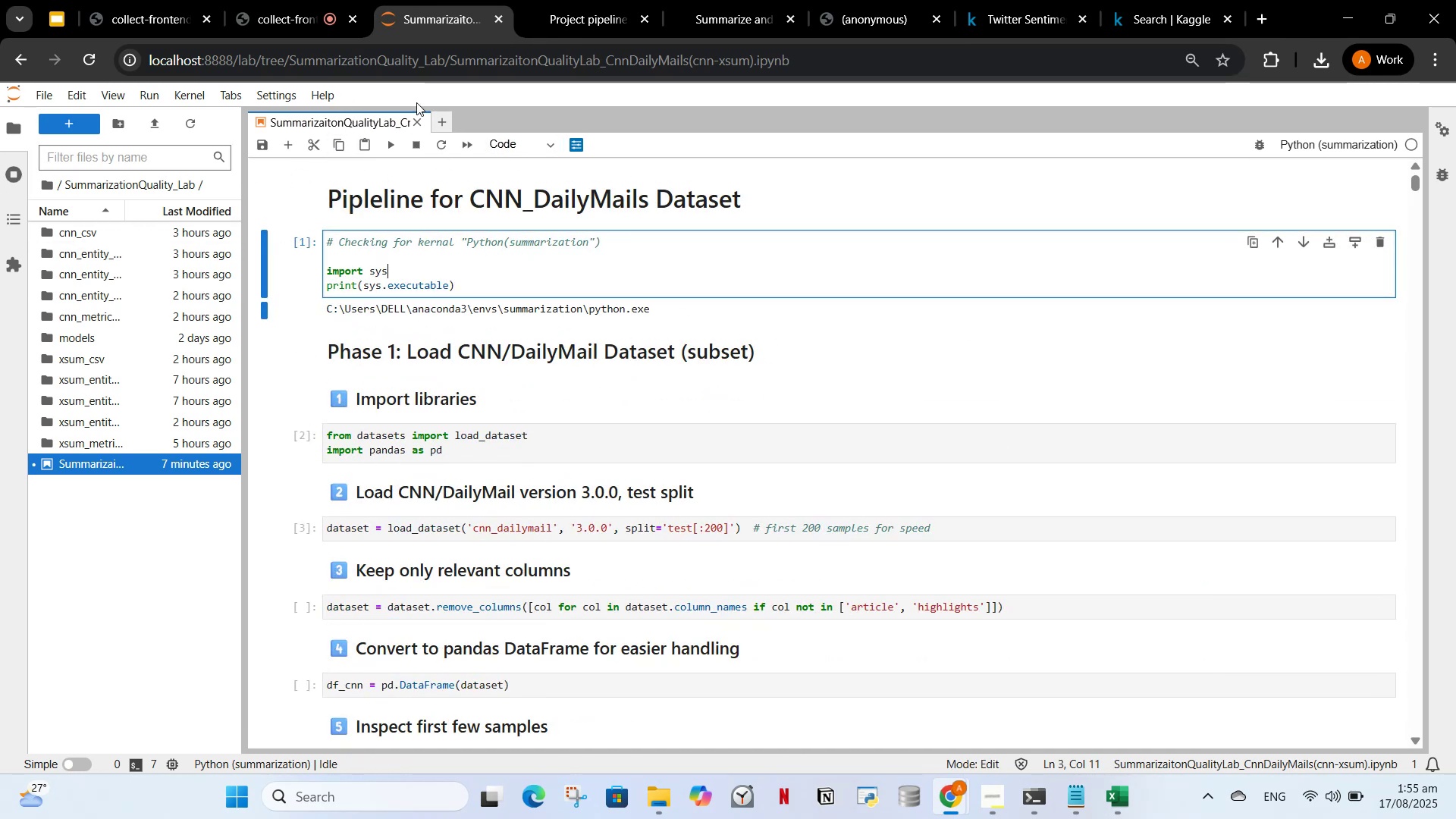 
left_click([182, 95])
 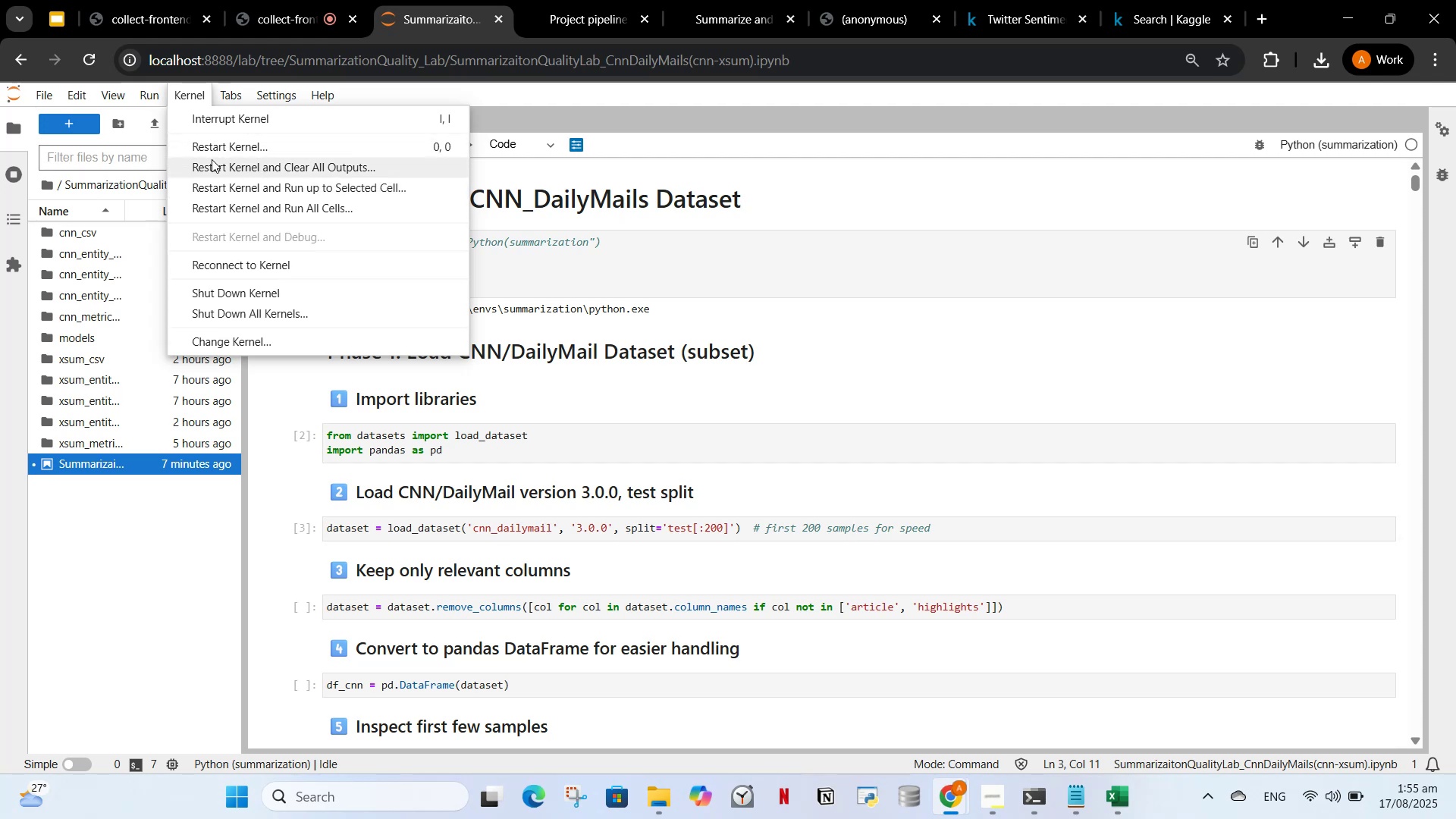 
left_click([212, 165])
 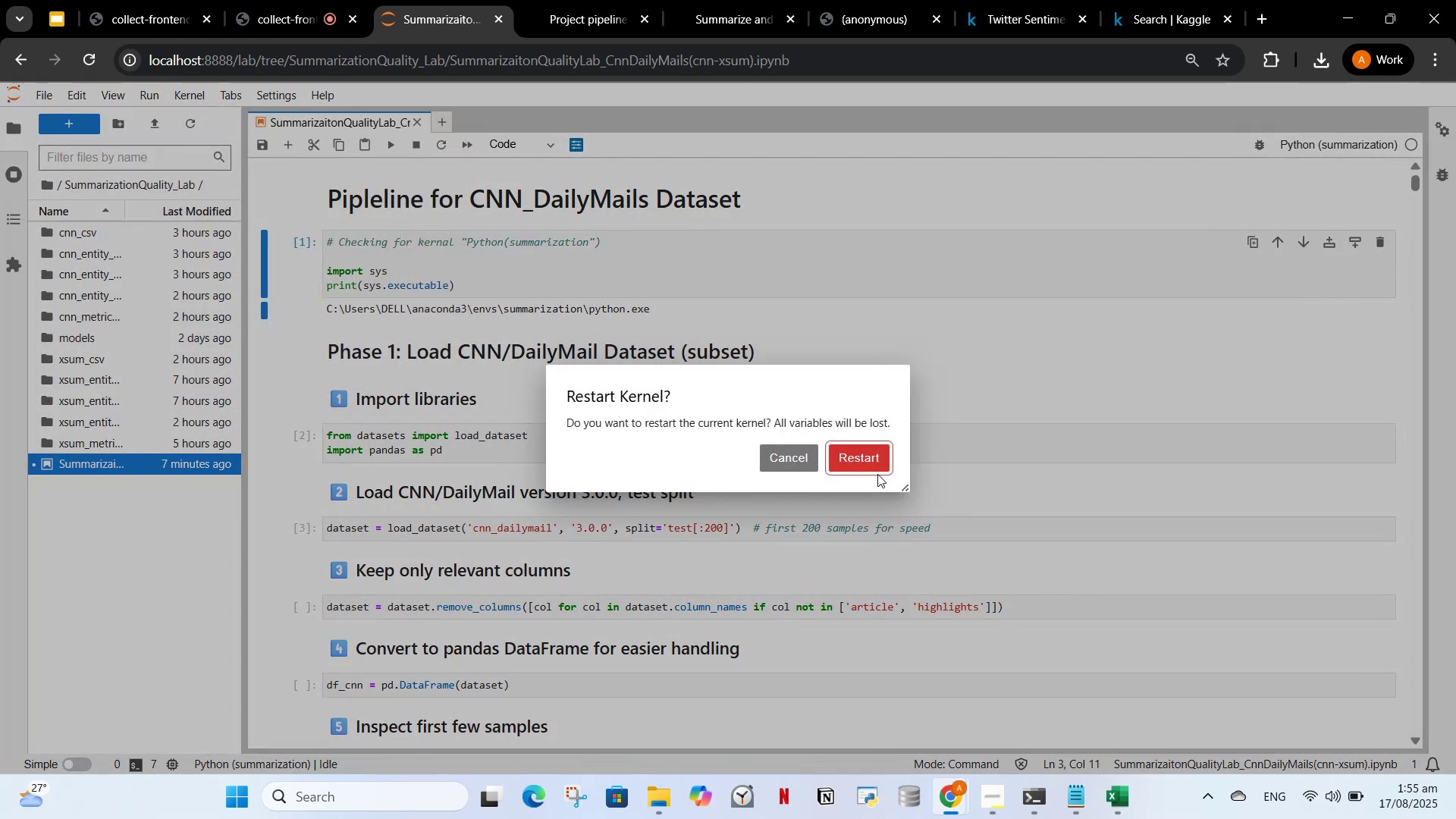 
left_click([868, 457])
 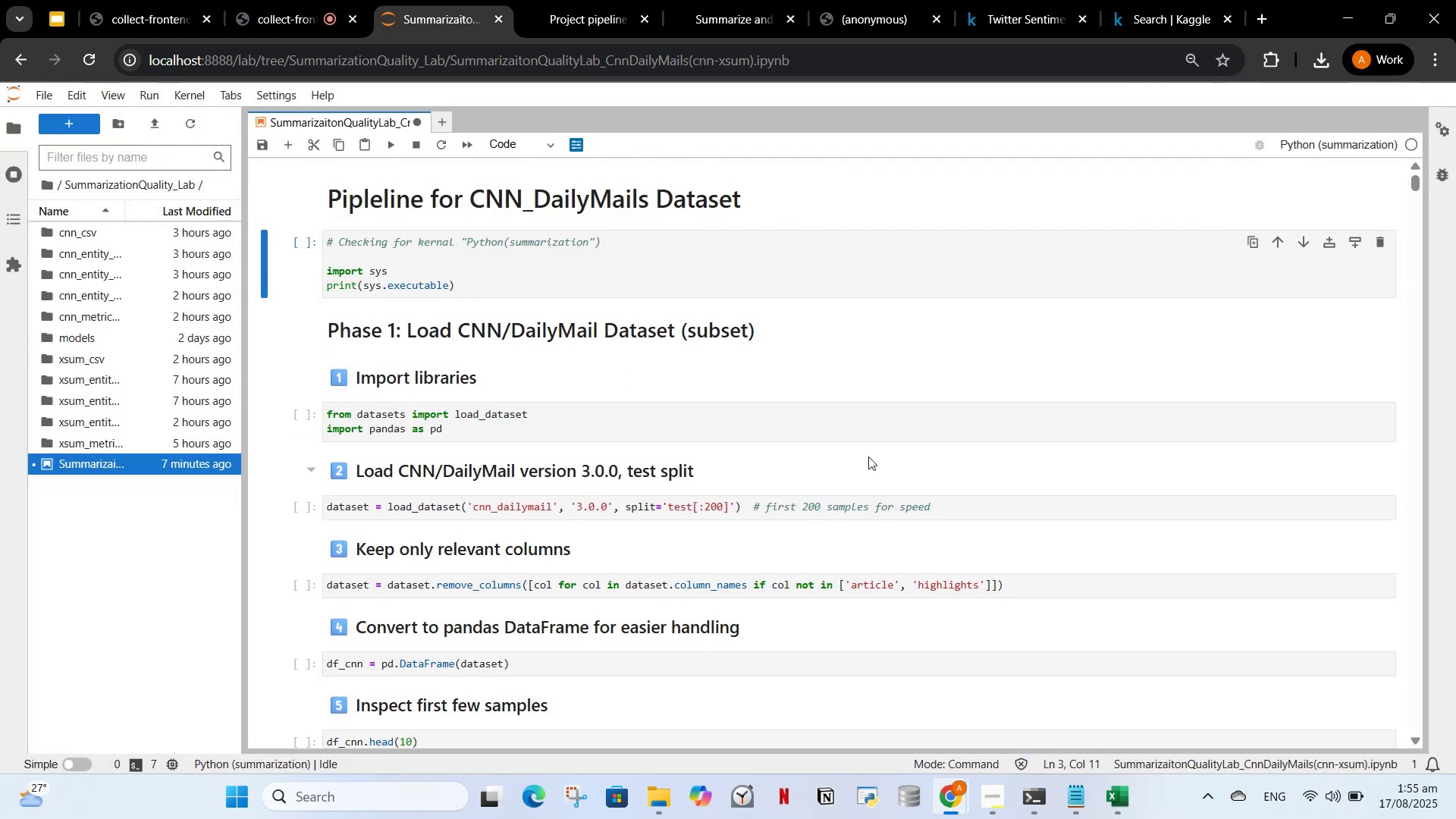 
scroll: coordinate [761, 507], scroll_direction: up, amount: 1.0
 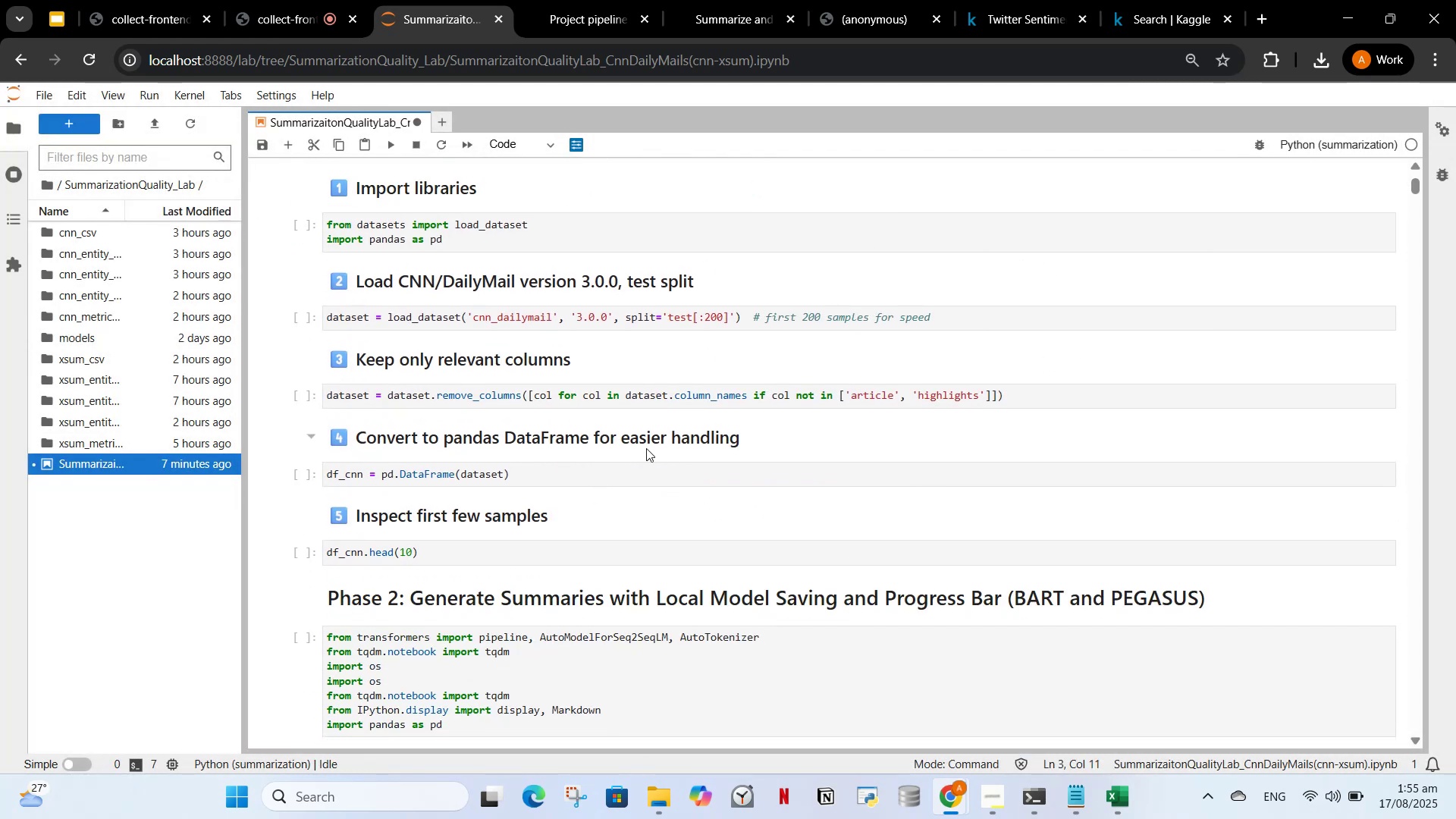 
scroll: coordinate [571, 465], scroll_direction: down, amount: 12.0
 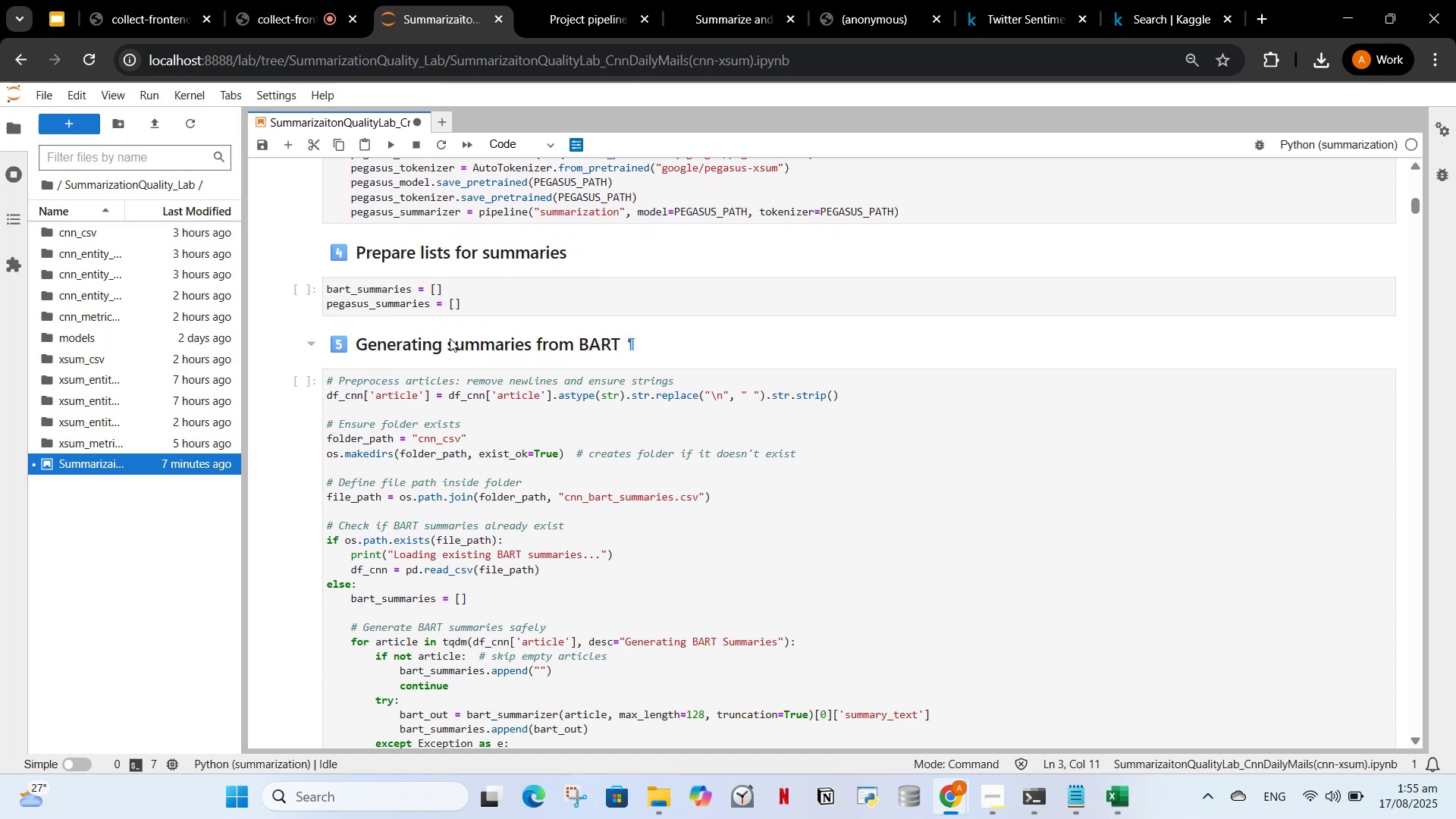 
scroll: coordinate [477, 307], scroll_direction: up, amount: 16.0
 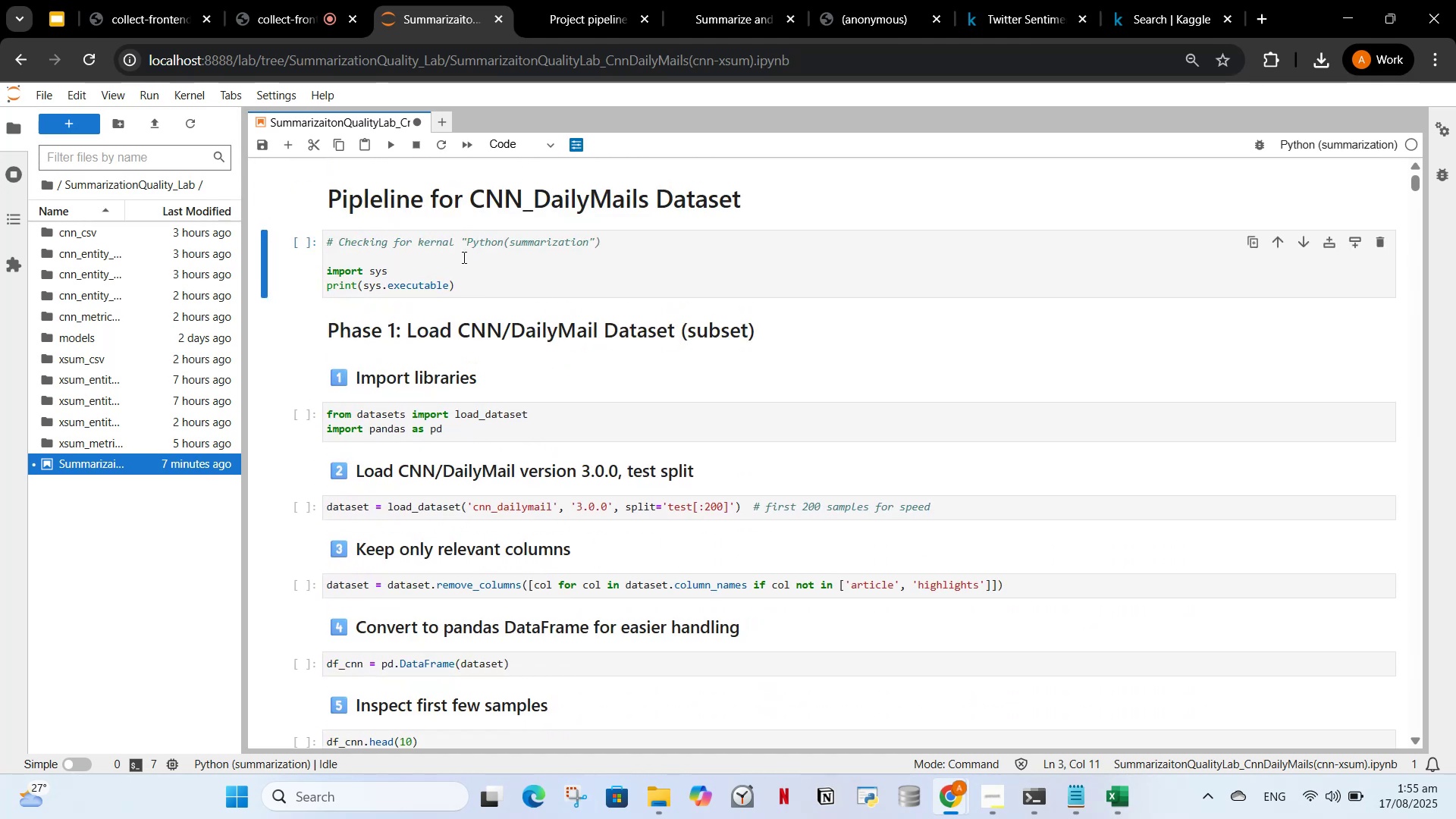 
left_click([463, 257])
 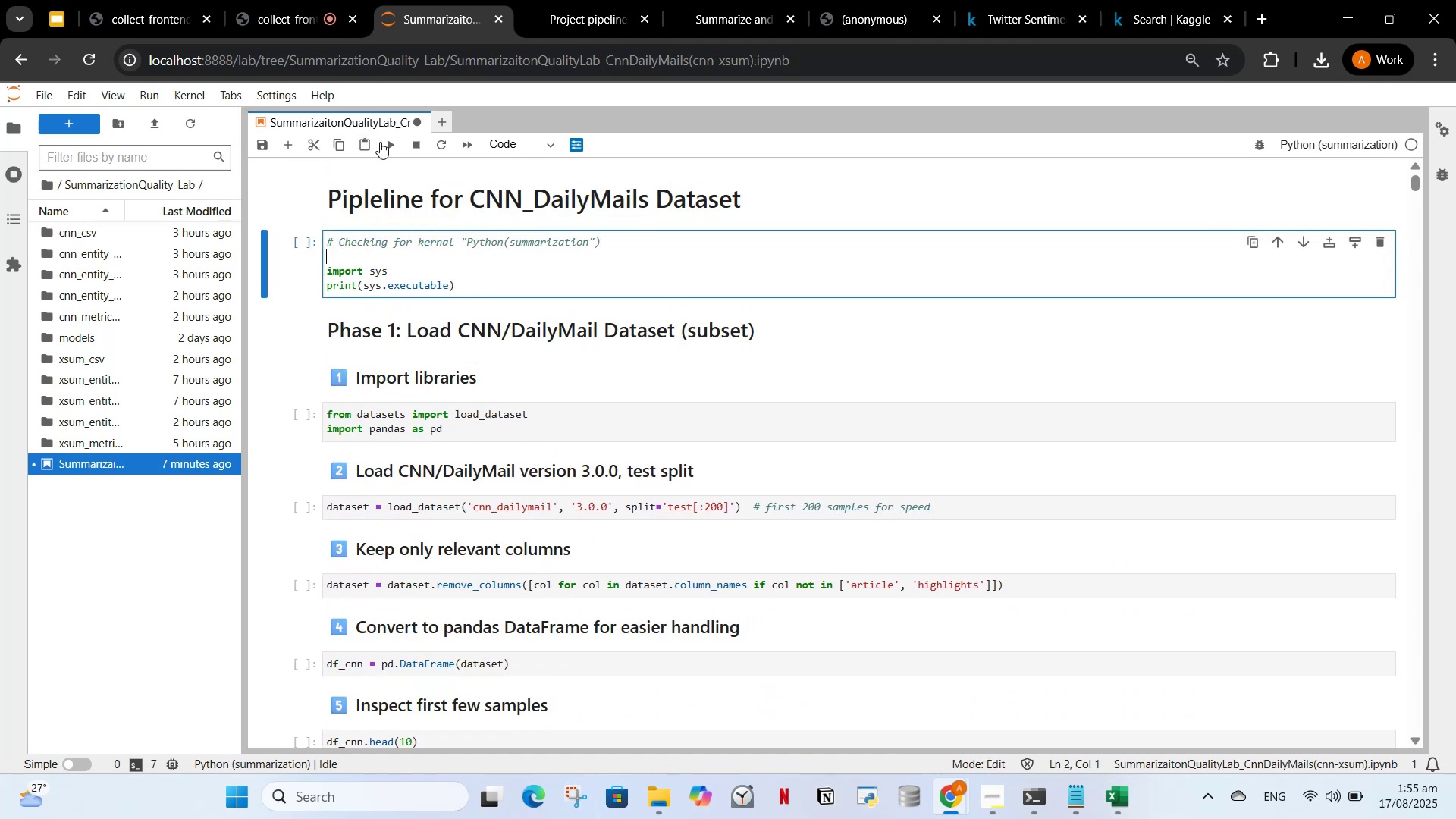 
left_click([384, 148])
 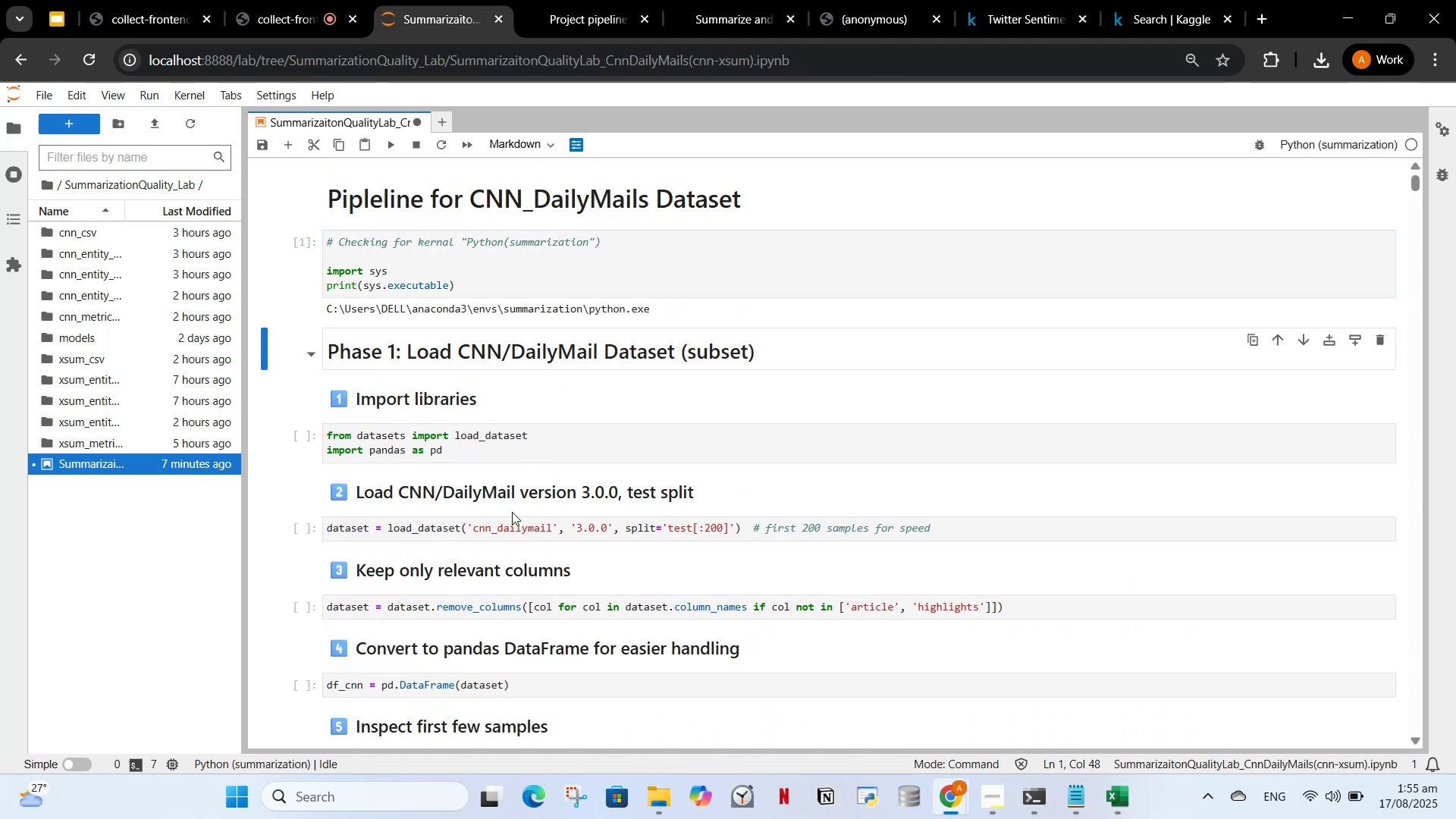 
wait(5.21)
 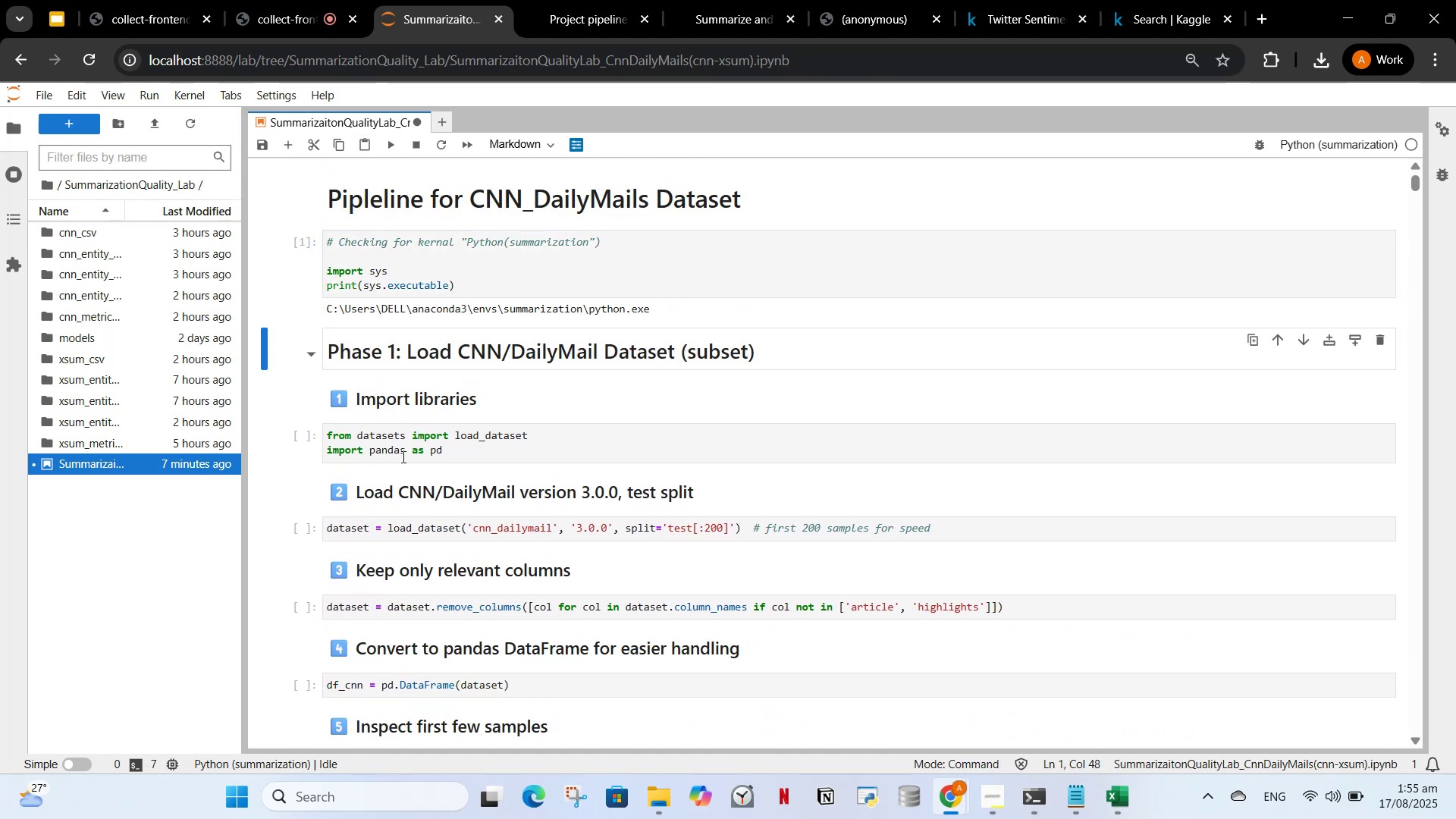 
left_click([355, 430])
 